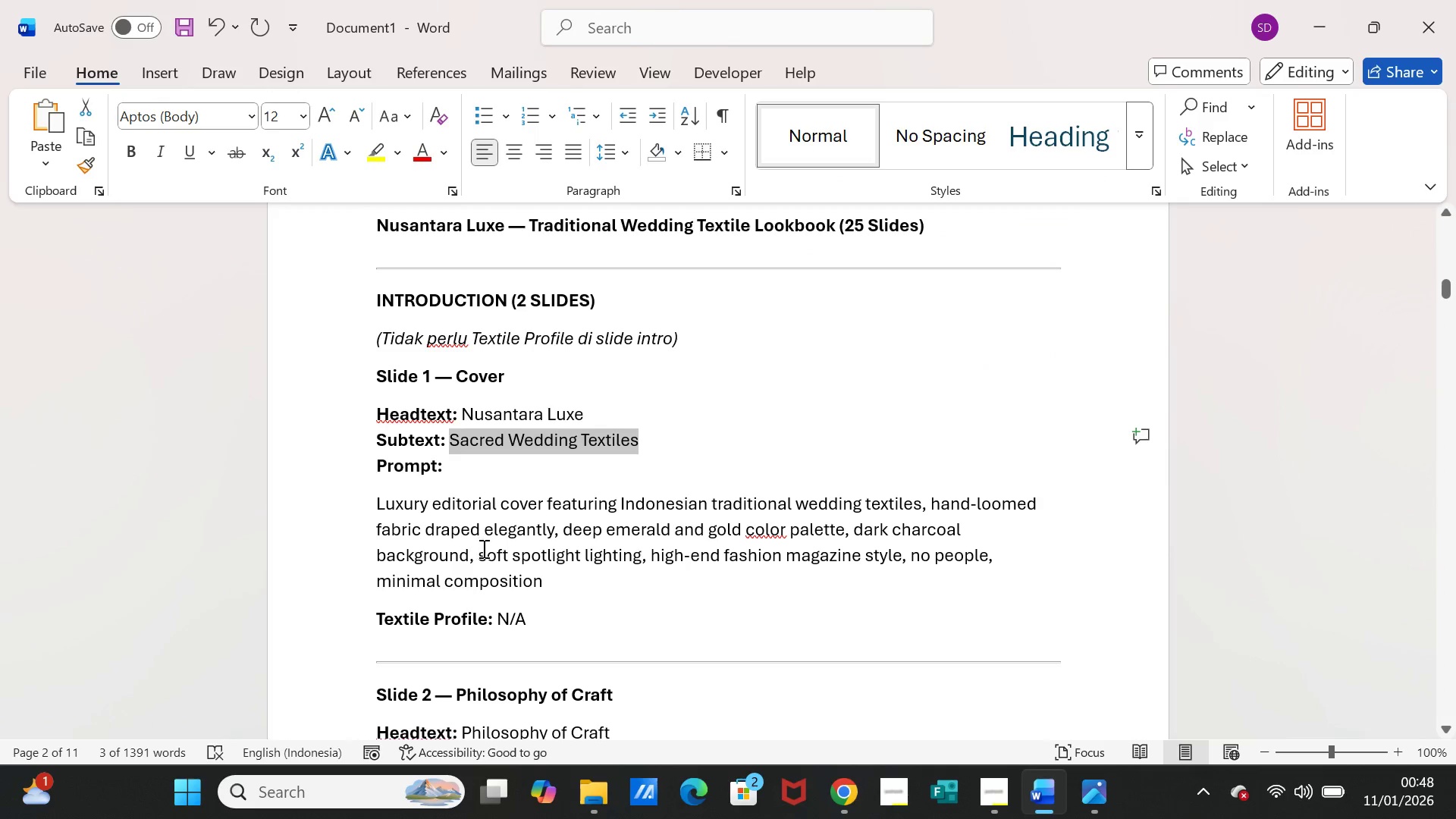 
scroll: coordinate [479, 548], scroll_direction: down, amount: 5.0
 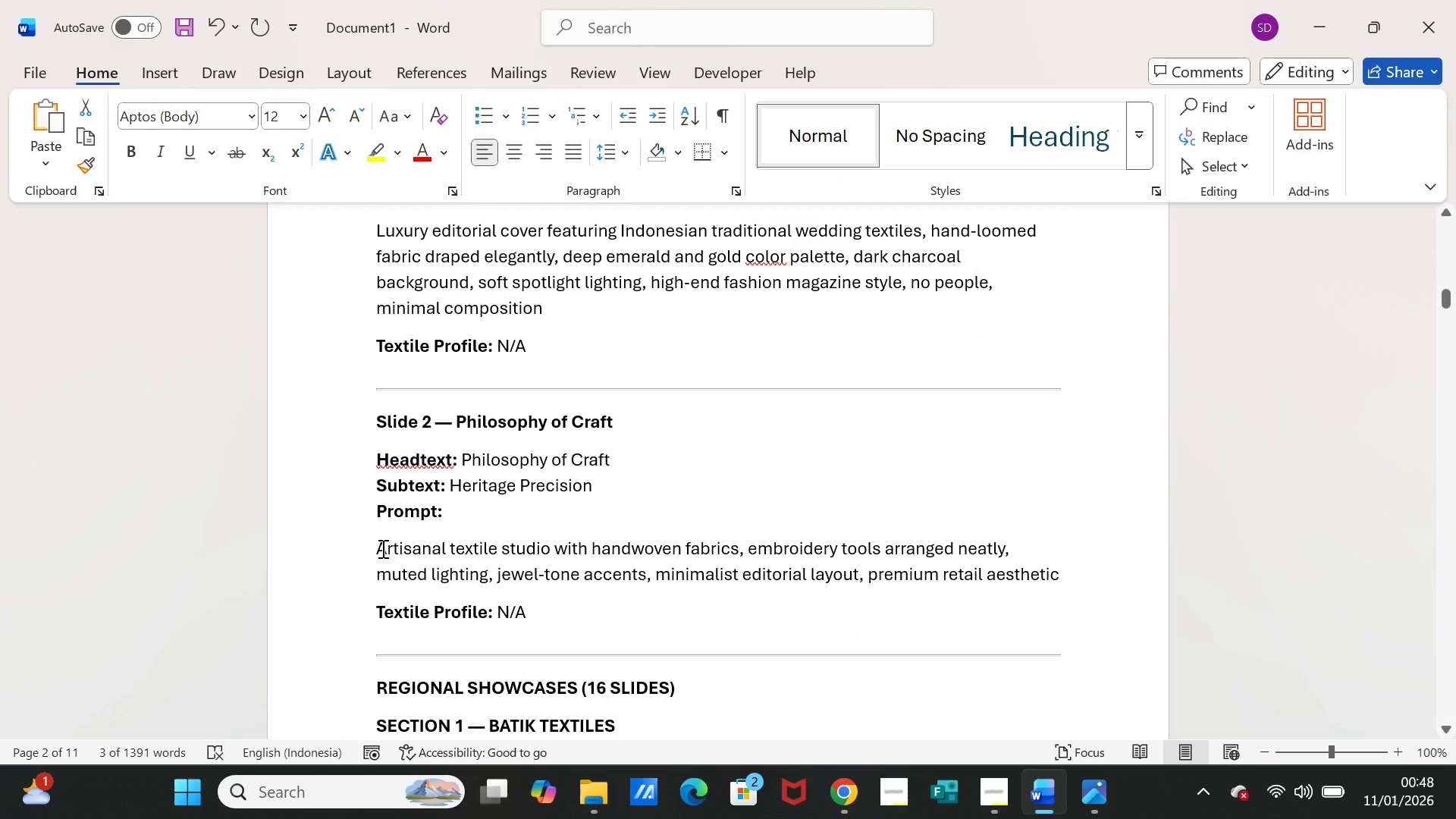 
left_click_drag(start_coordinate=[381, 548], to_coordinate=[408, 549])
 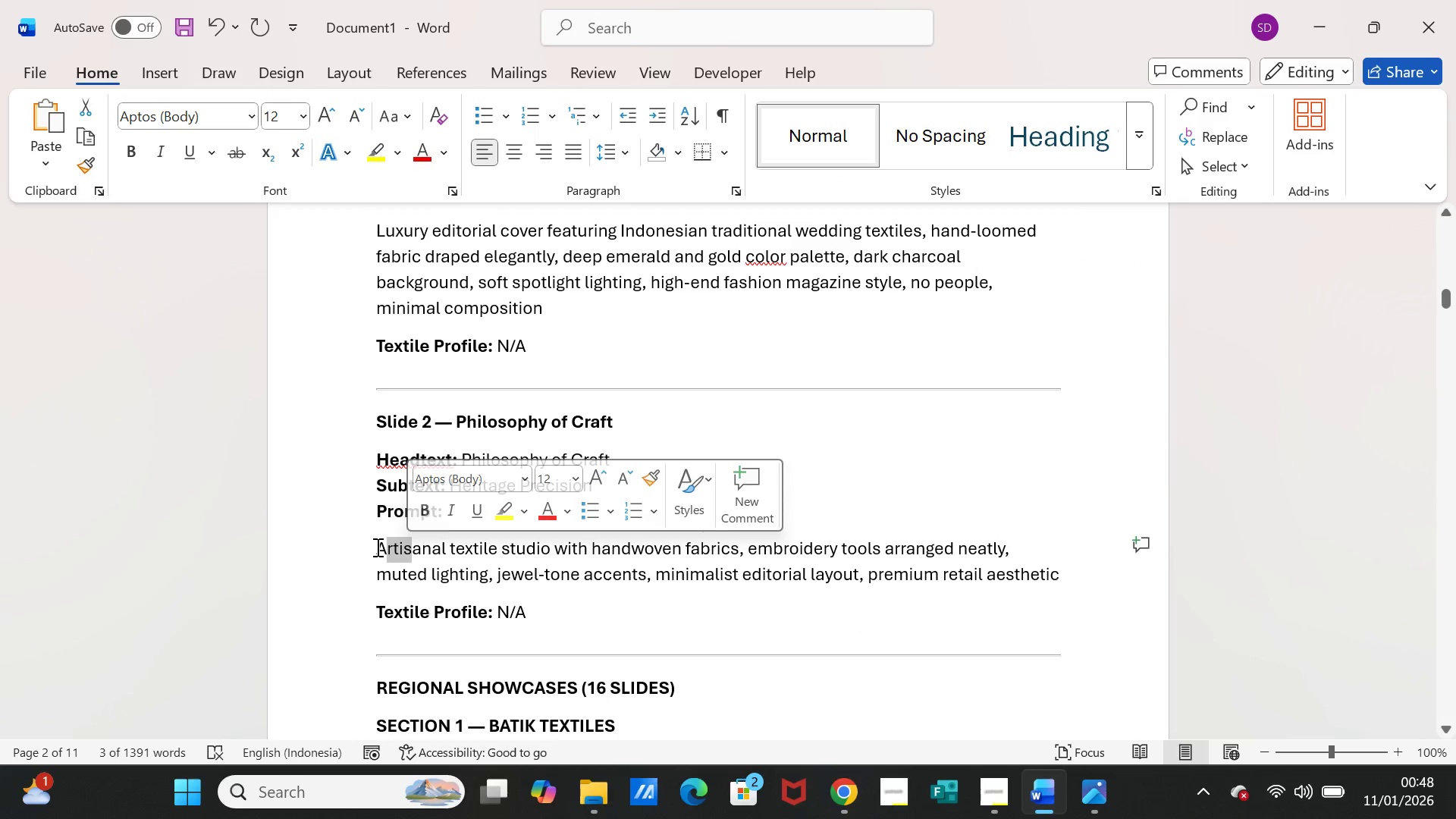 
left_click_drag(start_coordinate=[376, 547], to_coordinate=[1097, 575])
 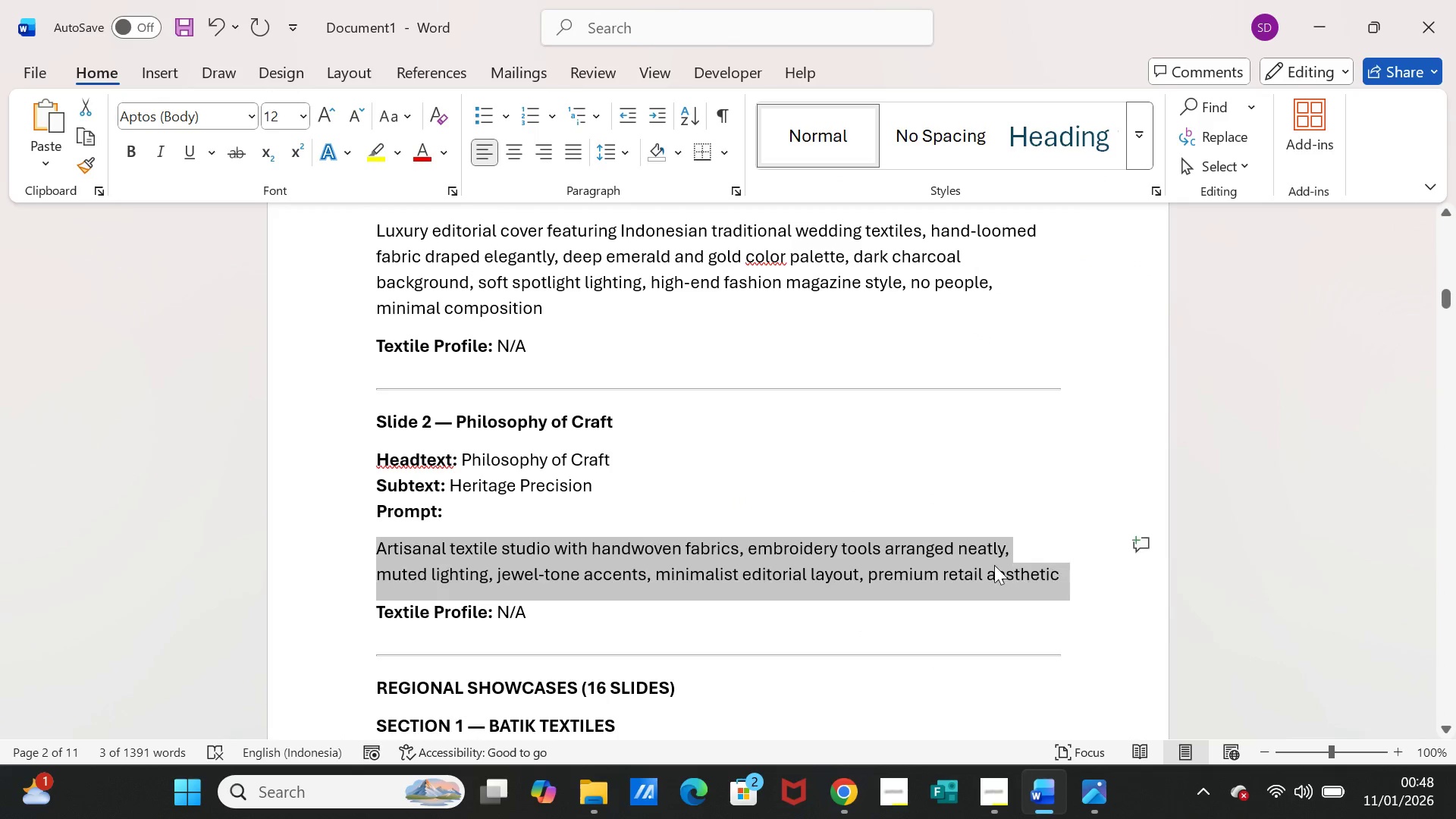 
key(Control+C)
 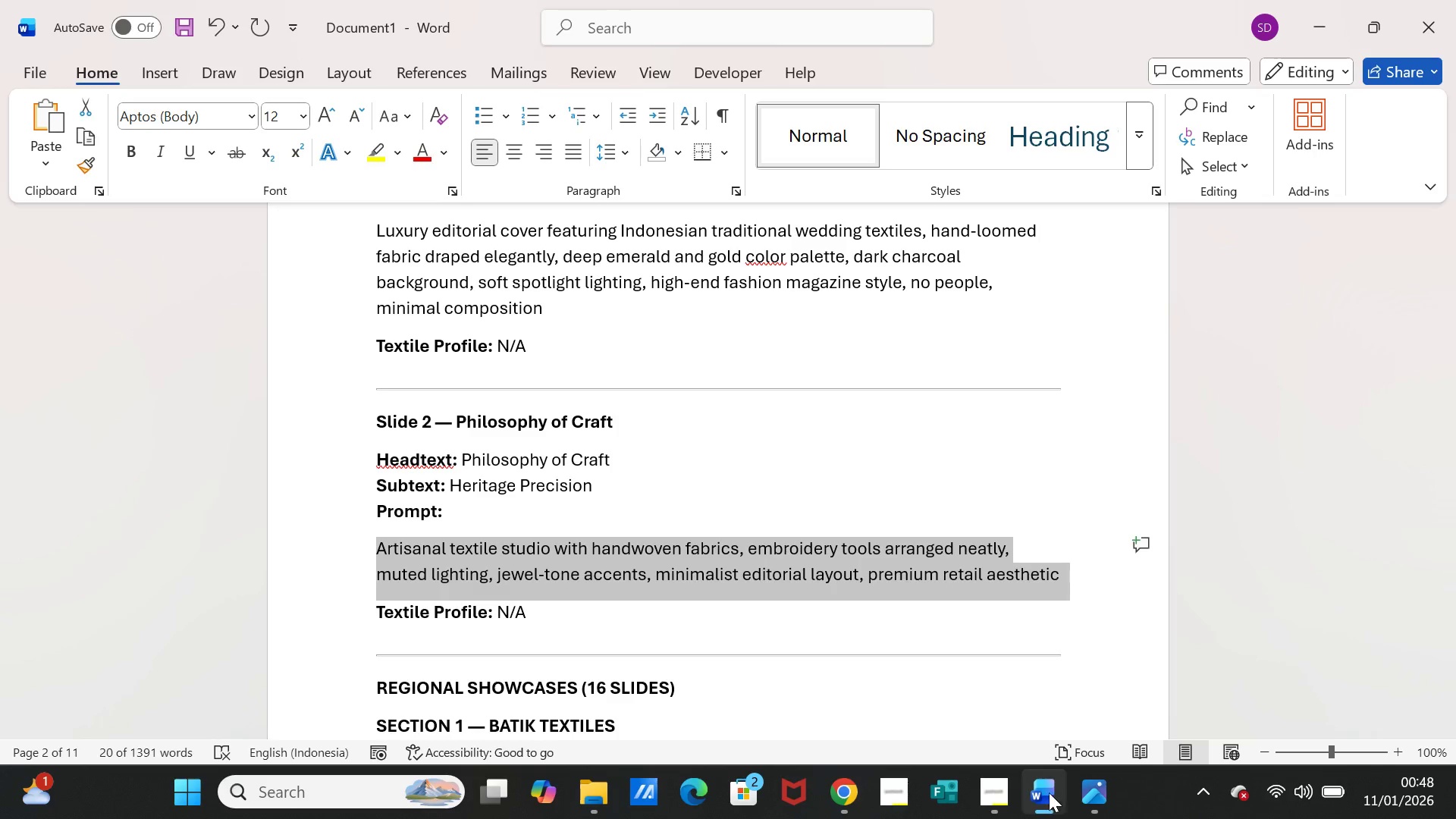 
left_click([1037, 789])
 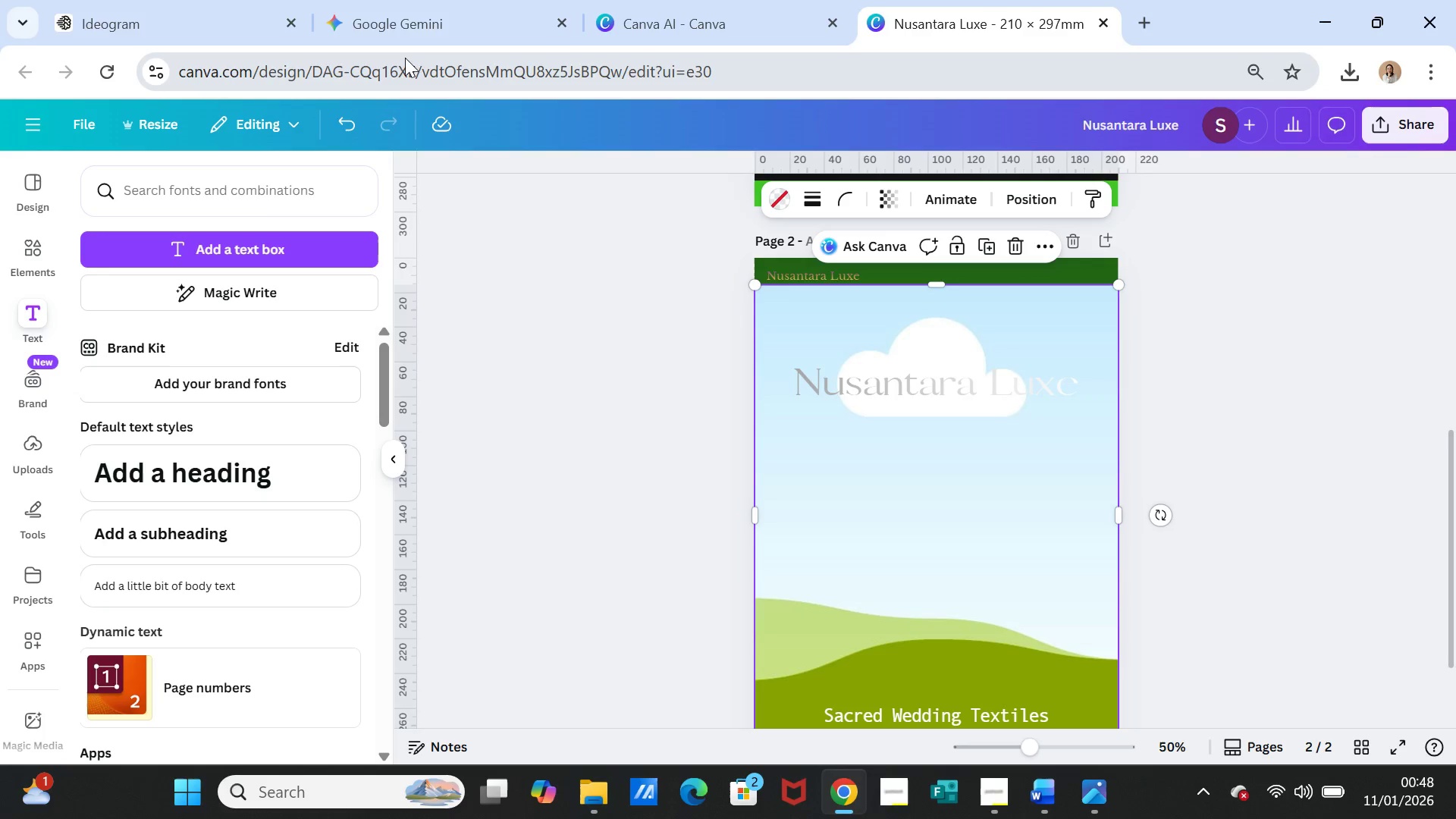 
left_click([403, 24])
 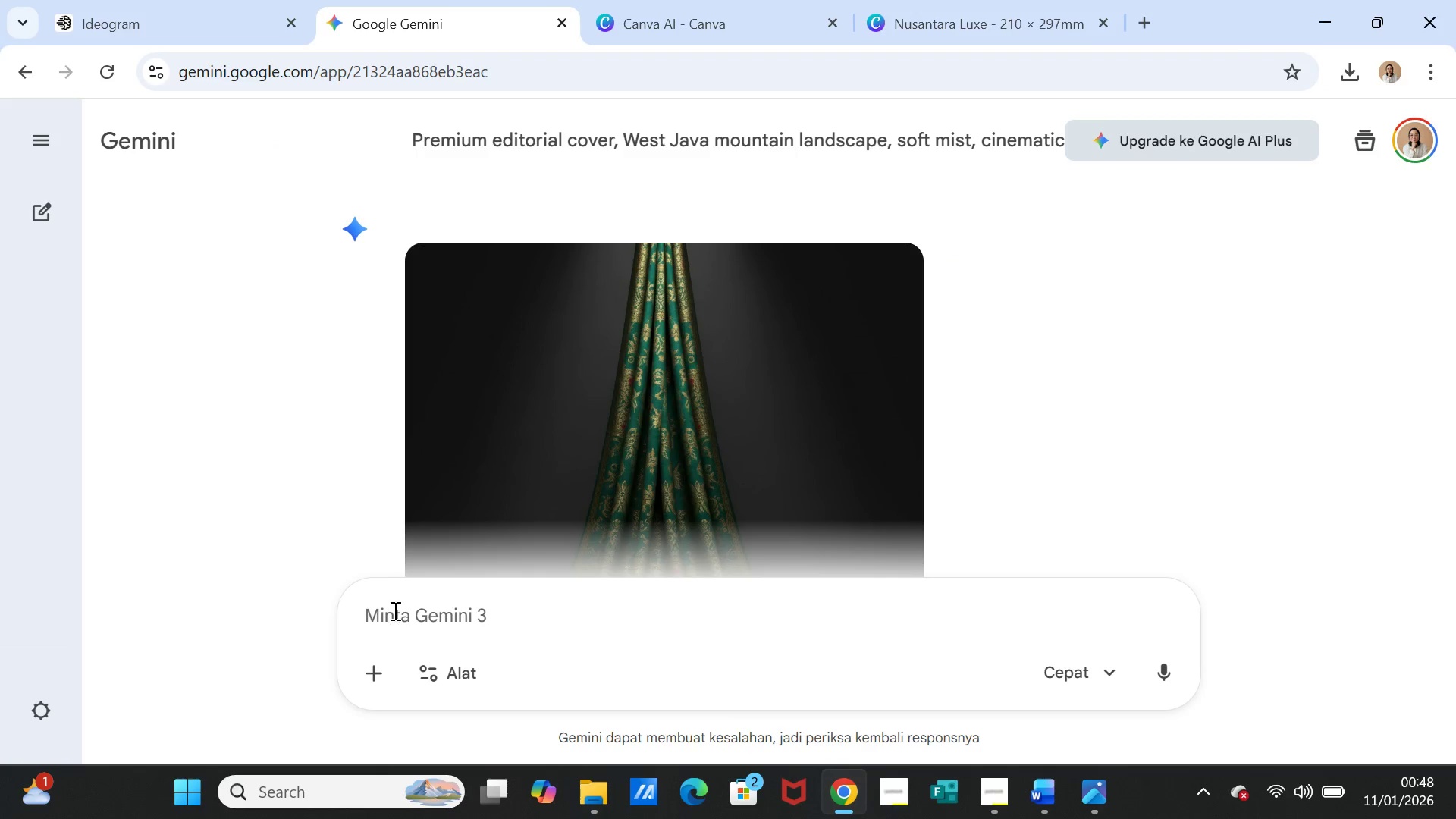 
left_click([394, 610])
 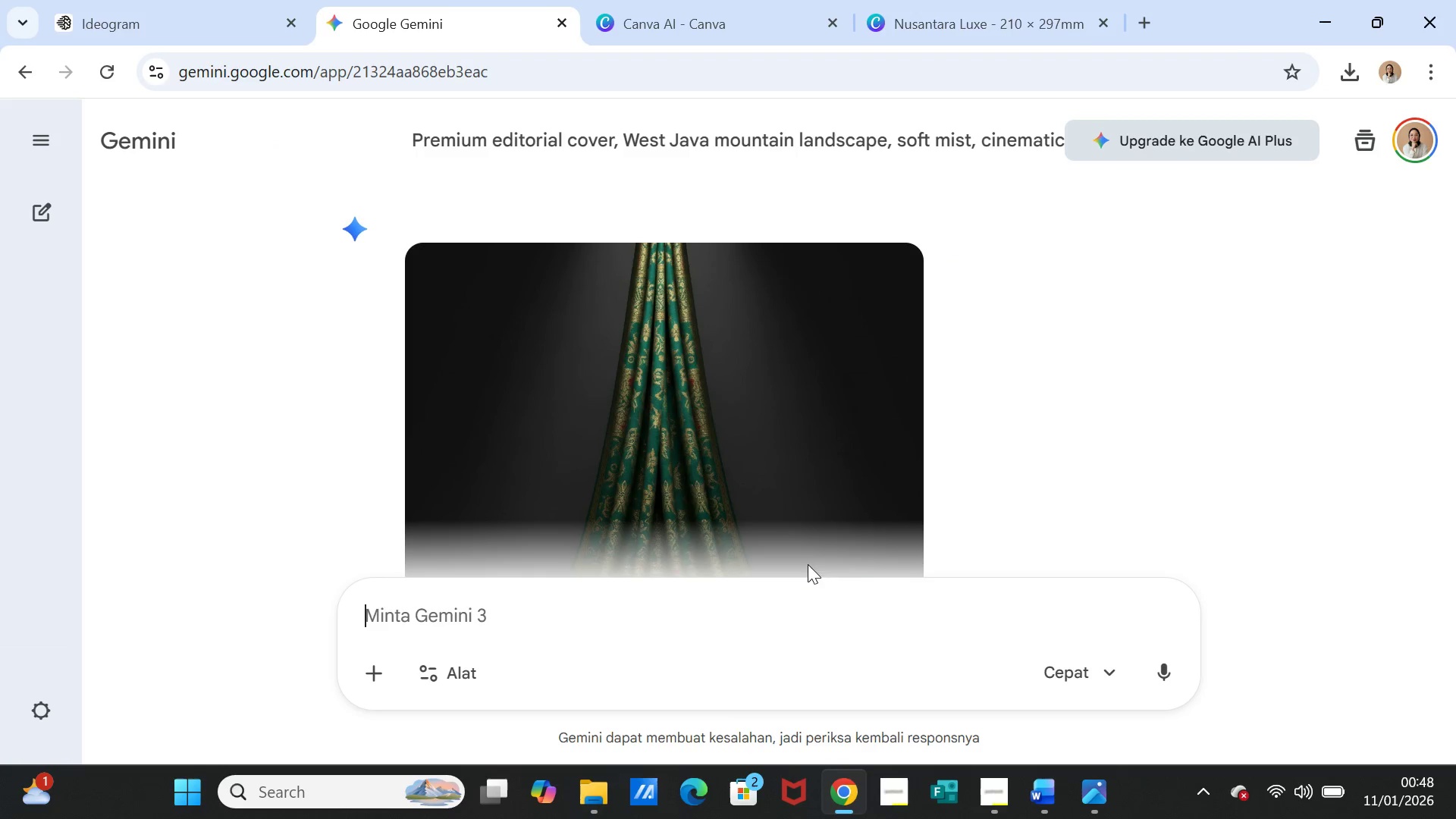 
key(Control+V)
 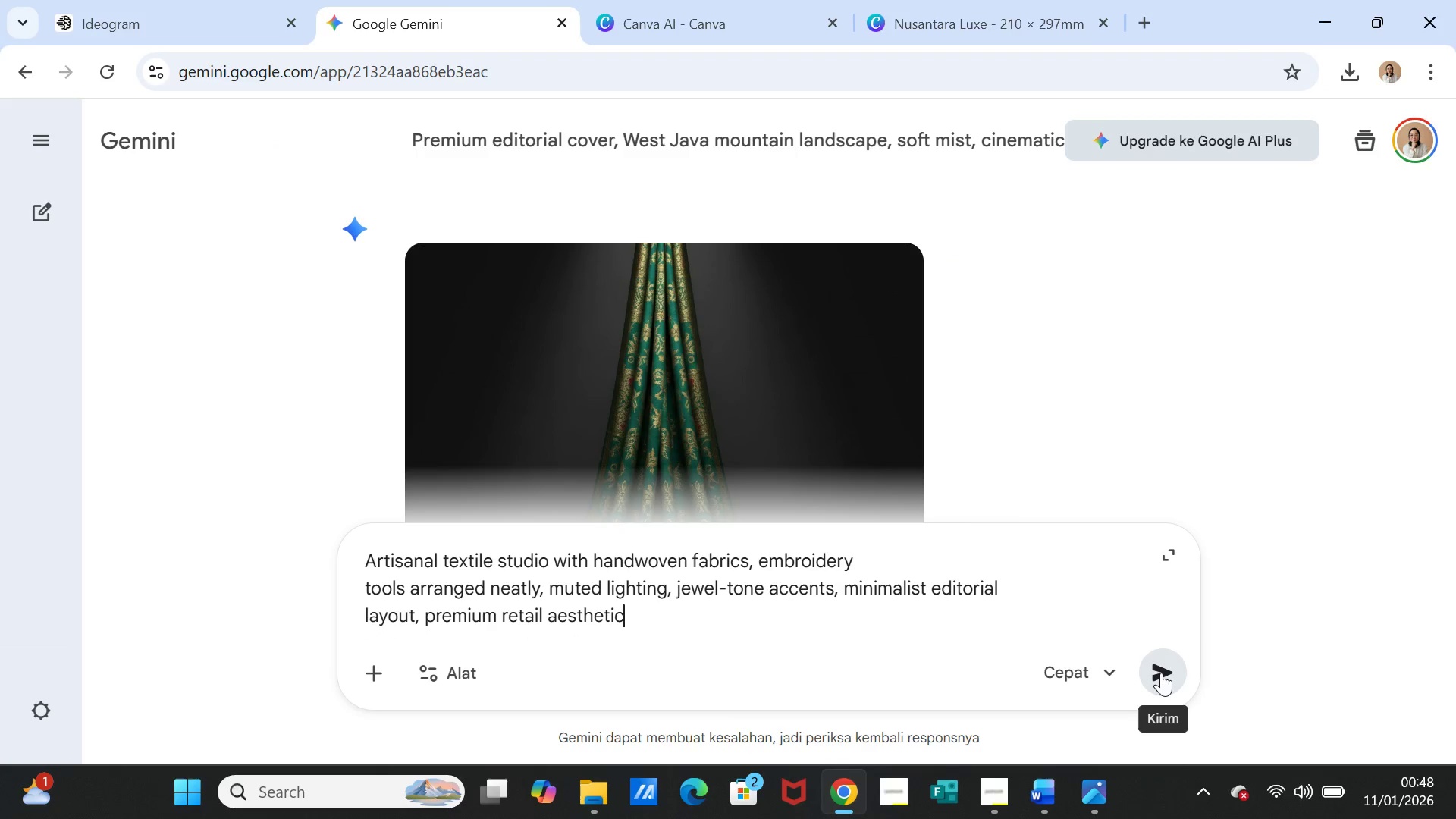 
left_click([1161, 673])
 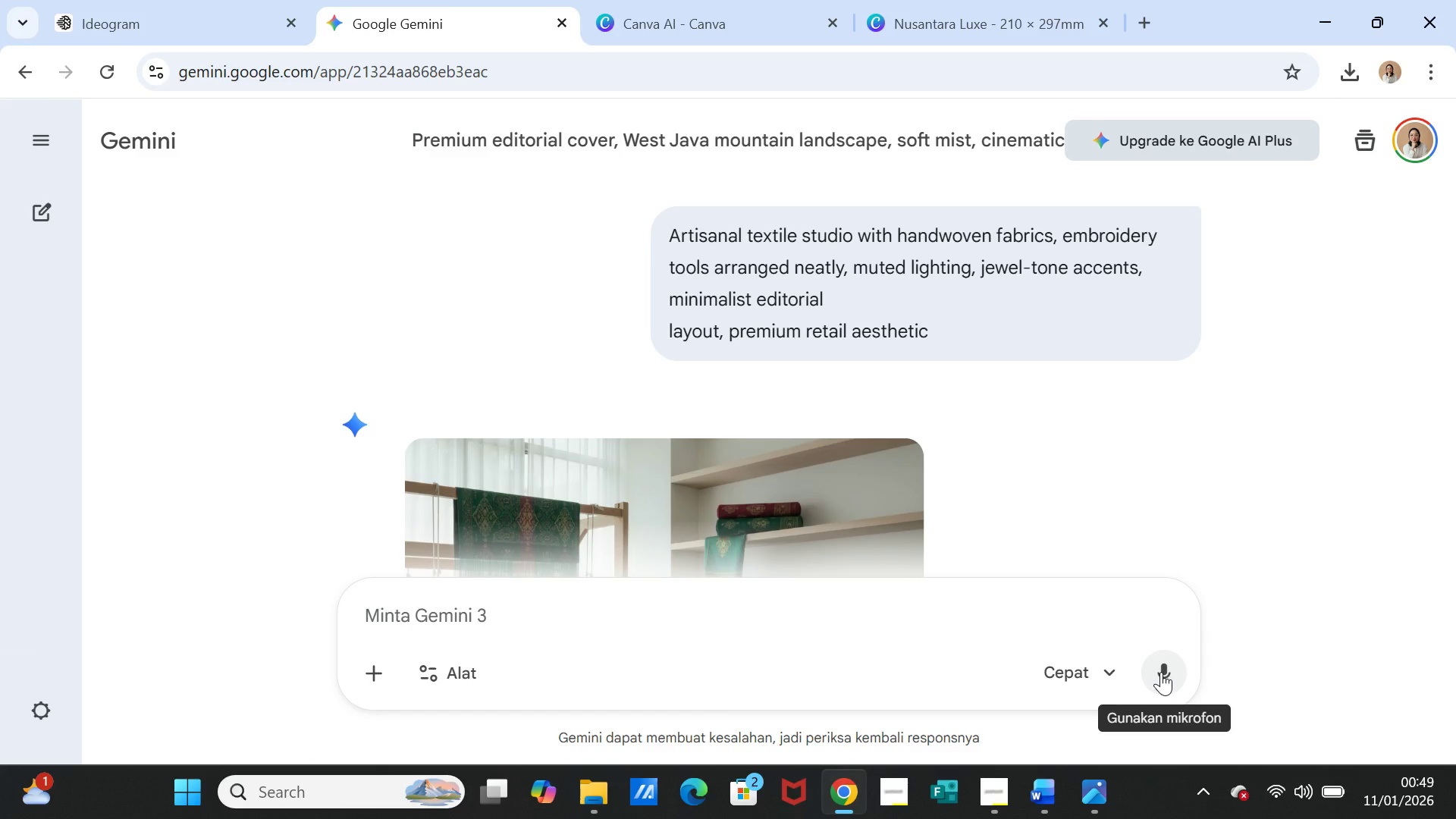 
wait(35.59)
 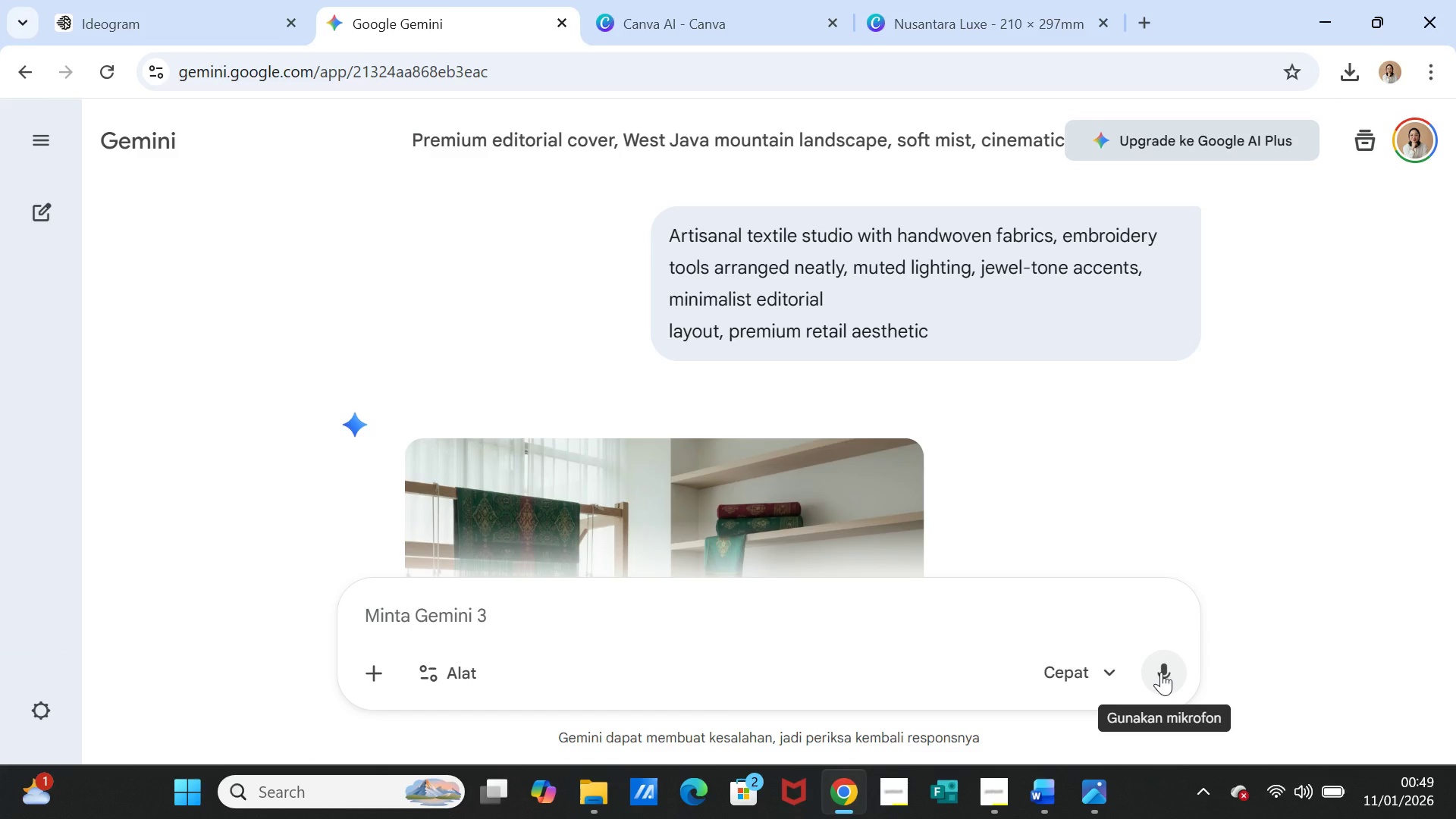 
scroll: coordinate [1033, 497], scroll_direction: down, amount: 4.0
 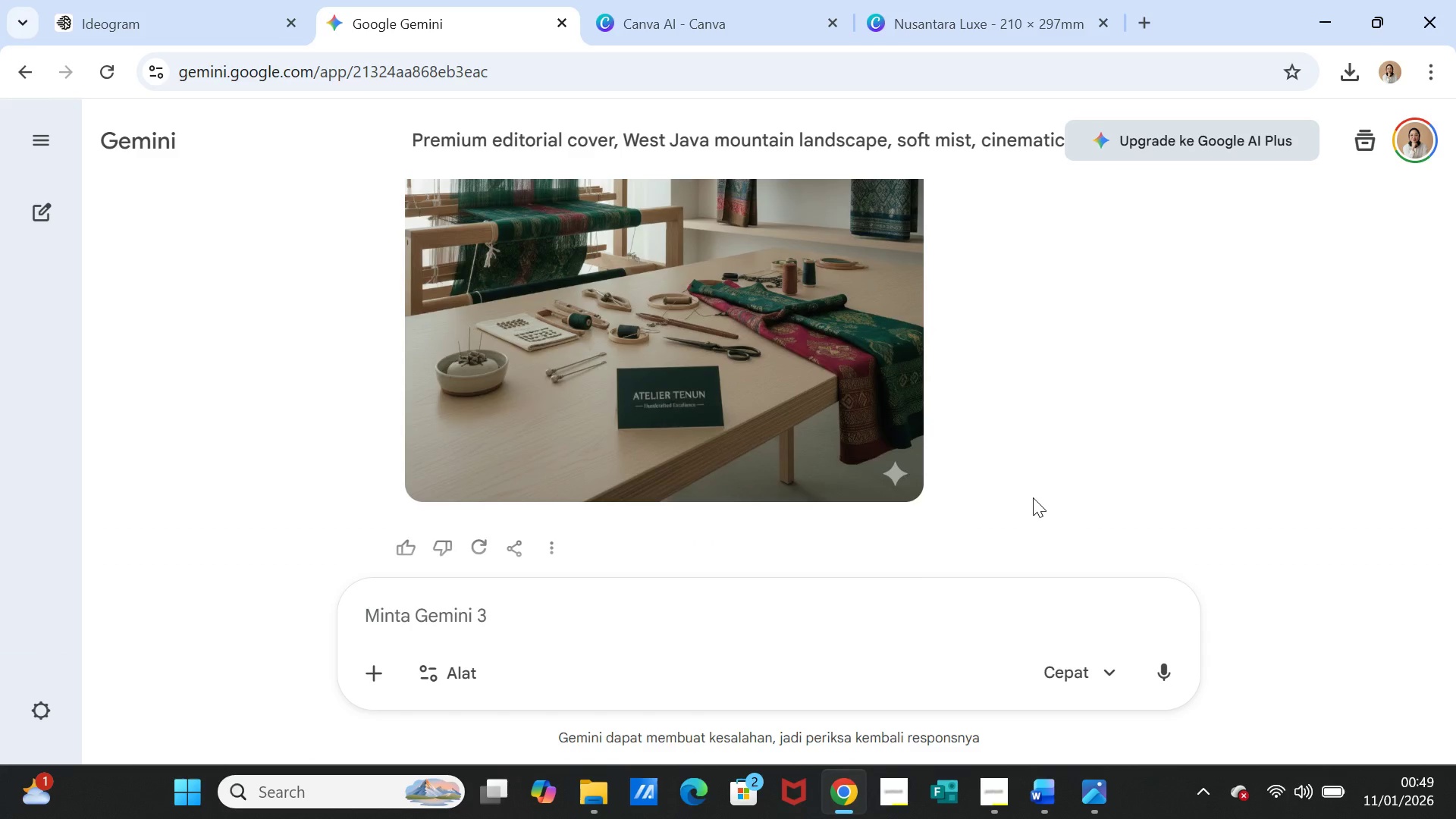 
scroll: coordinate [1033, 497], scroll_direction: up, amount: 2.0
 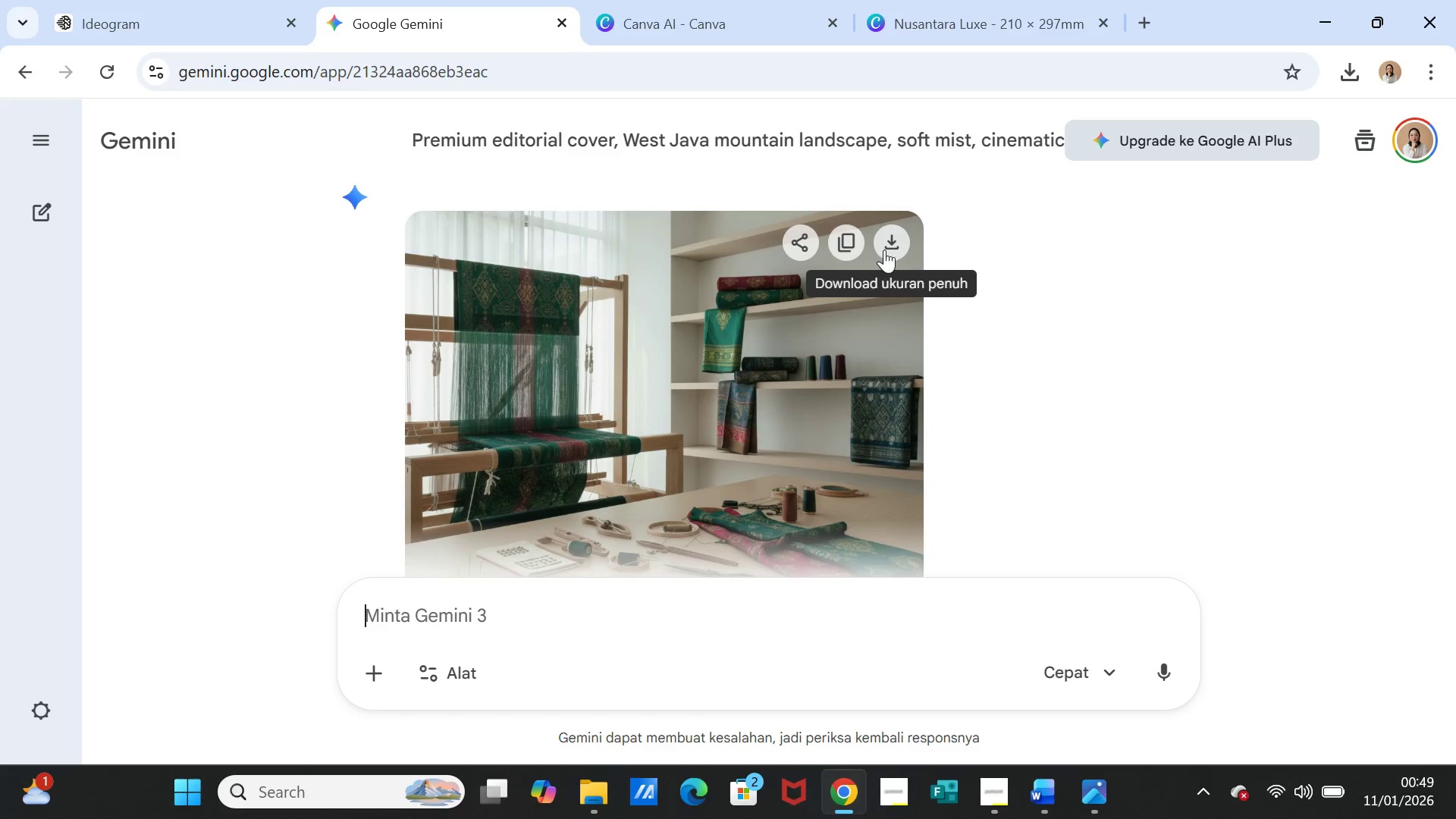 
left_click([886, 246])
 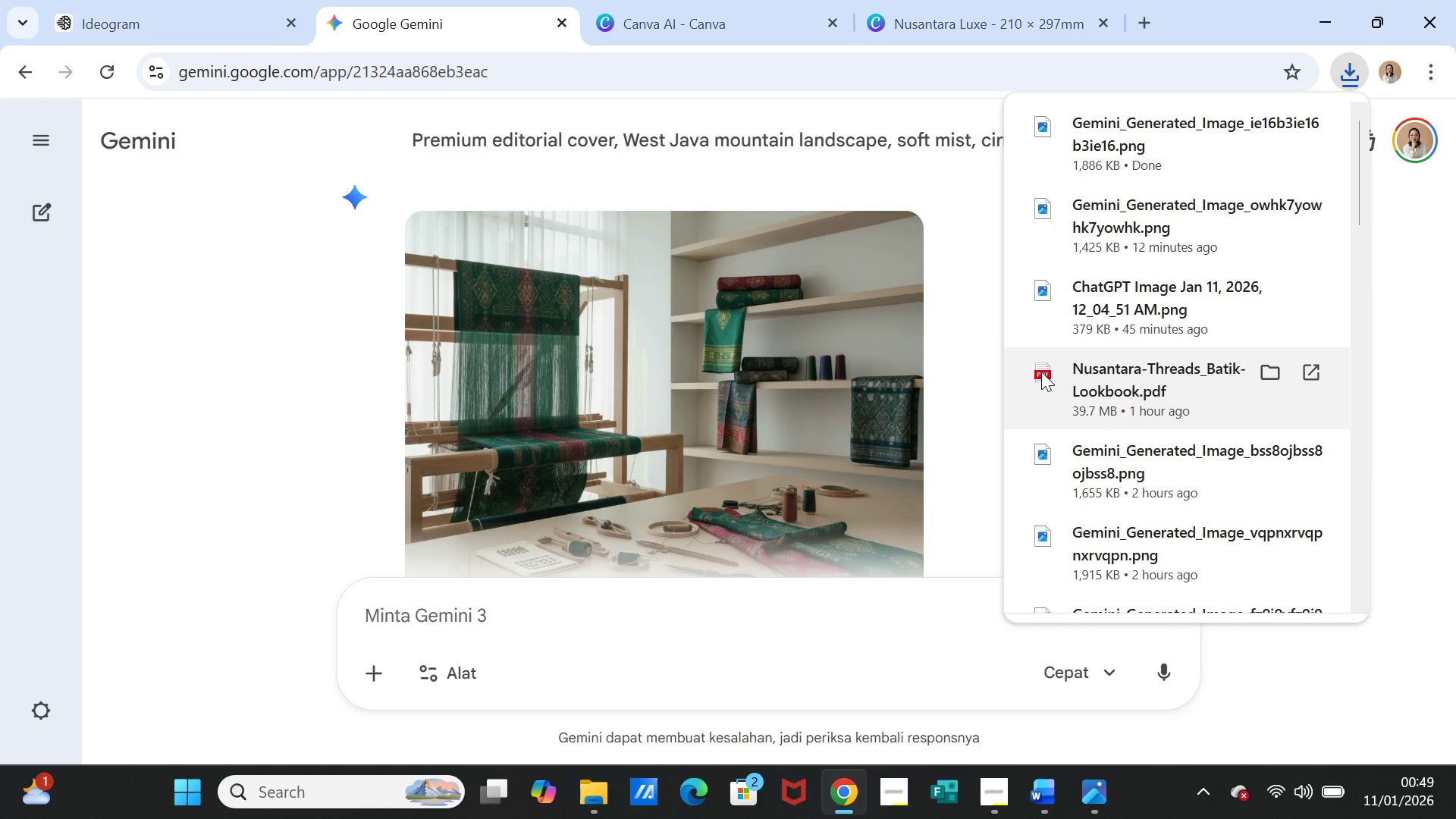 
wait(21.94)
 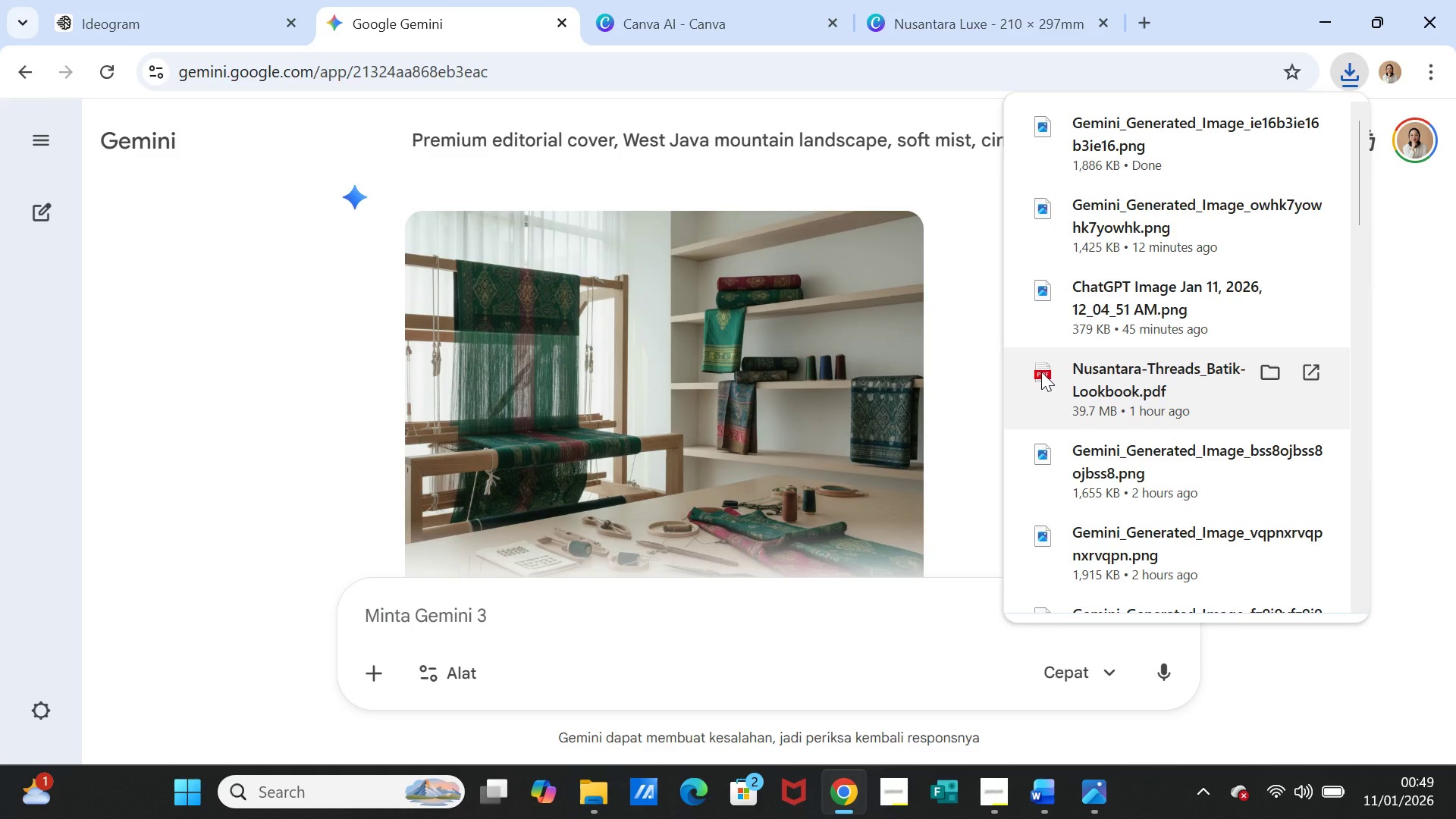 
left_click([932, 26])
 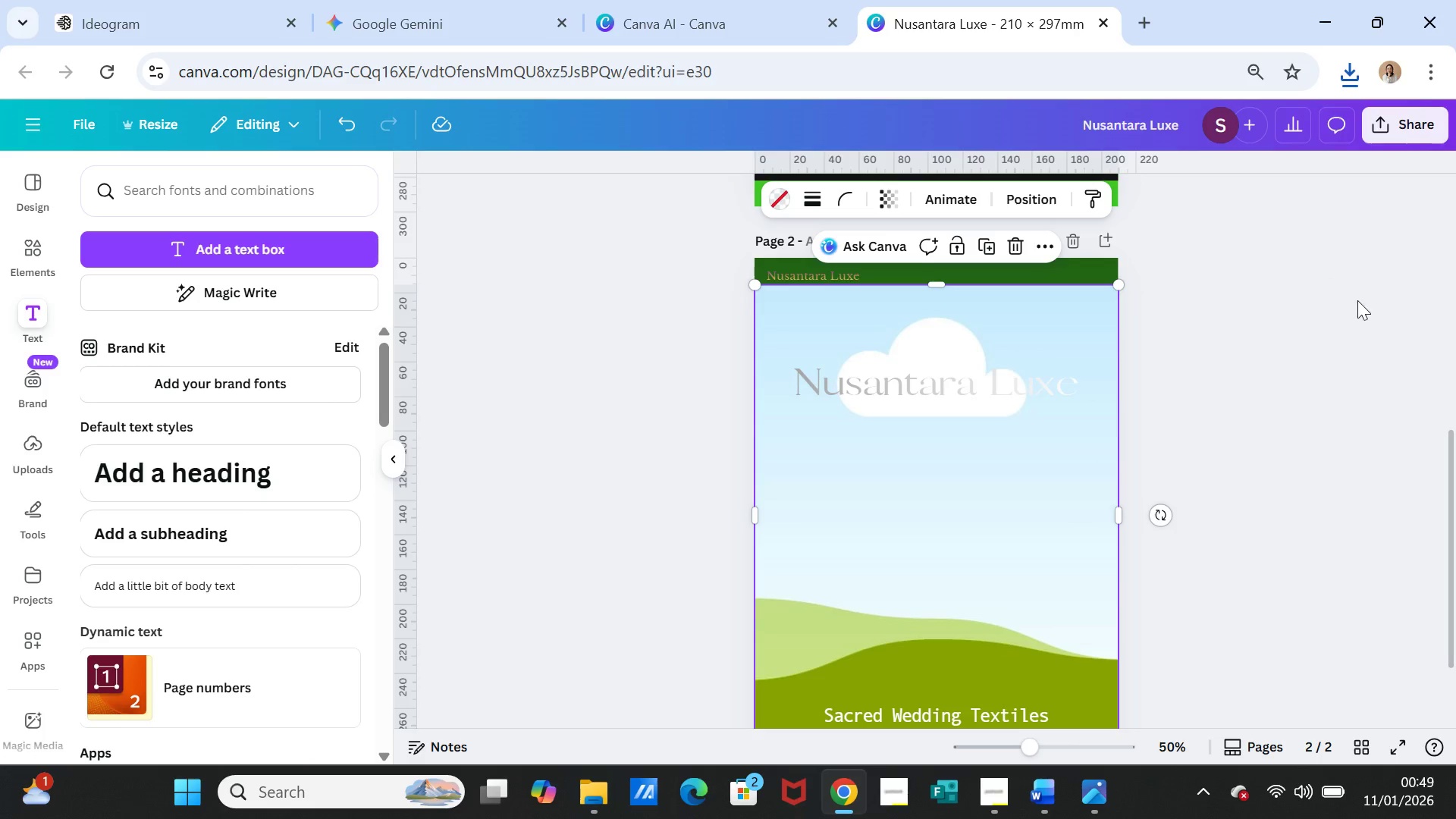 
scroll: coordinate [1354, 344], scroll_direction: down, amount: 2.0
 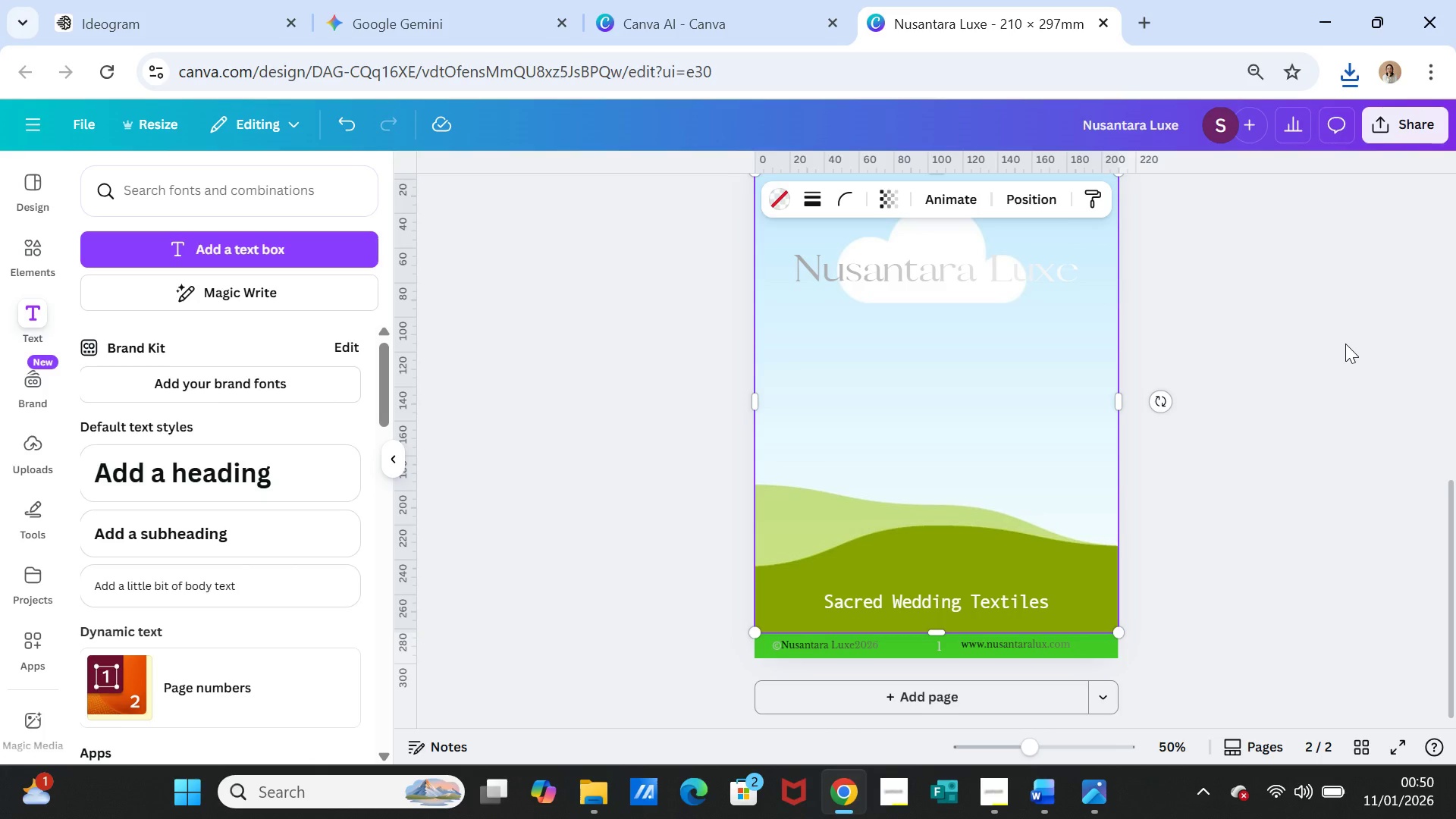 
scroll: coordinate [1331, 341], scroll_direction: up, amount: 3.0
 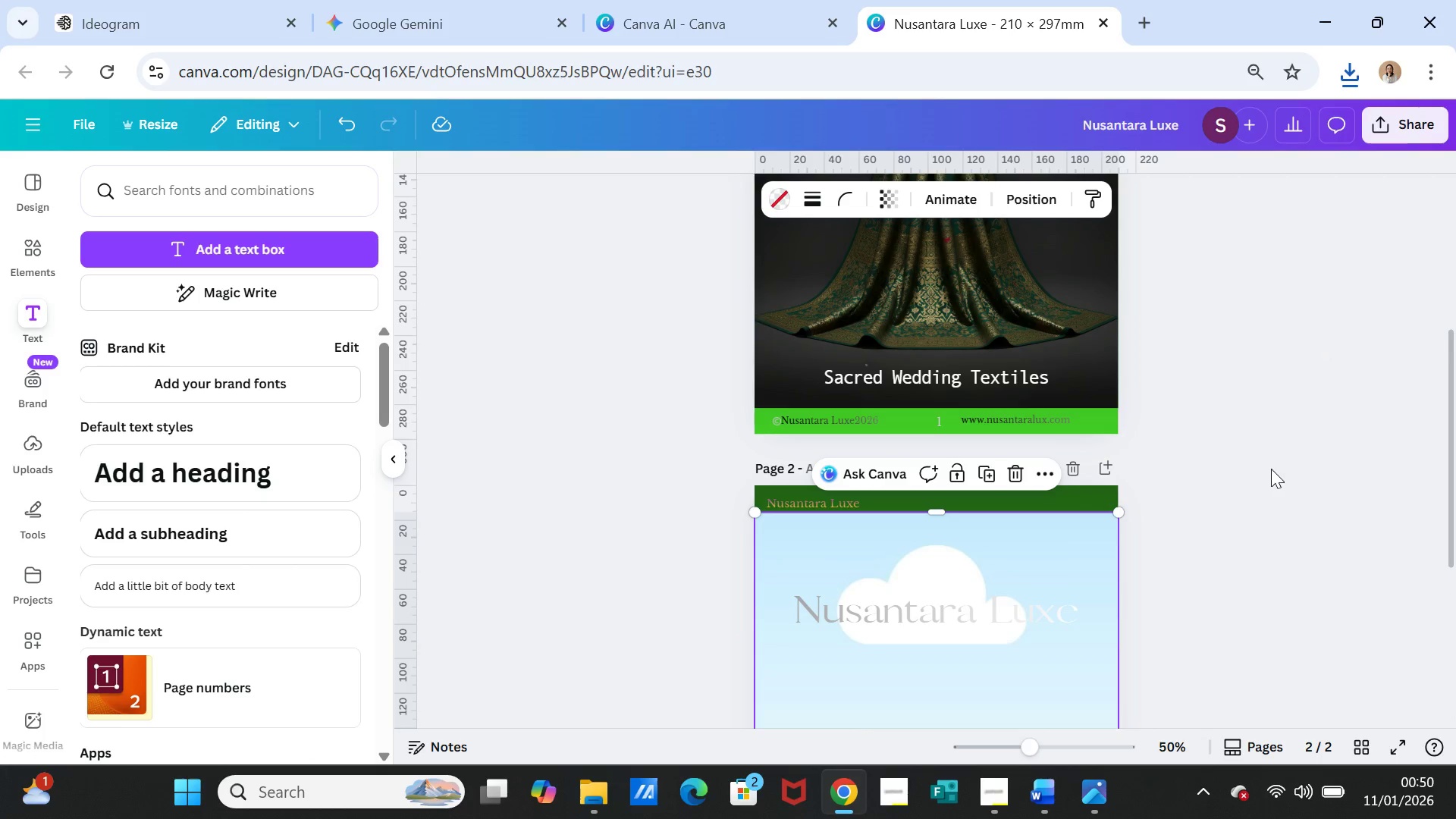 
left_click([1270, 463])
 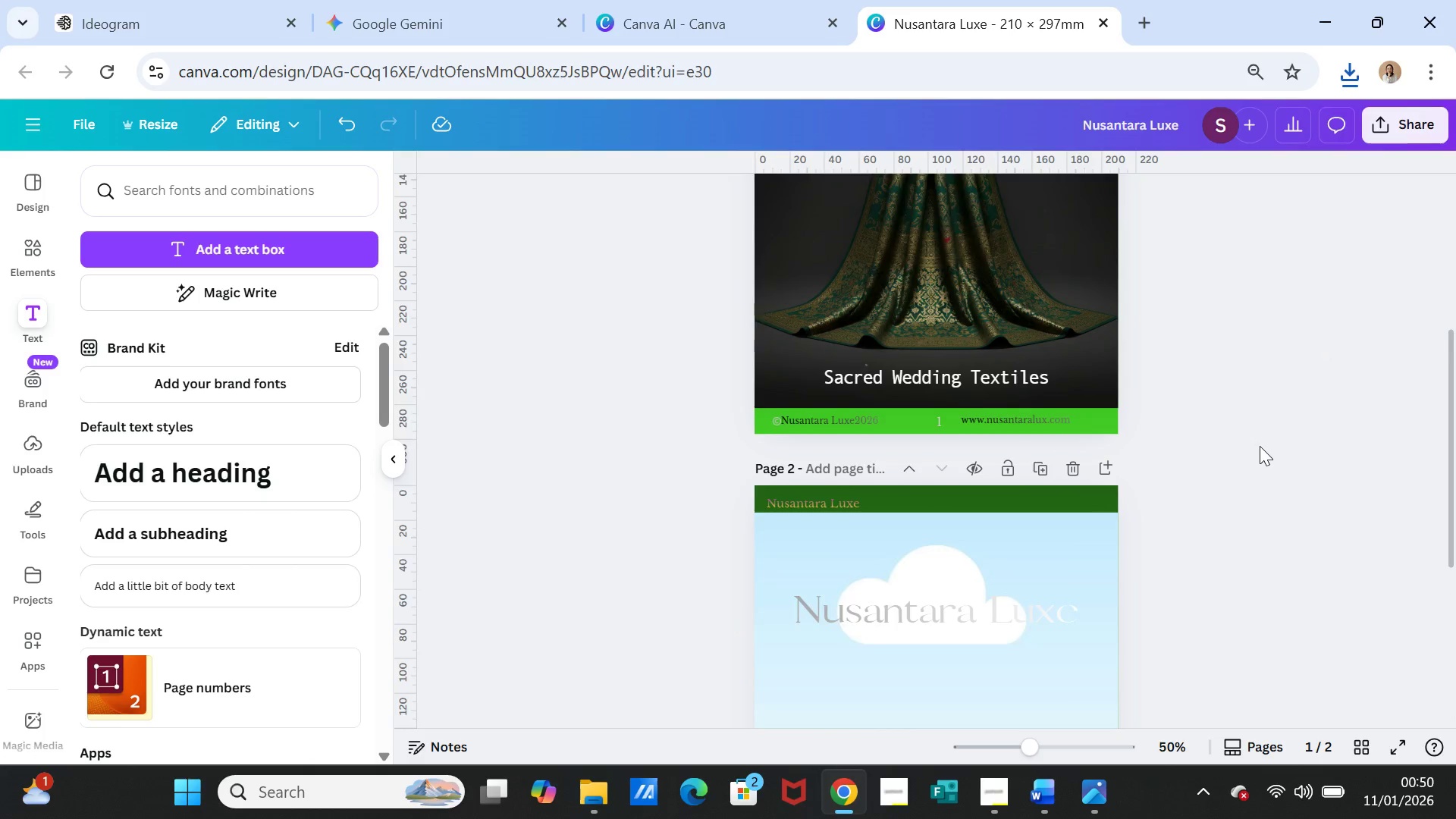 
scroll: coordinate [1260, 446], scroll_direction: up, amount: 4.0
 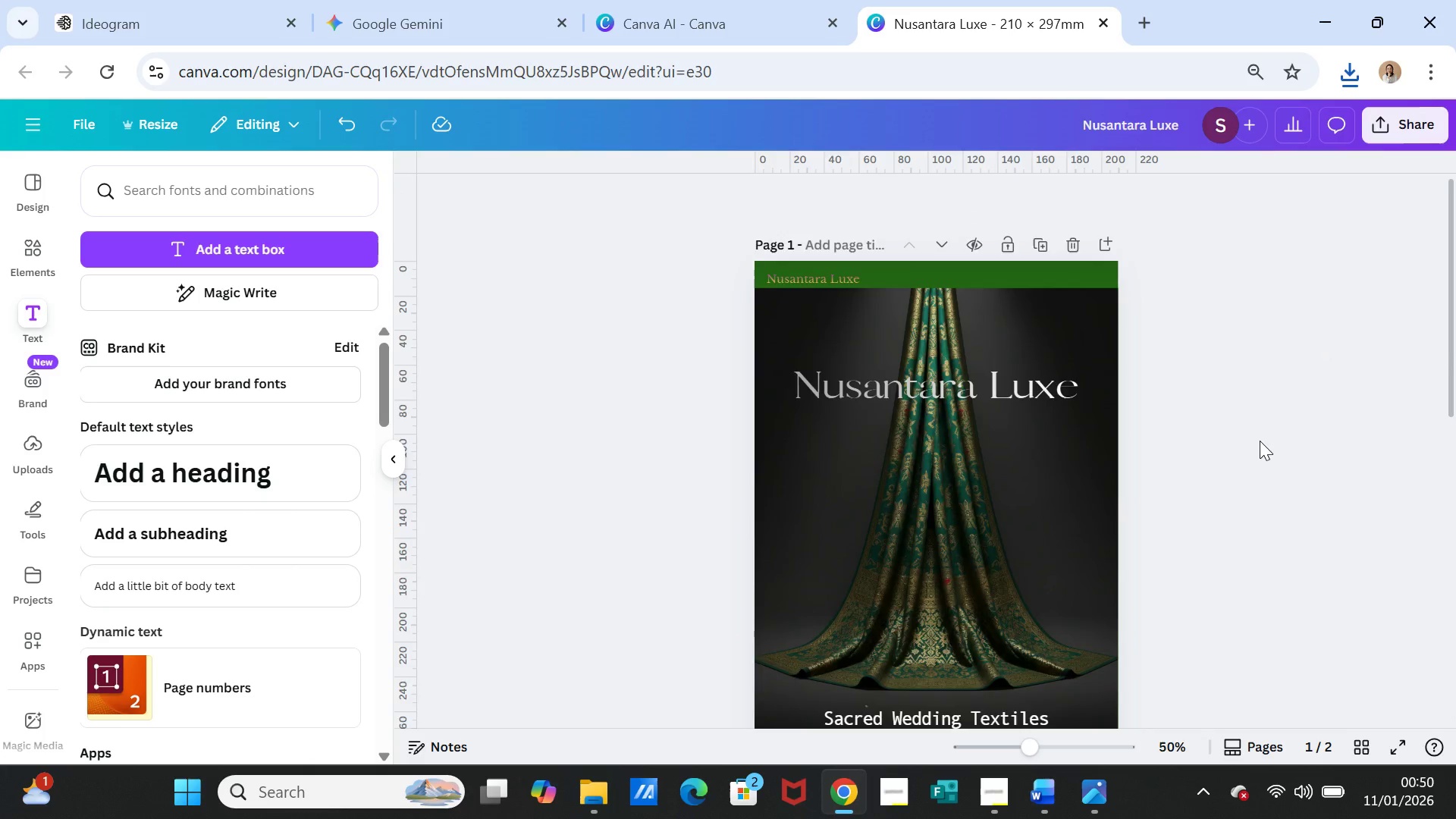 
scroll: coordinate [1260, 441], scroll_direction: down, amount: 3.0
 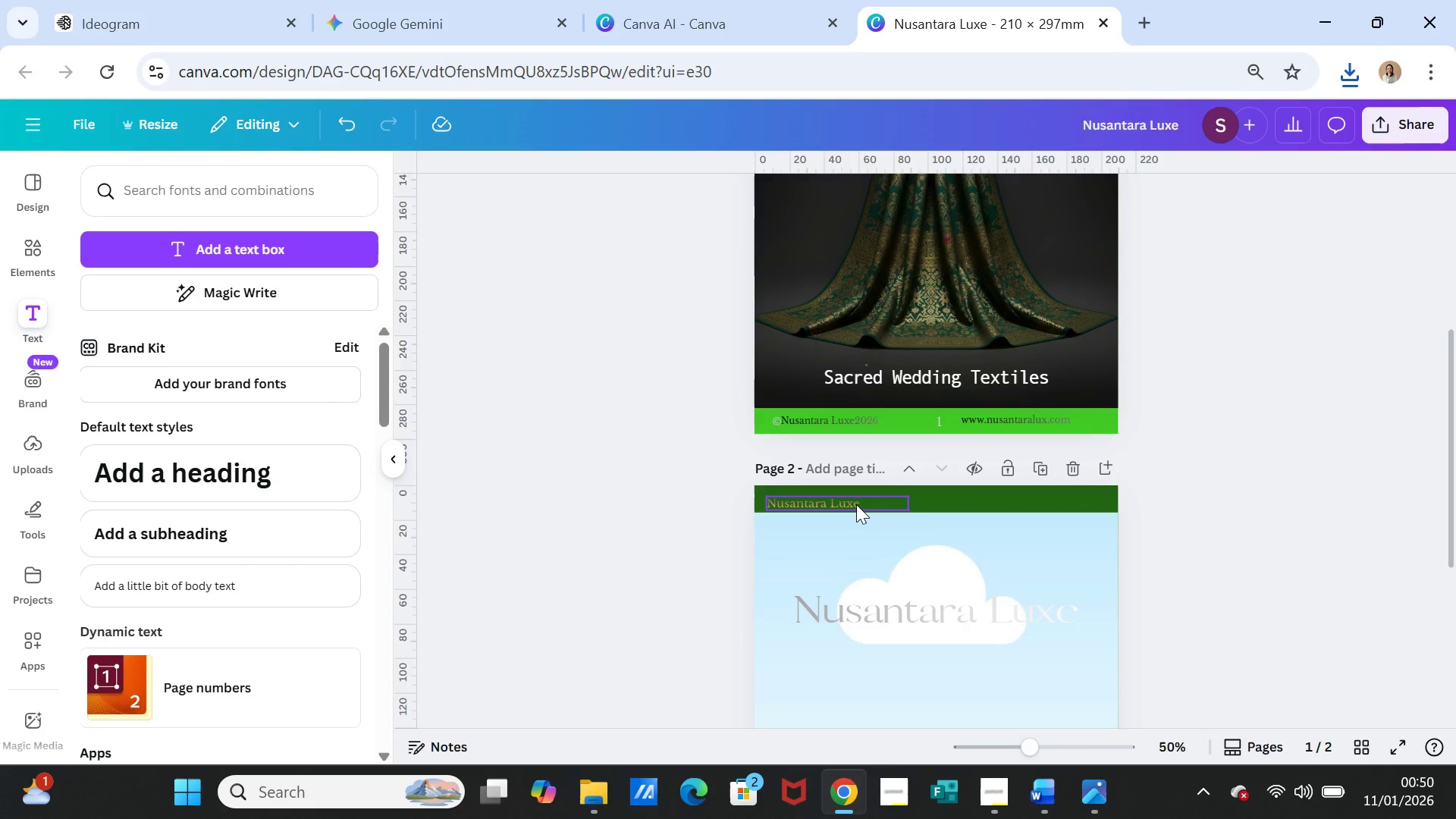 
left_click_drag(start_coordinate=[837, 503], to_coordinate=[837, 497])
 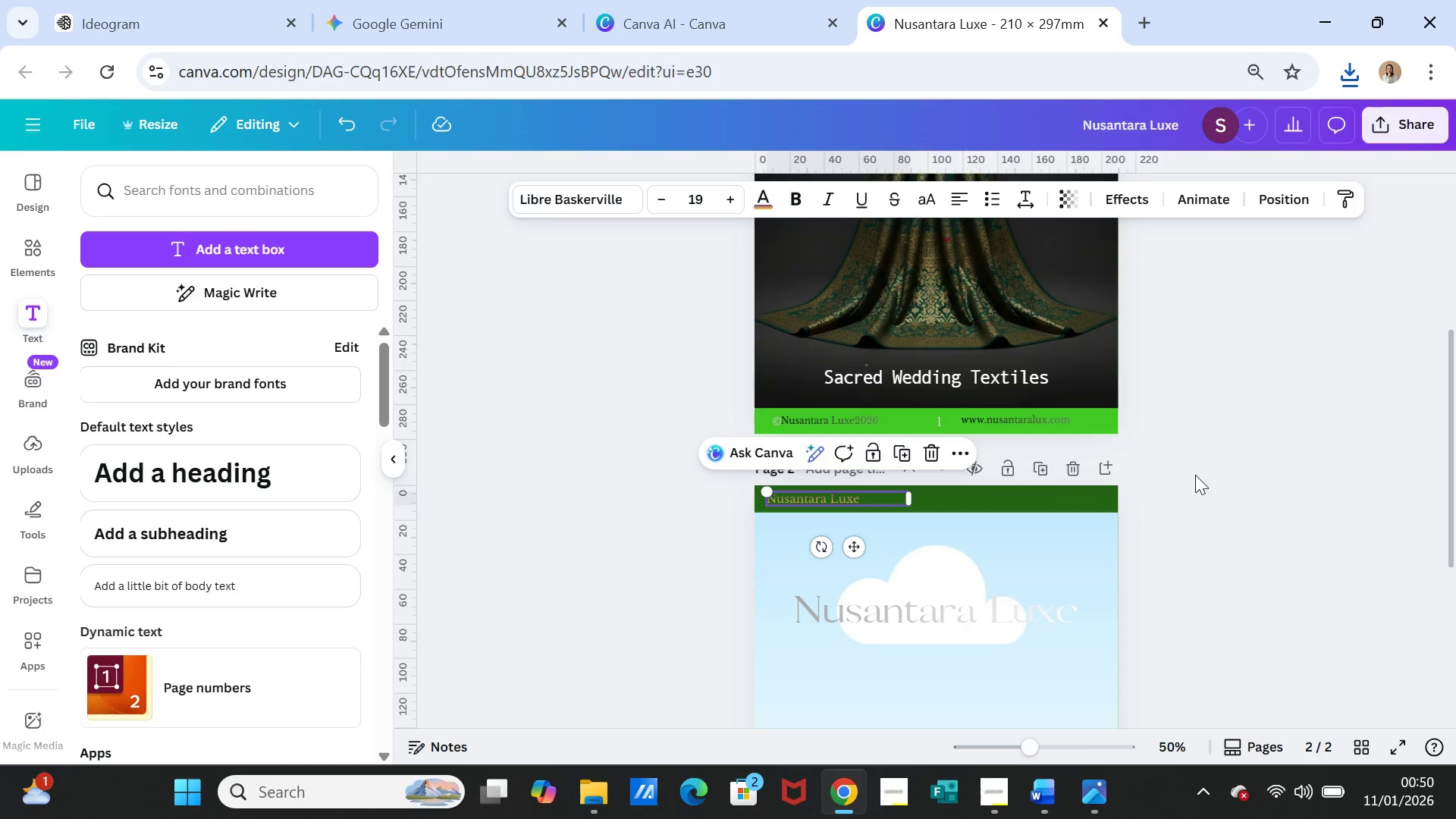 
left_click([1195, 475])
 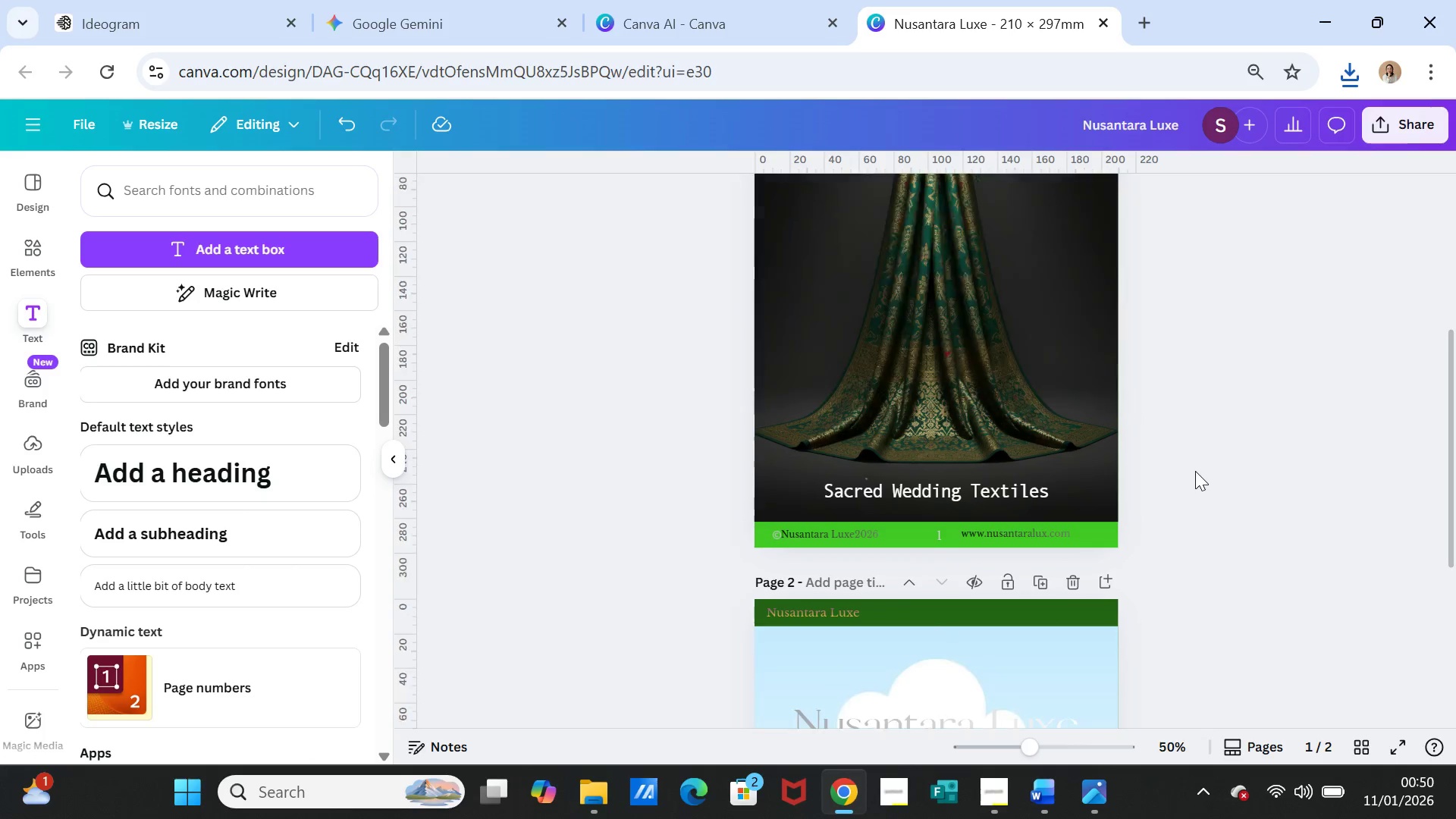 
scroll: coordinate [1195, 471], scroll_direction: up, amount: 3.0
 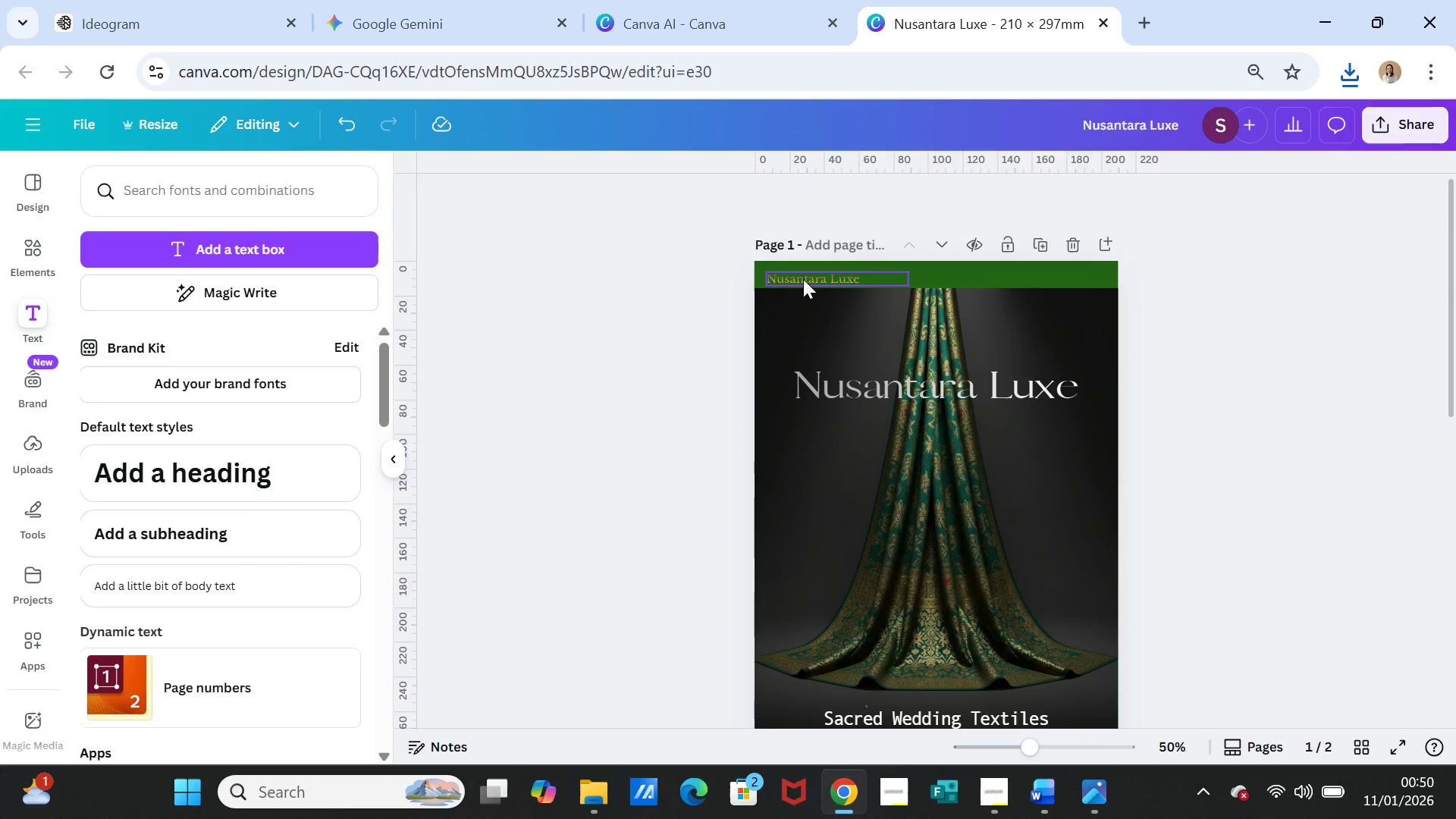 
left_click_drag(start_coordinate=[803, 279], to_coordinate=[804, 274])
 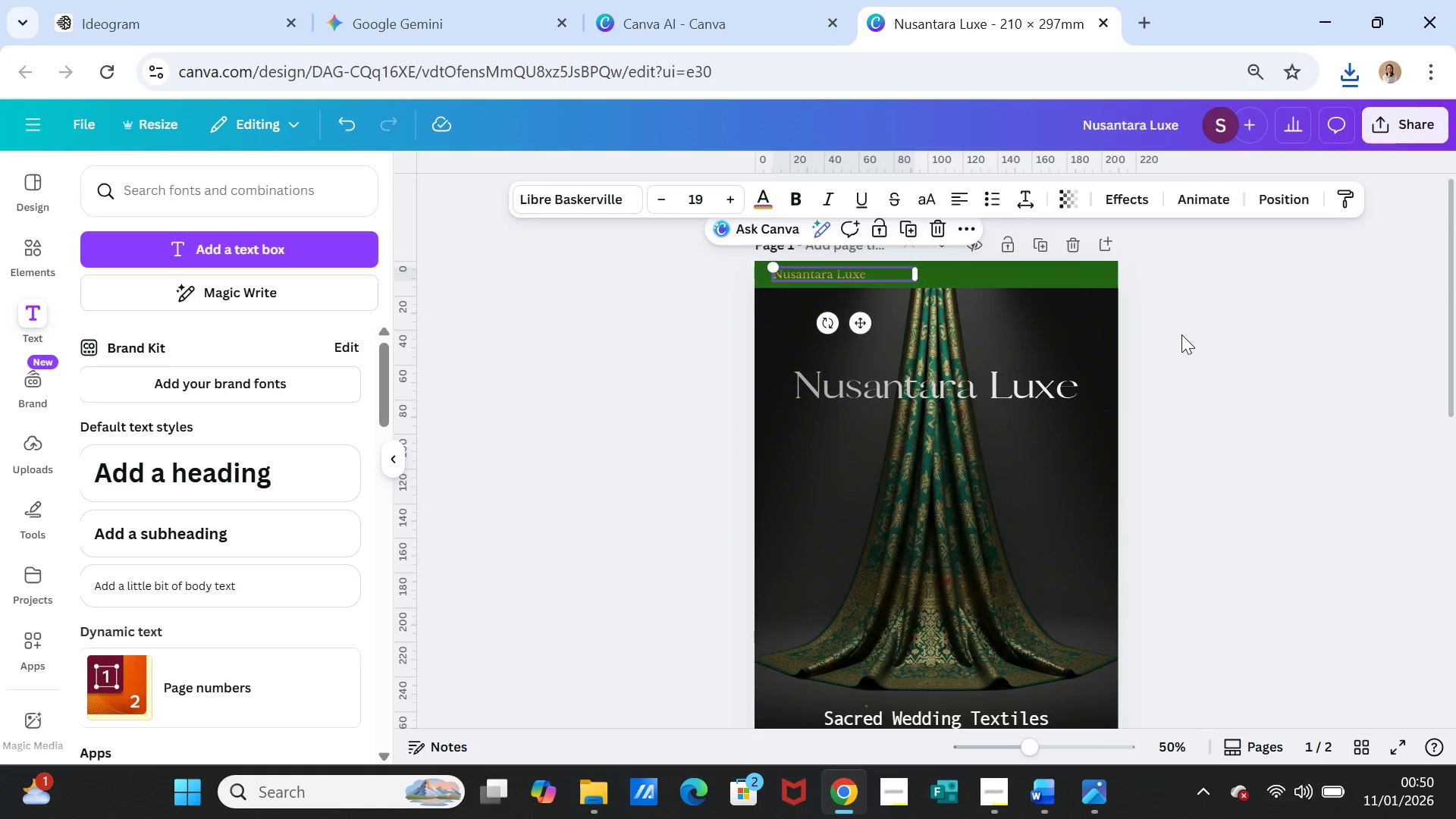 
left_click([1181, 334])
 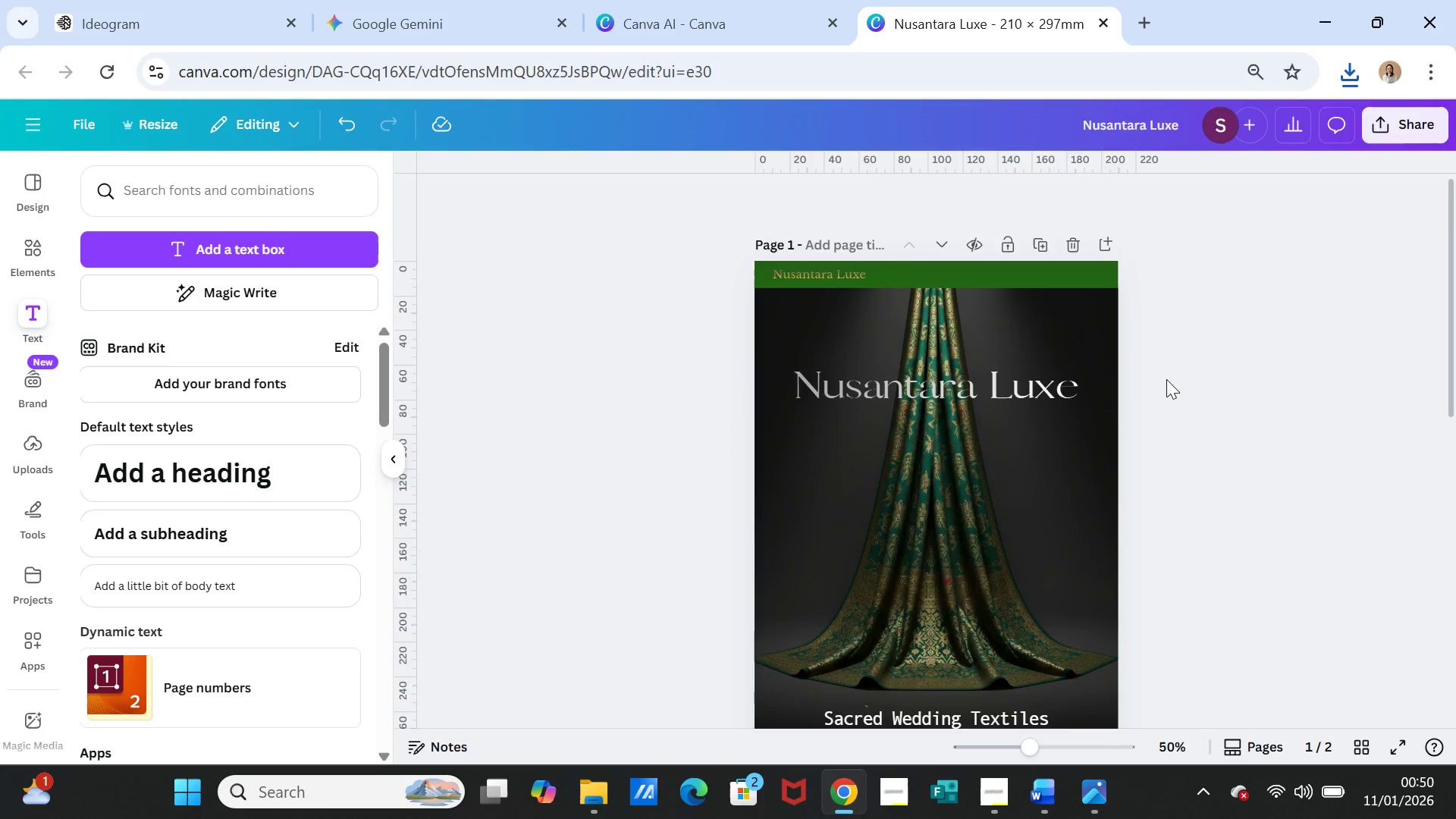 
scroll: coordinate [1166, 383], scroll_direction: down, amount: 5.0
 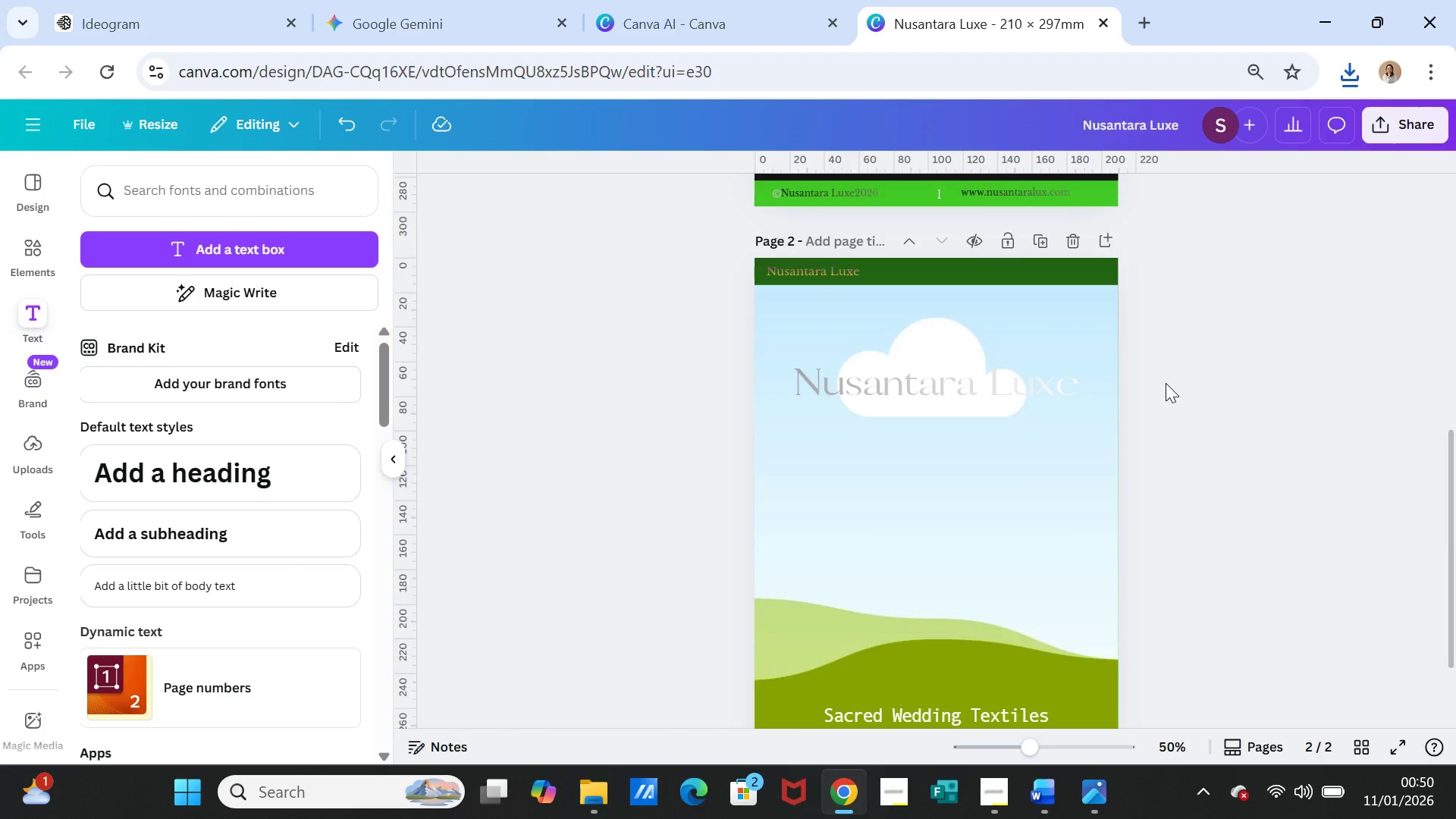 
scroll: coordinate [1166, 383], scroll_direction: up, amount: 6.0
 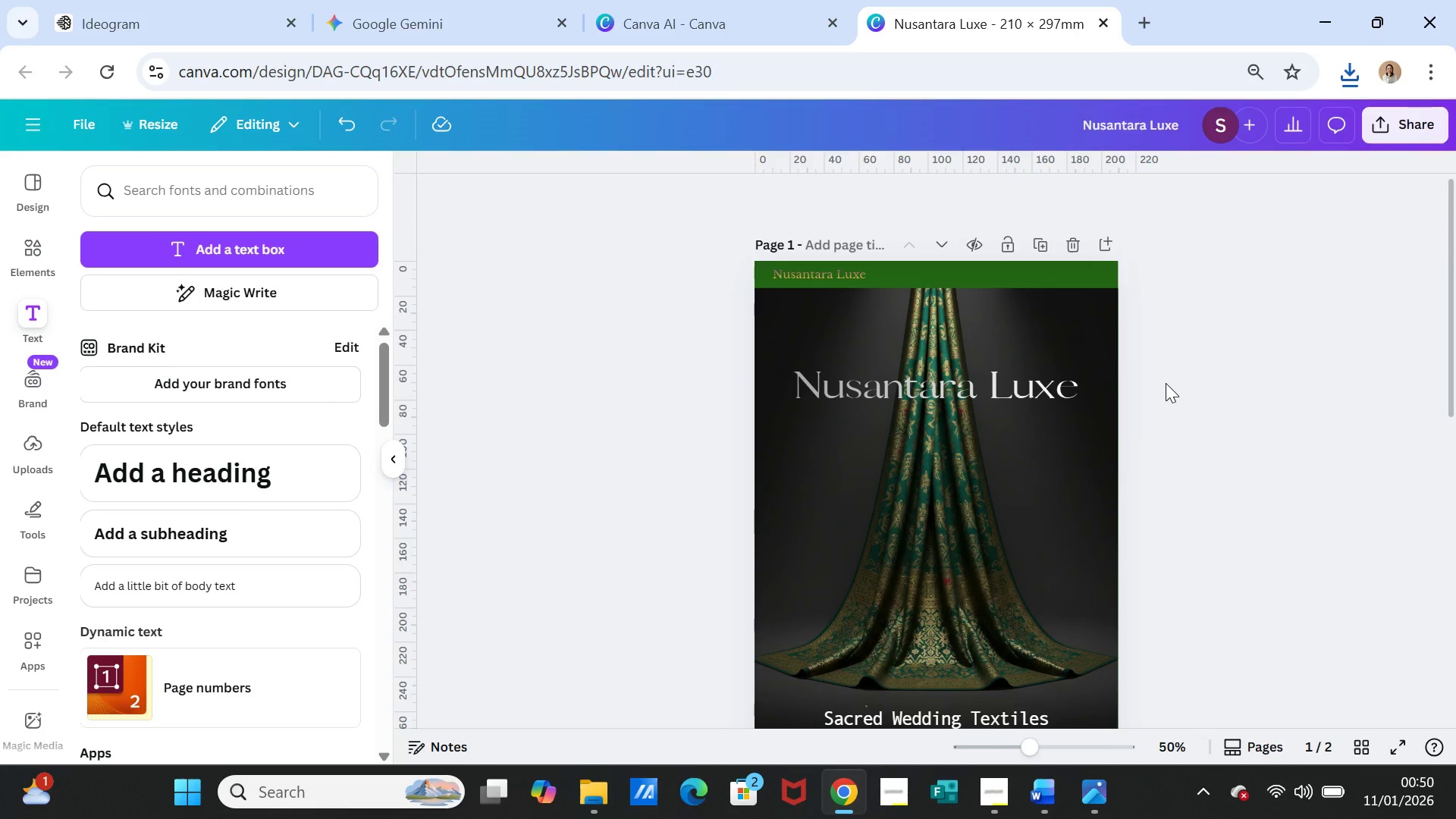 
scroll: coordinate [1168, 390], scroll_direction: down, amount: 7.0
 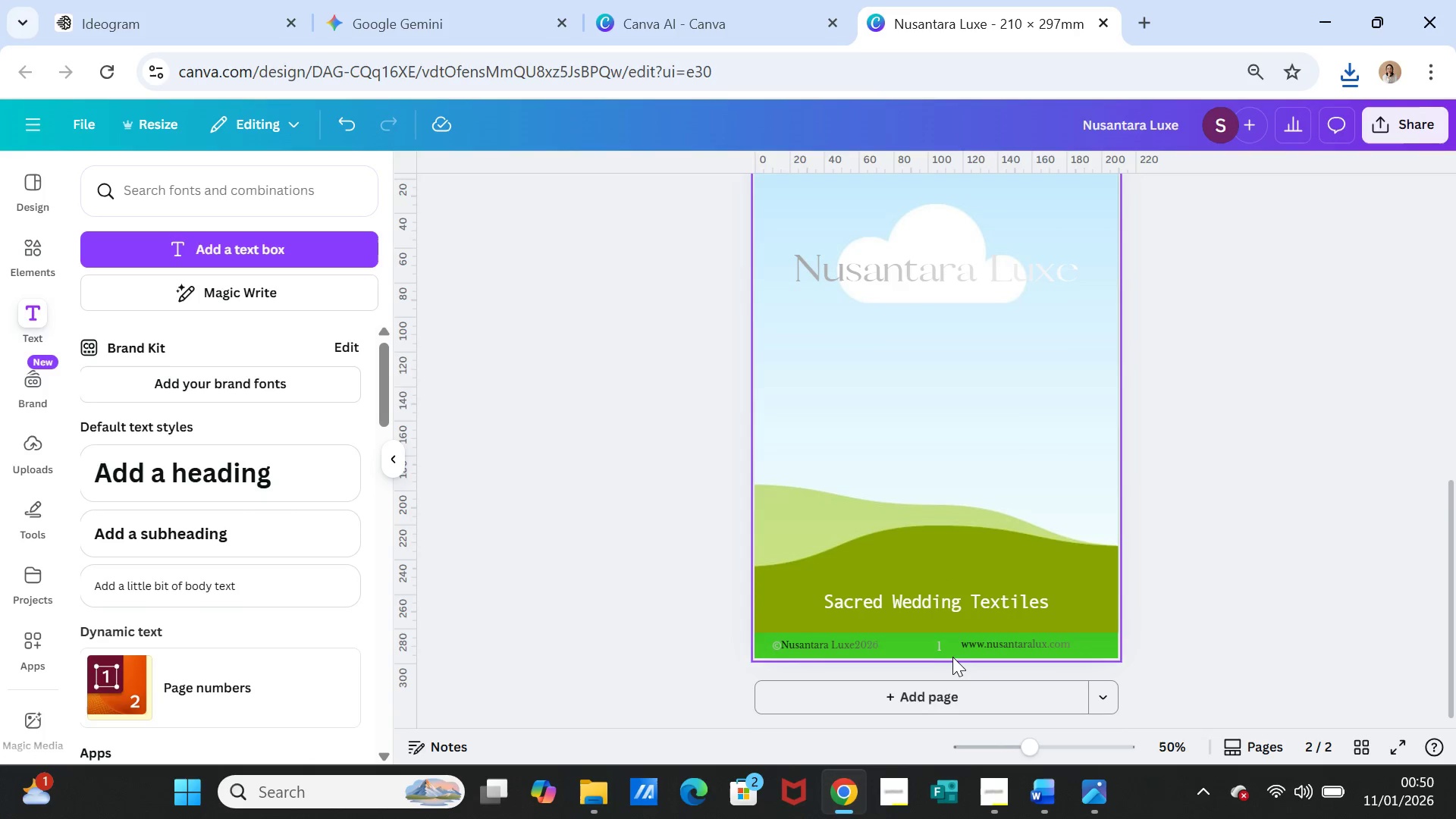 
left_click([938, 649])
 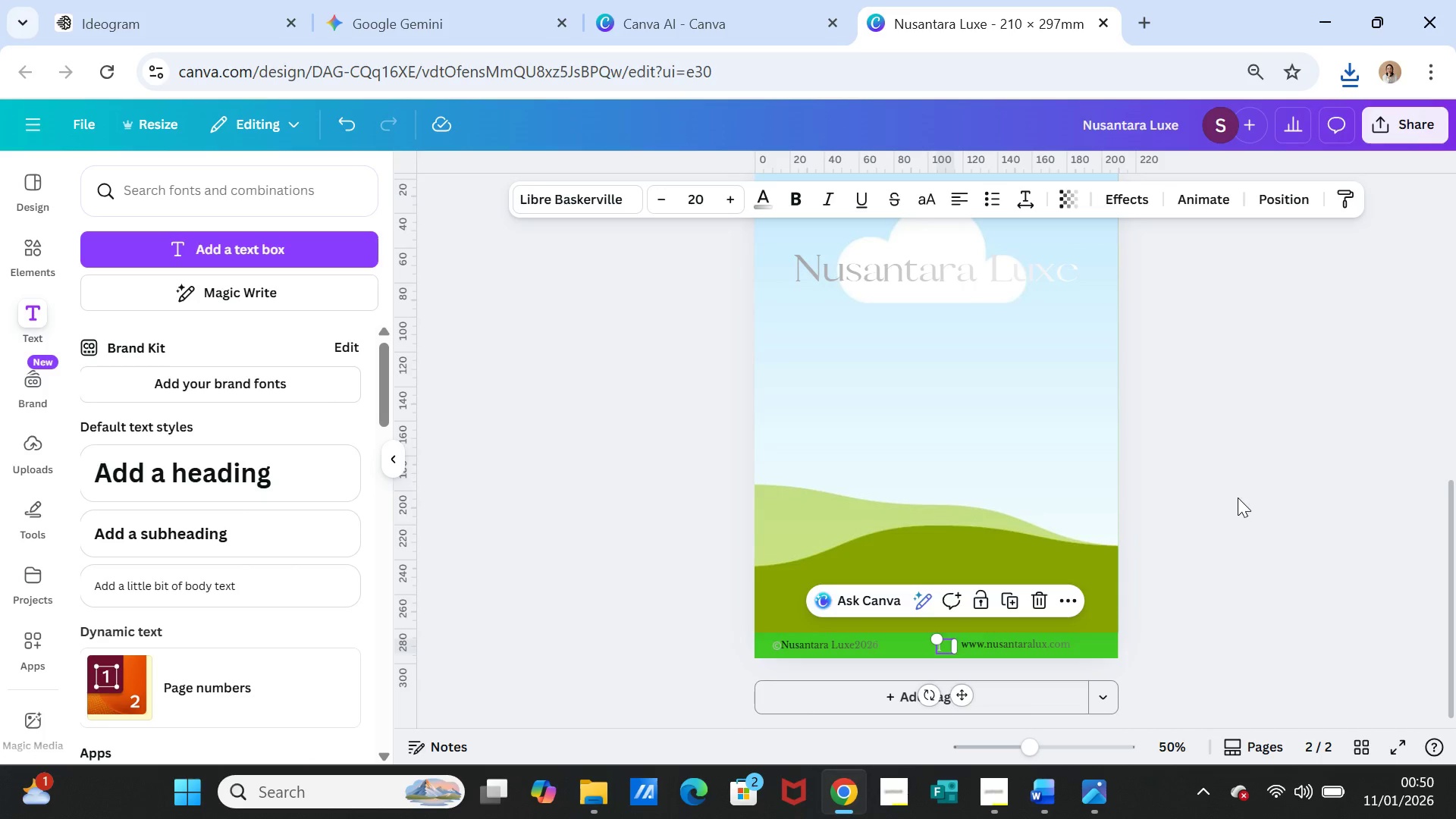 
scroll: coordinate [1238, 497], scroll_direction: up, amount: 3.0
 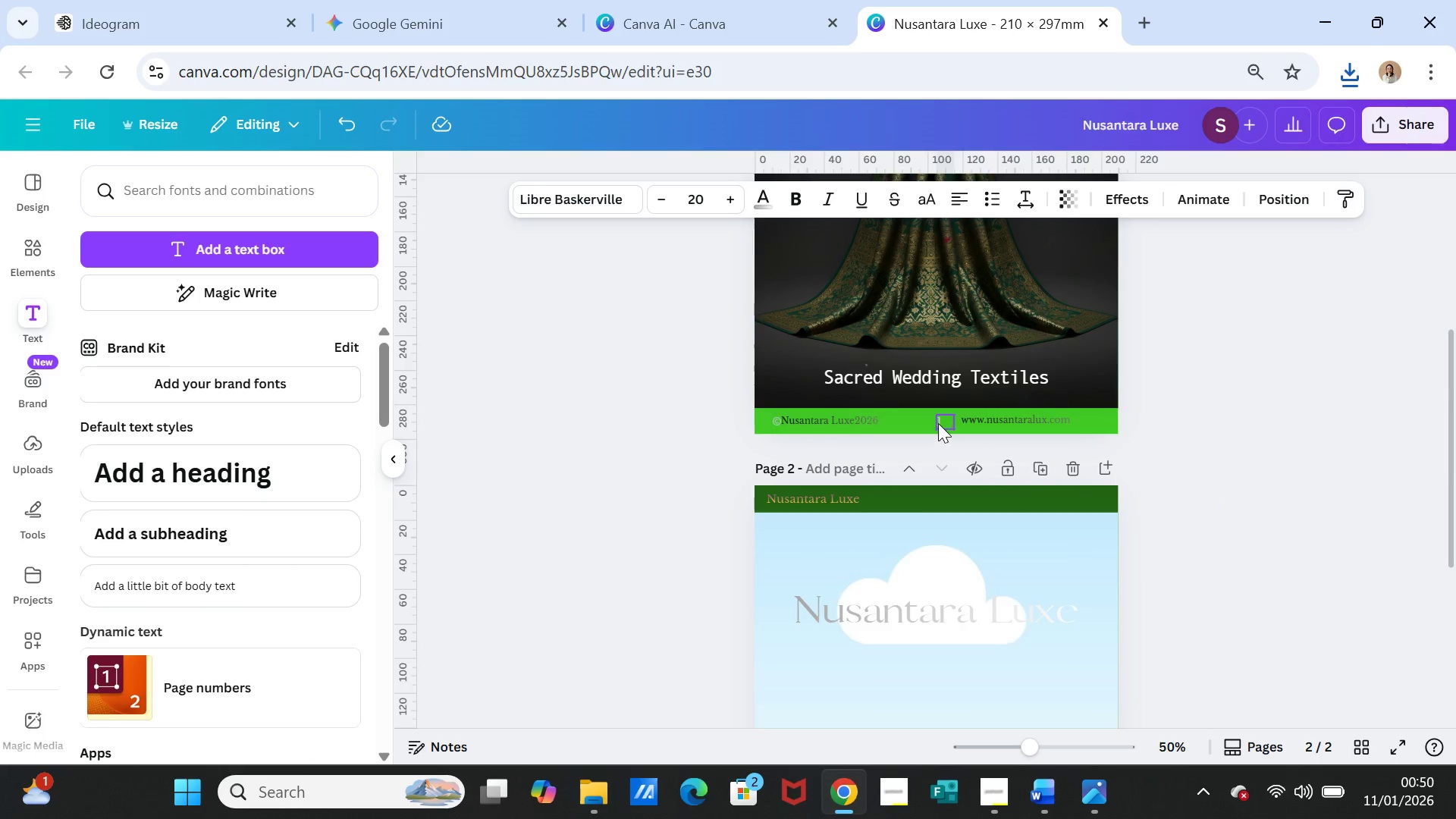 
left_click([938, 423])
 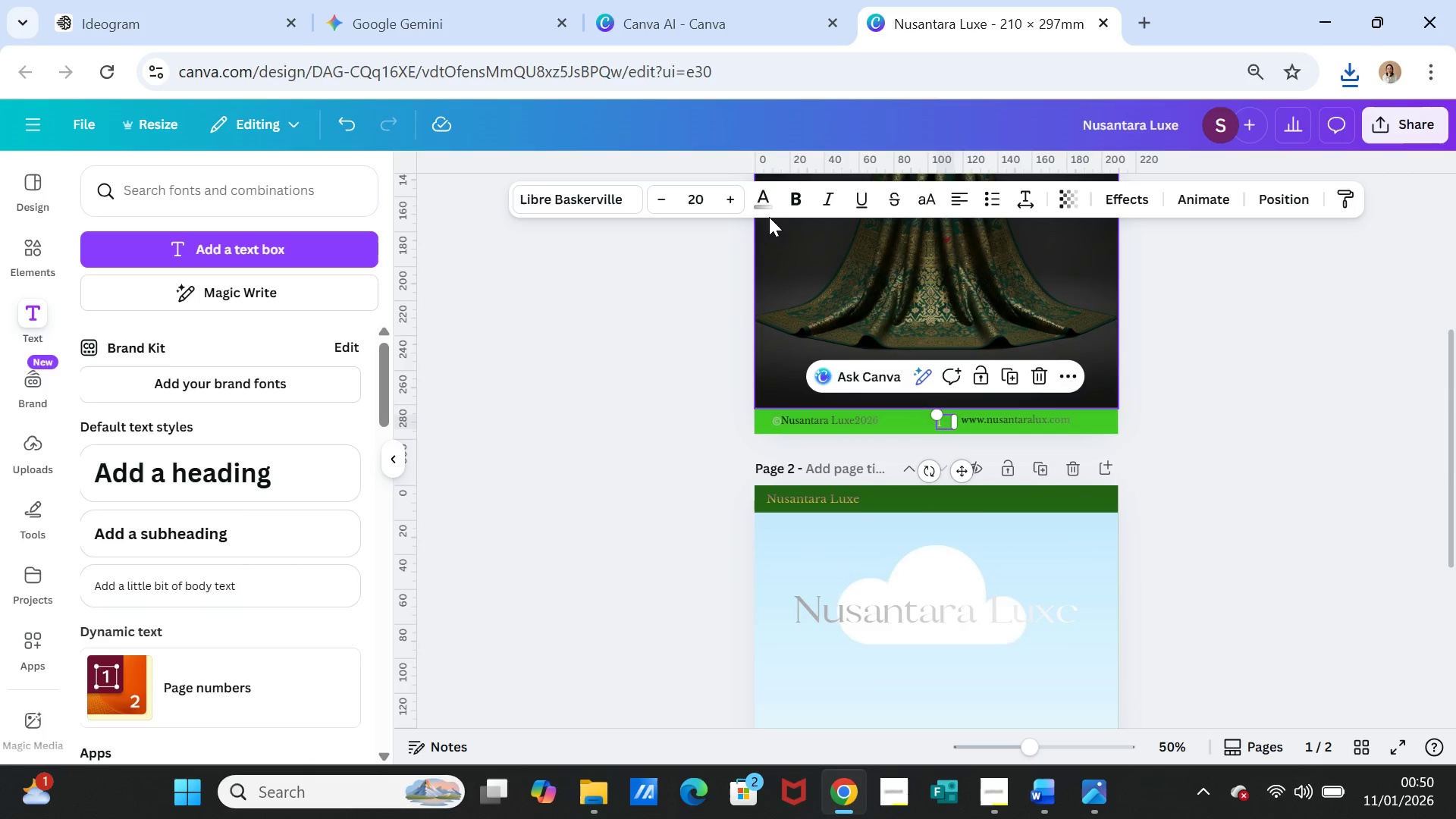 
left_click([764, 198])
 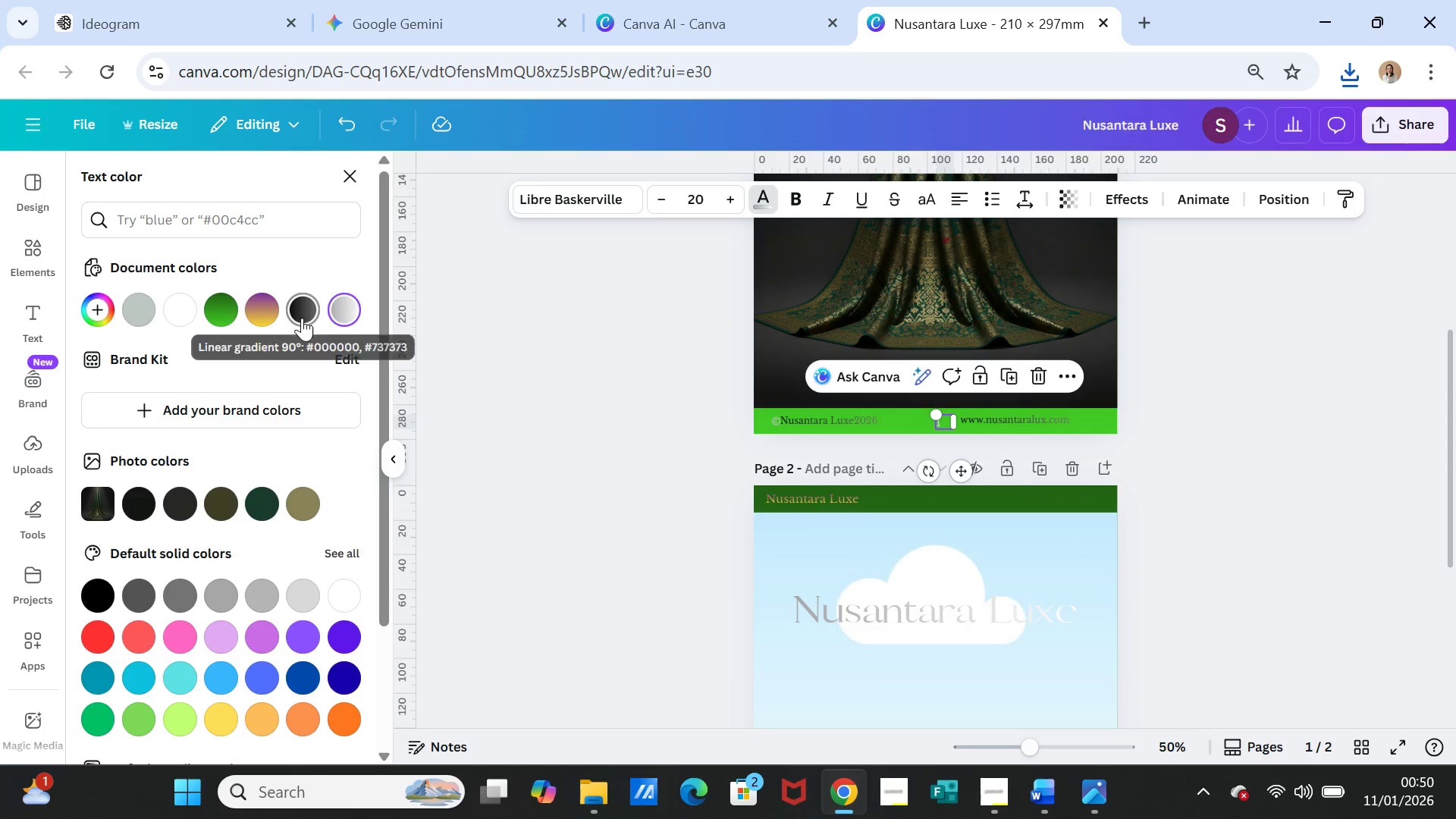 
left_click([306, 305])
 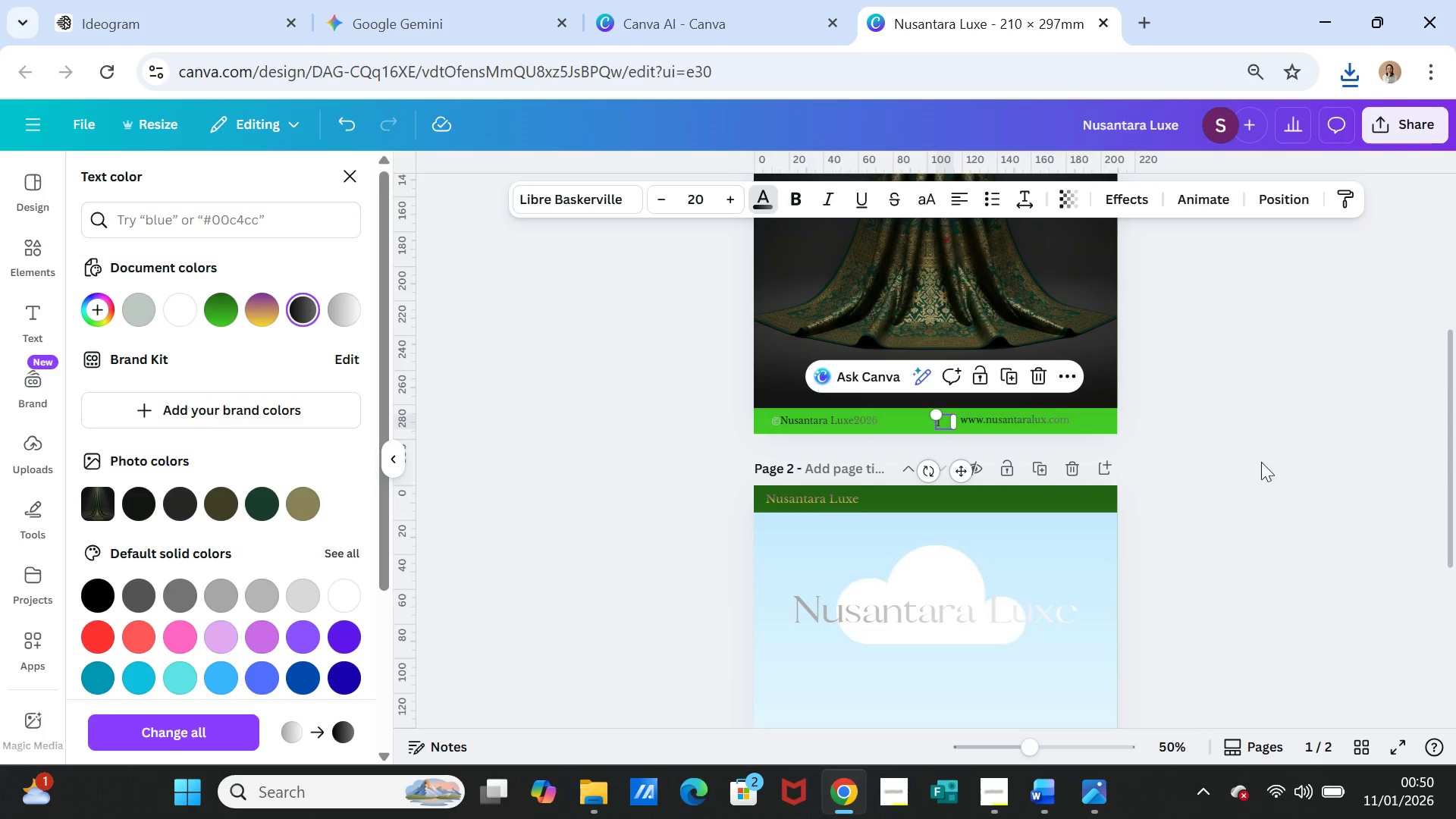 
left_click([1248, 456])
 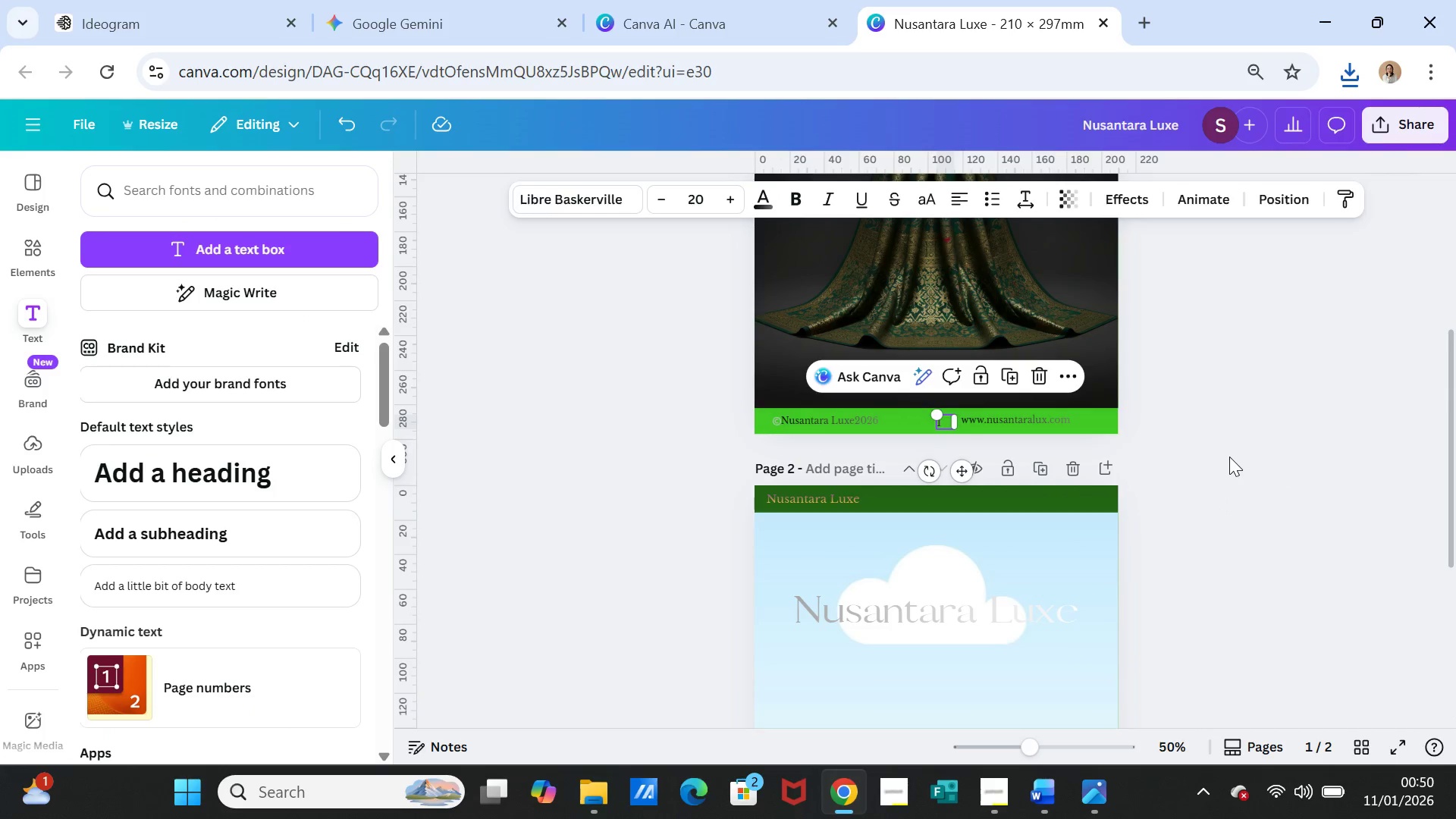 
left_click([1229, 457])
 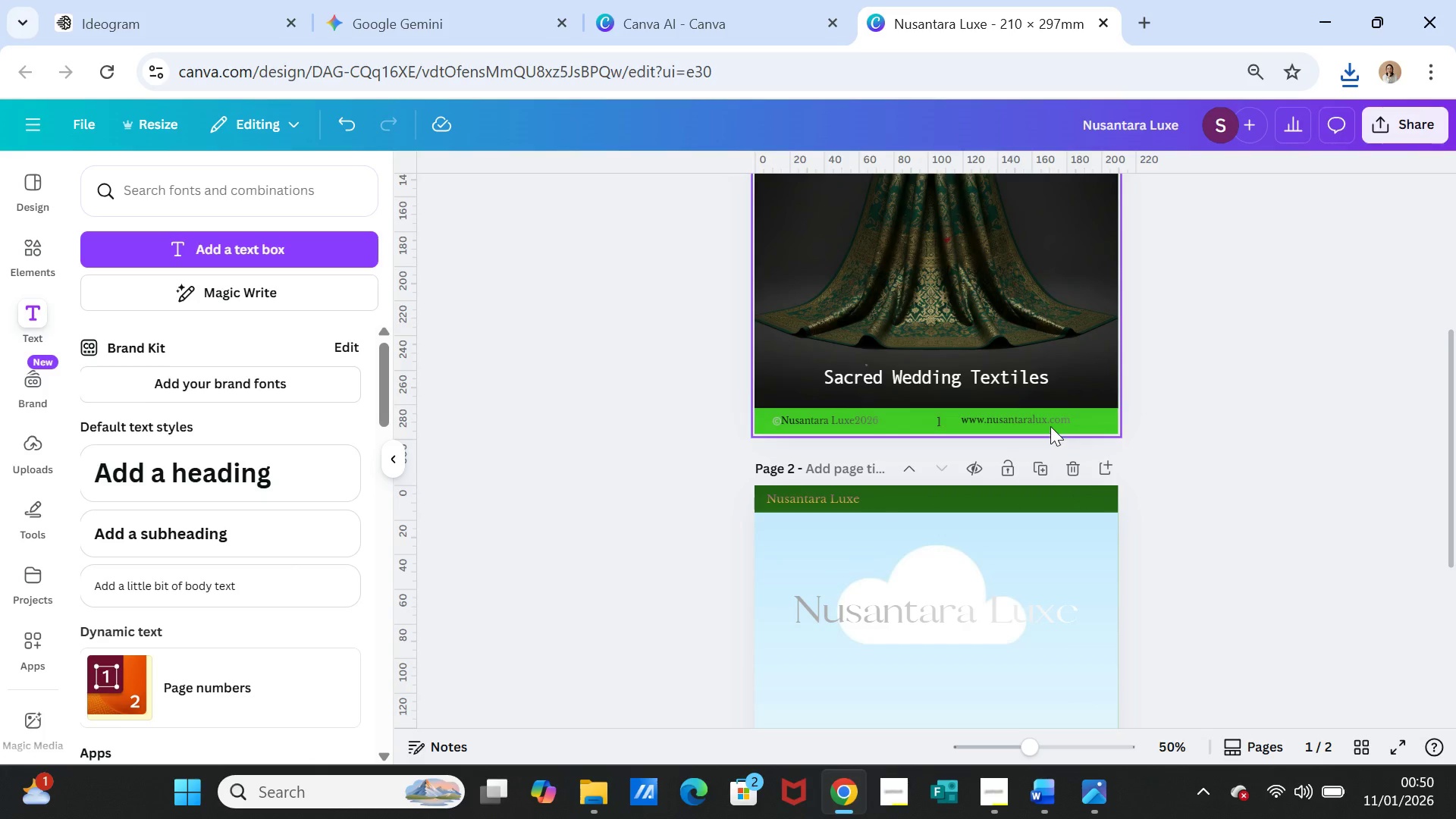 
left_click([1050, 421])
 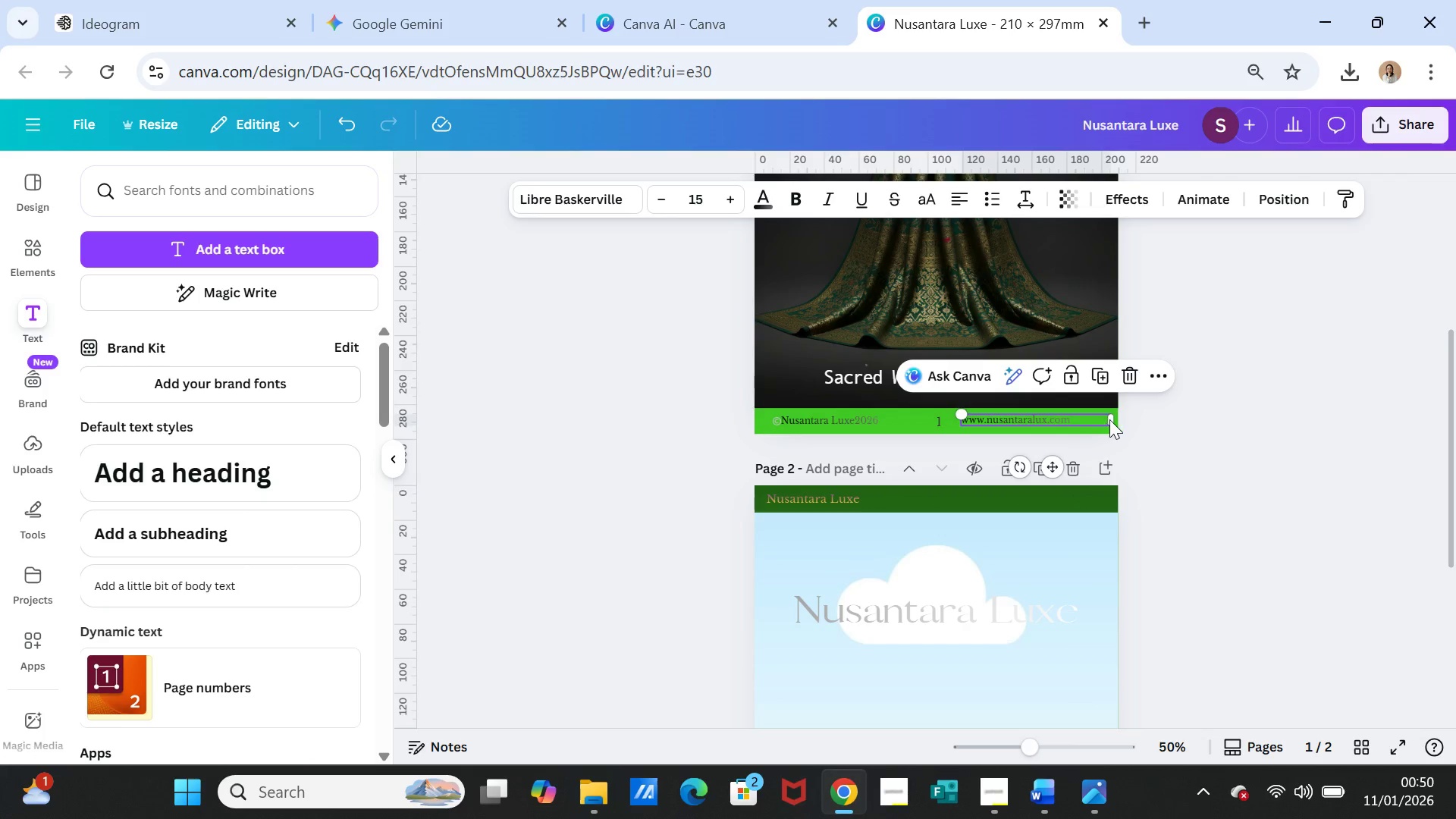 
left_click_drag(start_coordinate=[1110, 417], to_coordinate=[1087, 416])
 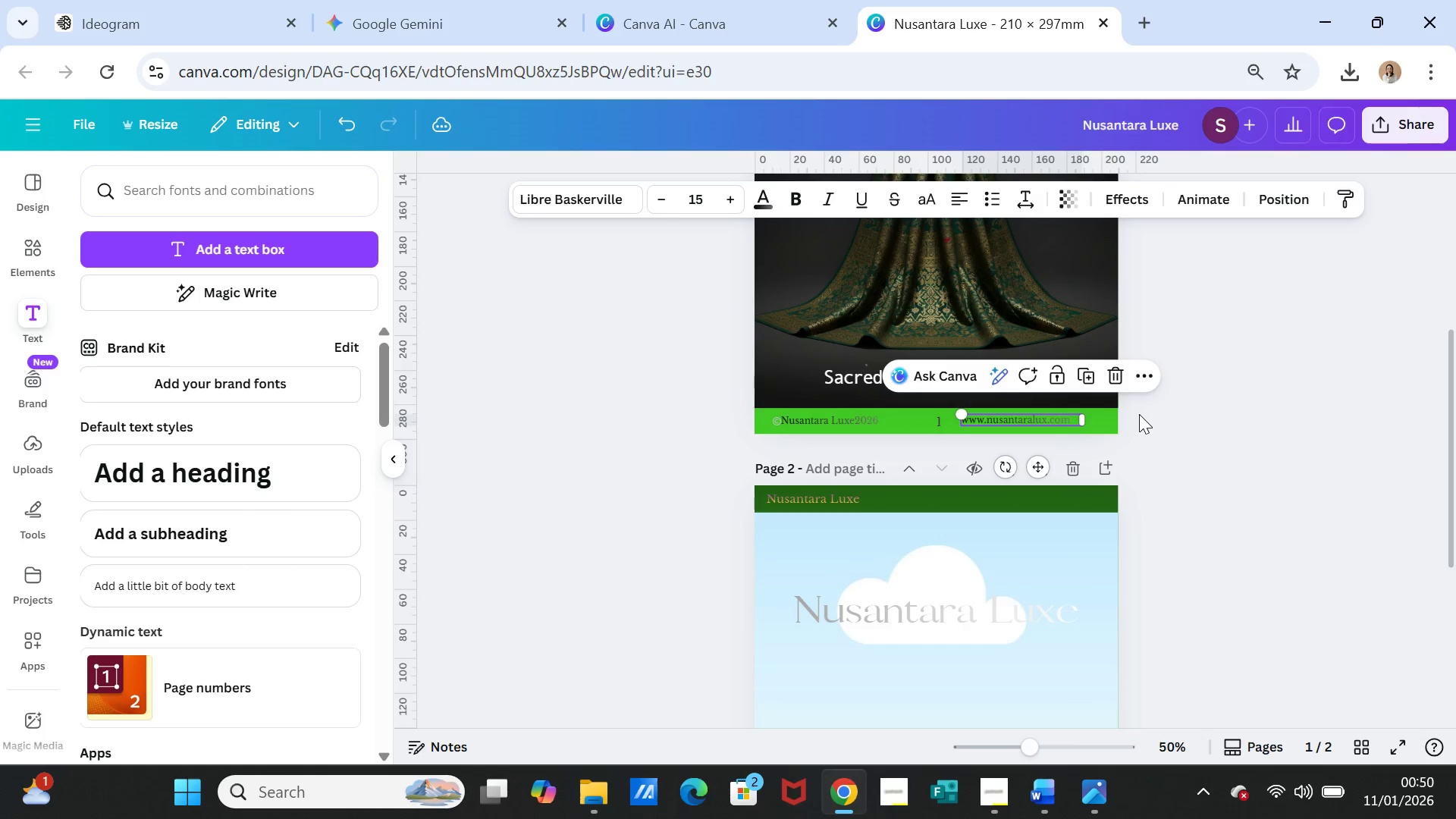 
left_click([1139, 414])
 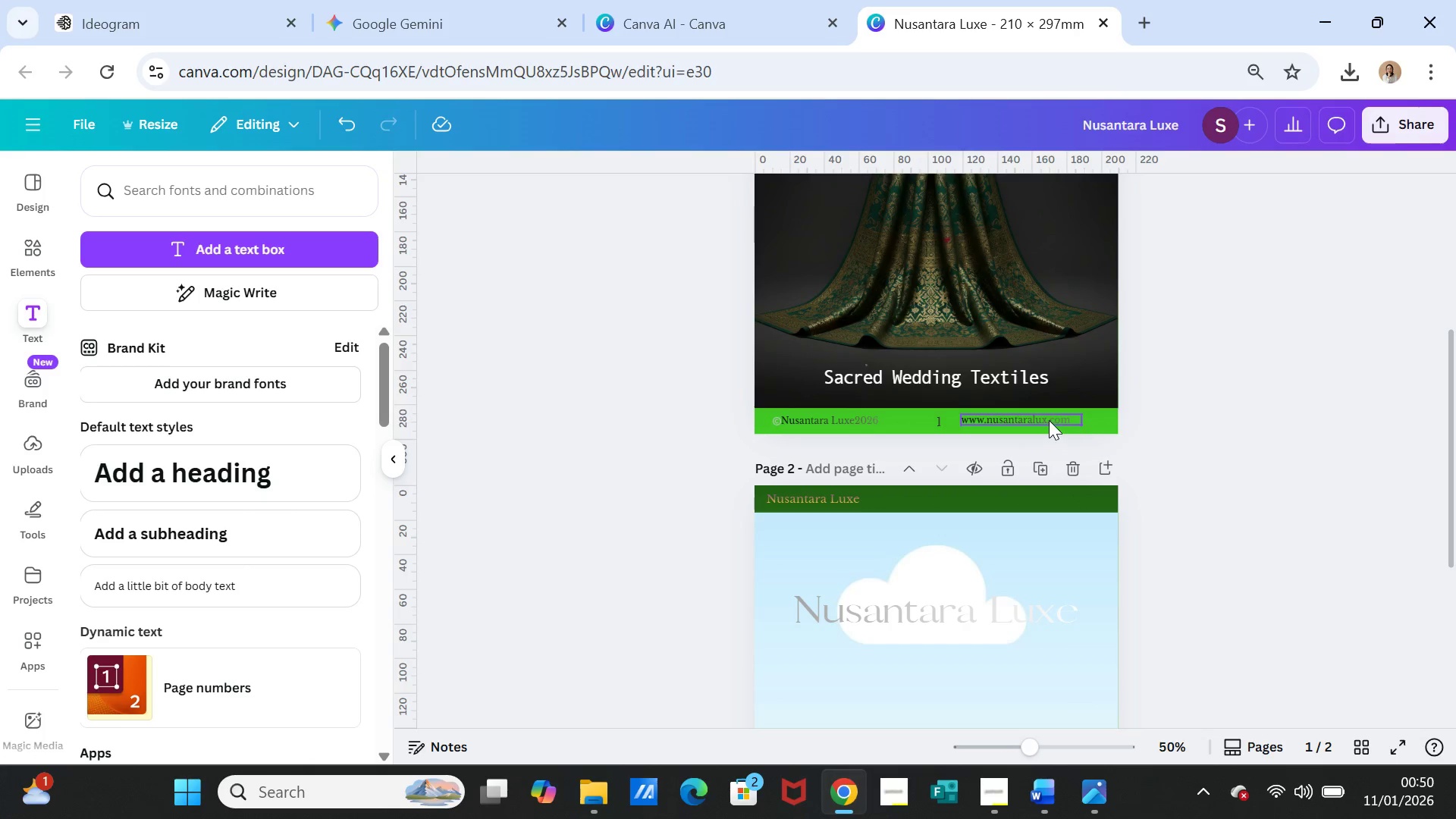 
left_click_drag(start_coordinate=[1049, 420], to_coordinate=[1058, 420])
 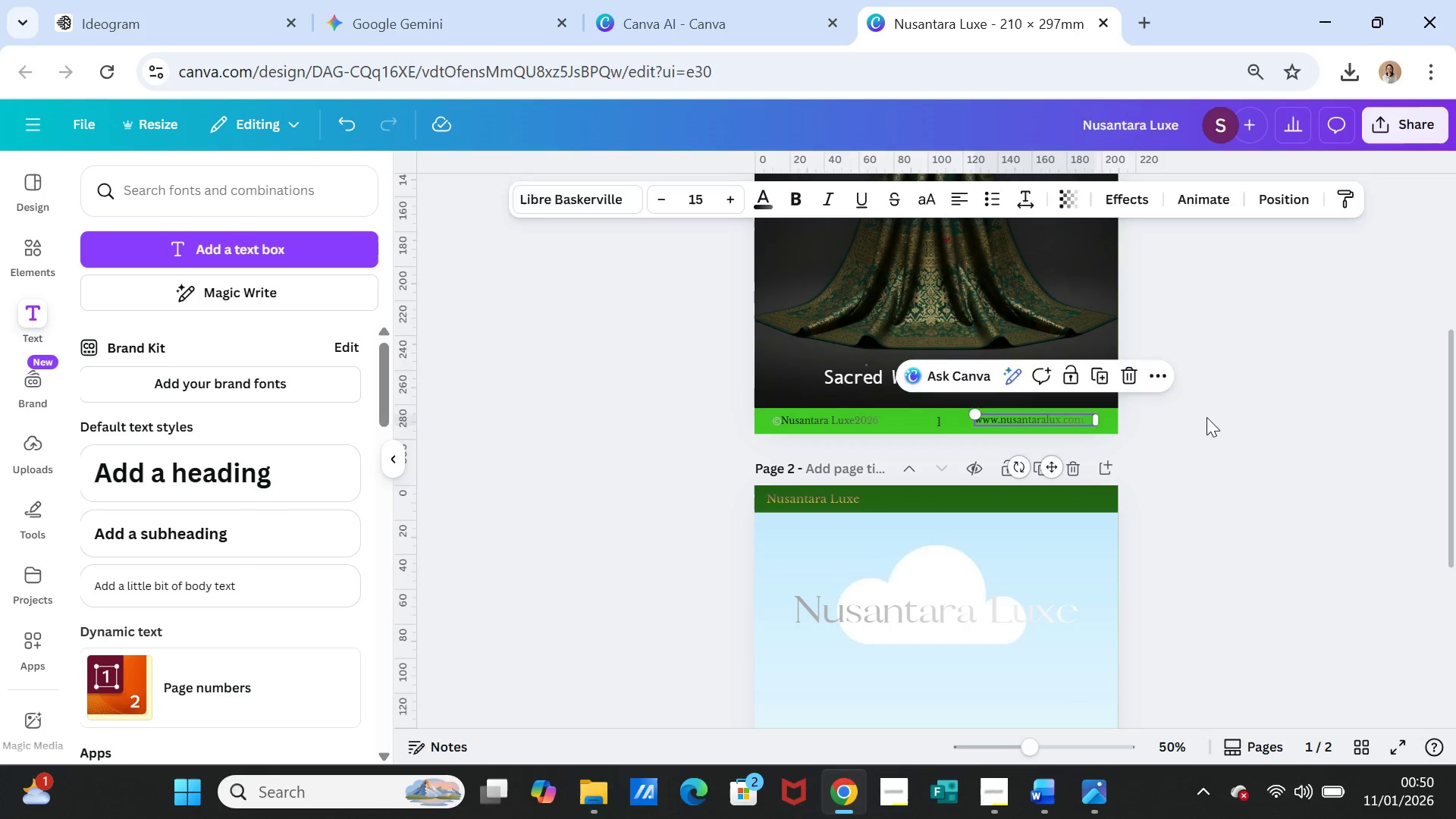 
left_click([1207, 417])
 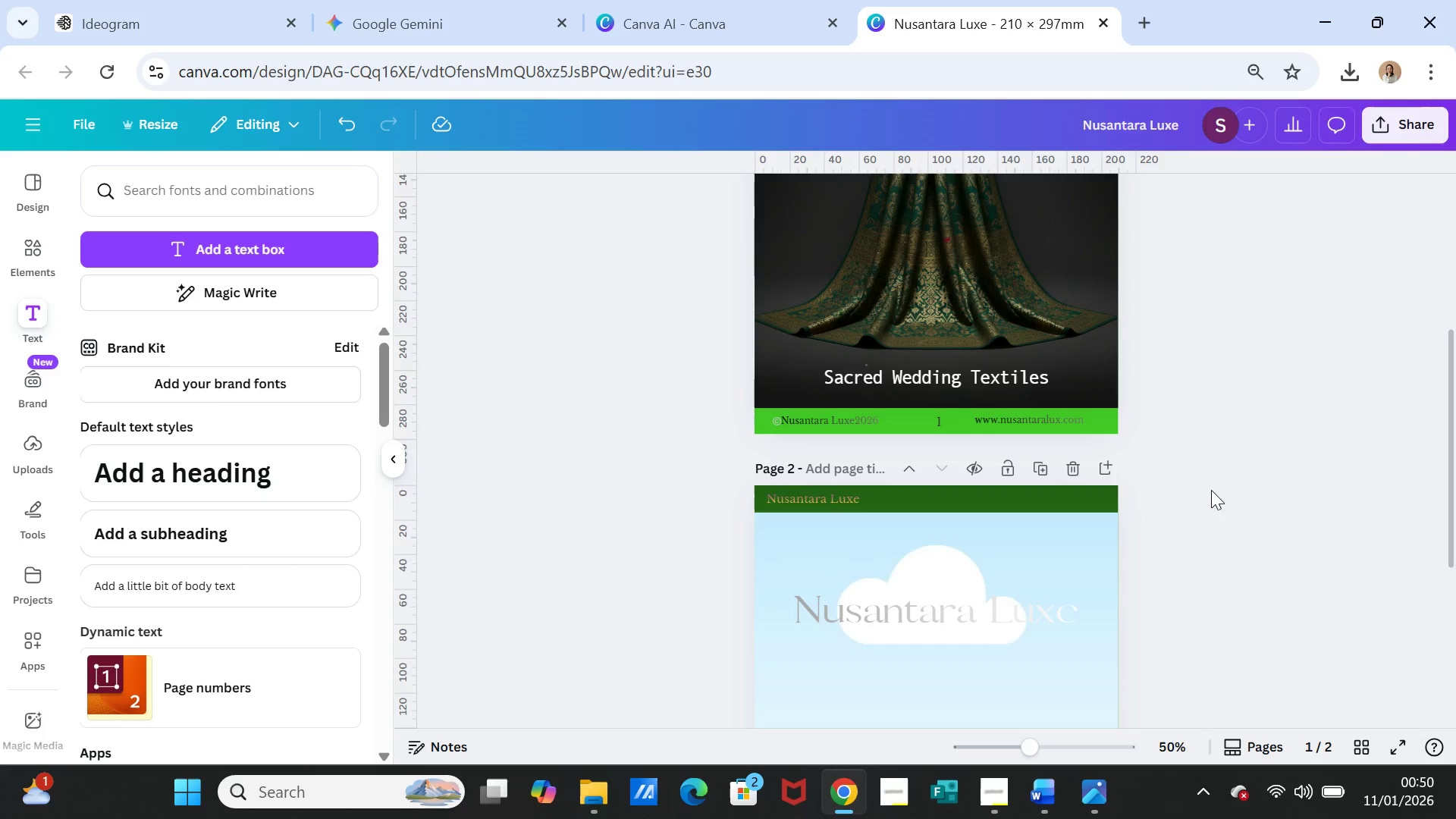 
left_click([1072, 475])
 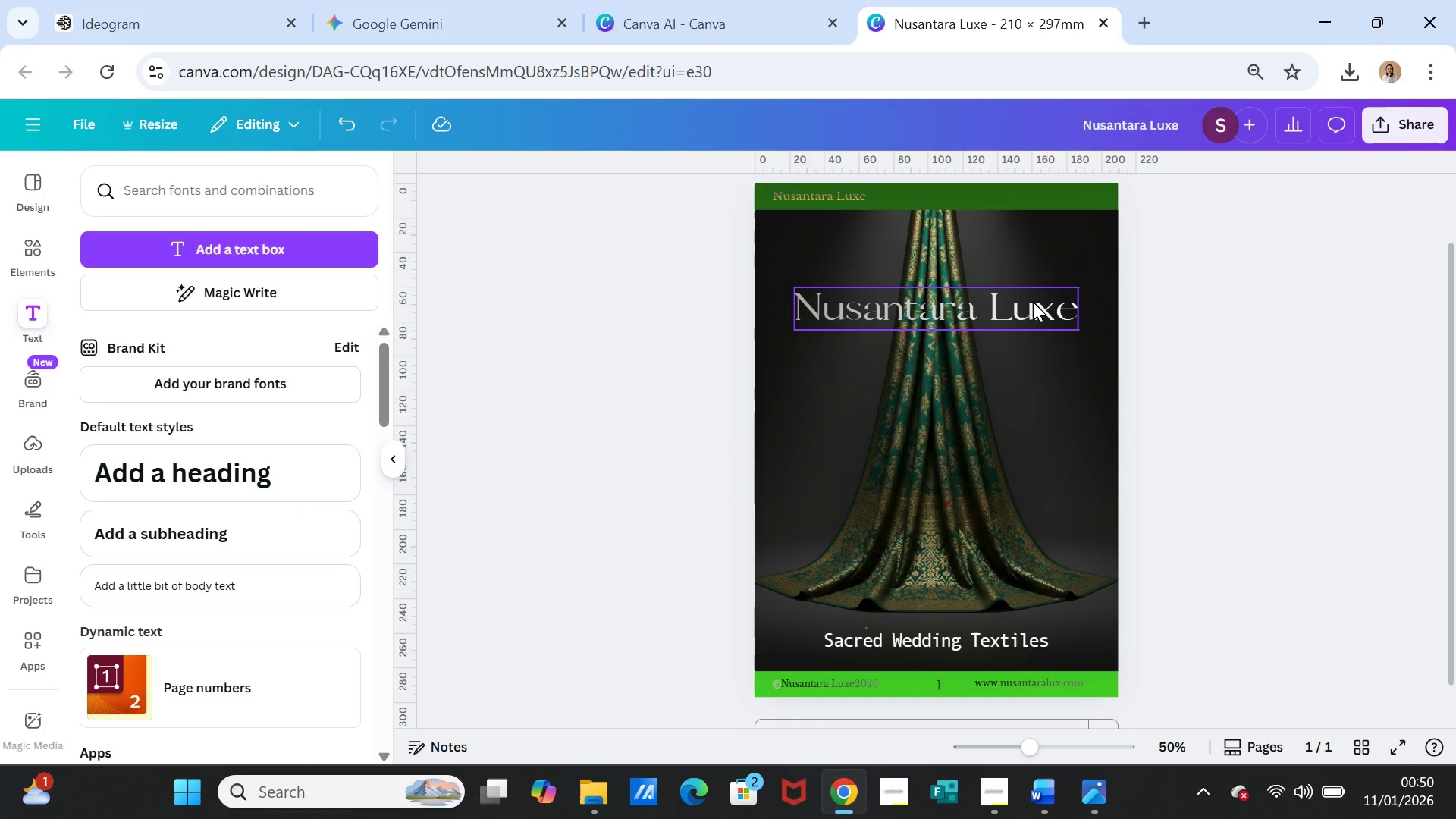 
scroll: coordinate [1033, 283], scroll_direction: up, amount: 2.0
 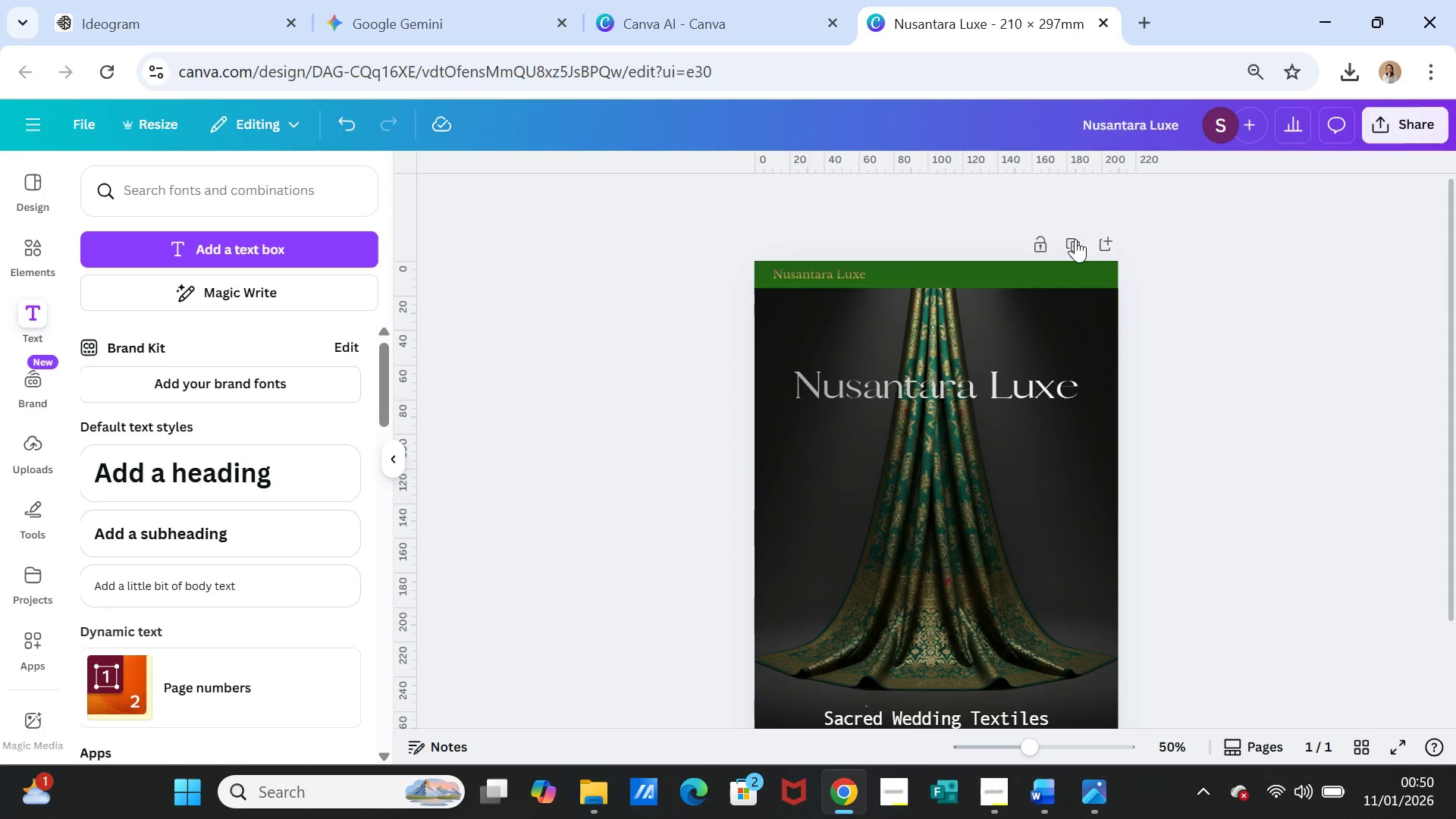 
left_click([1072, 237])
 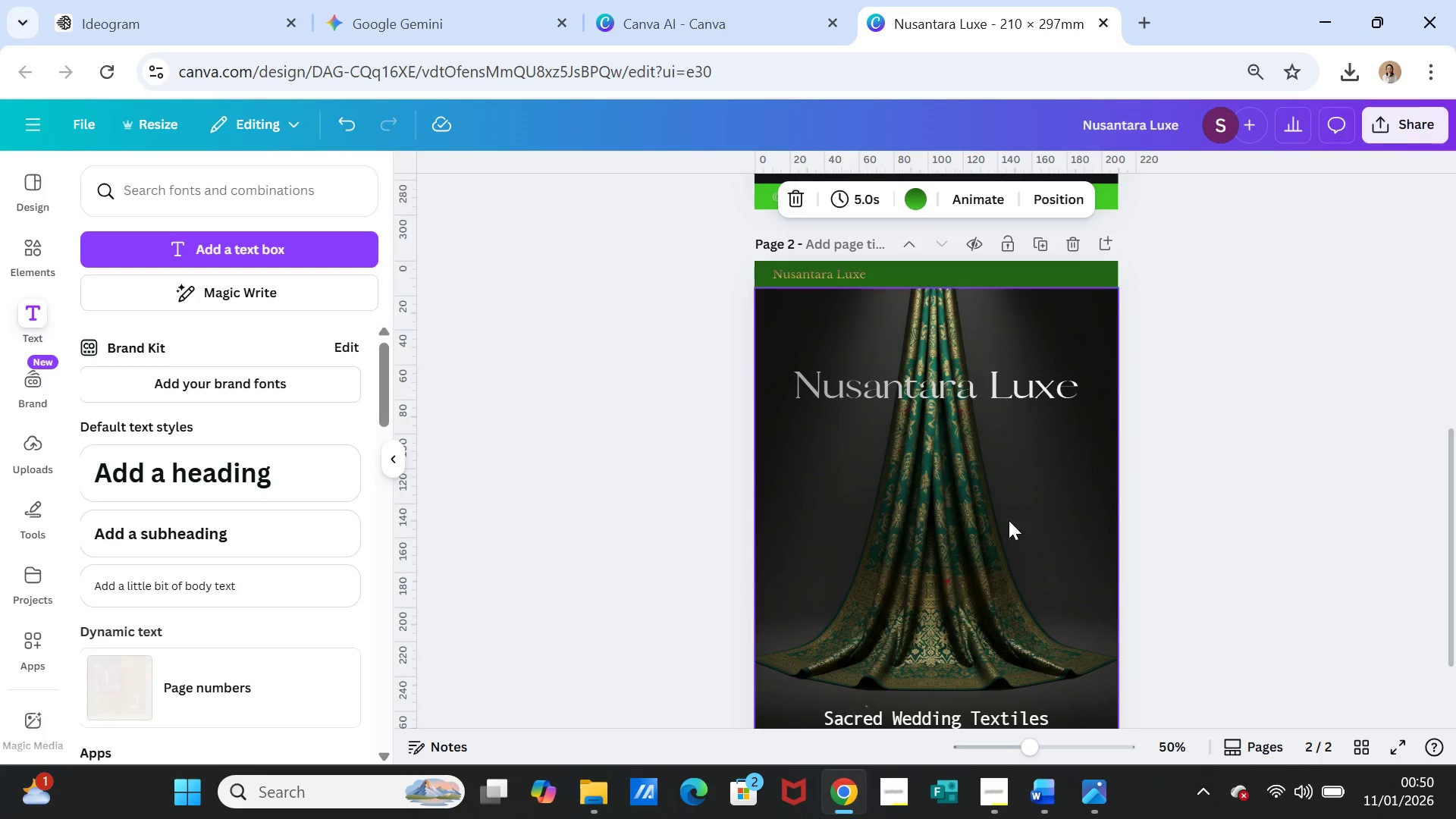 
left_click([952, 535])
 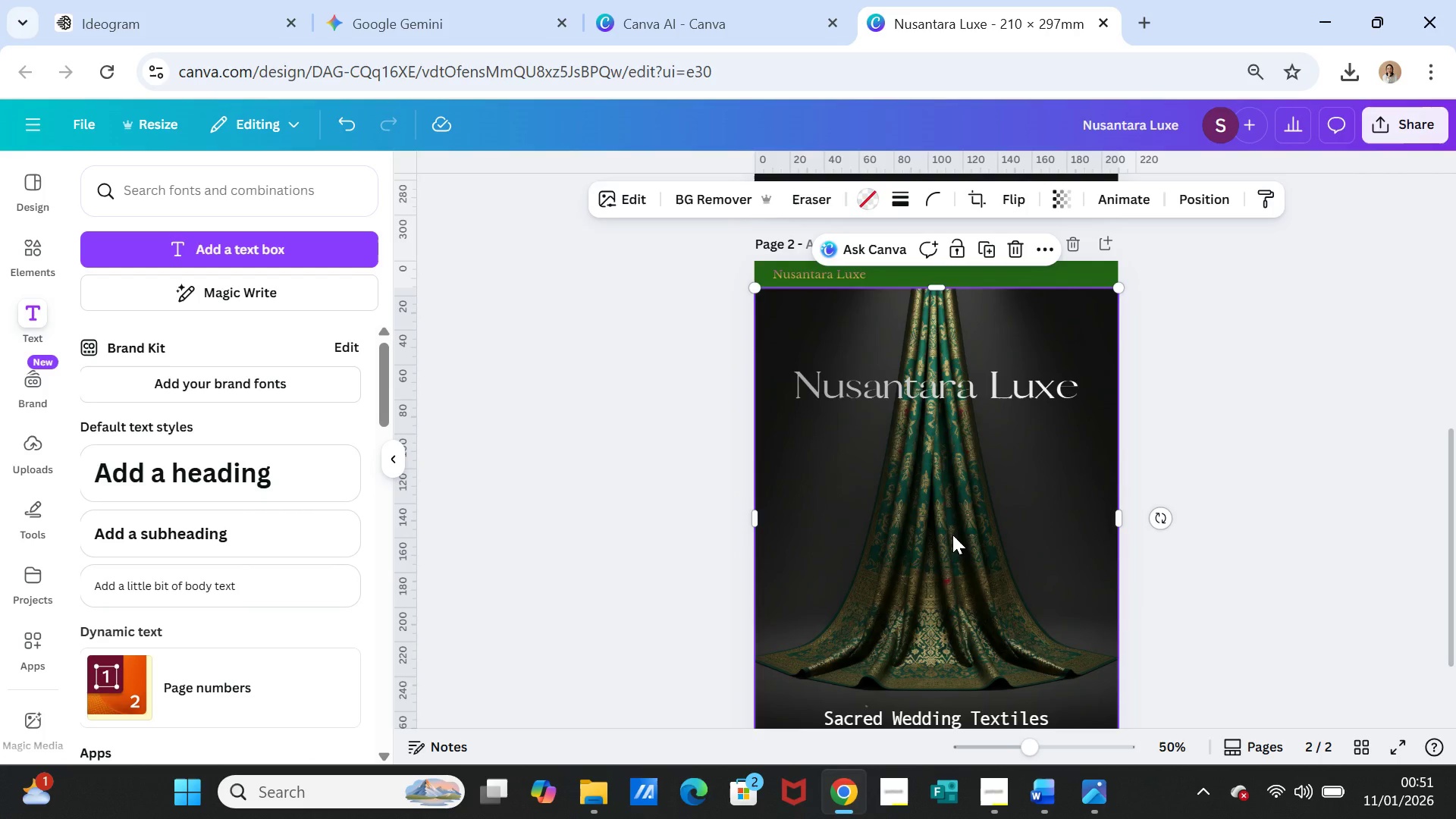 
key(Delete)
 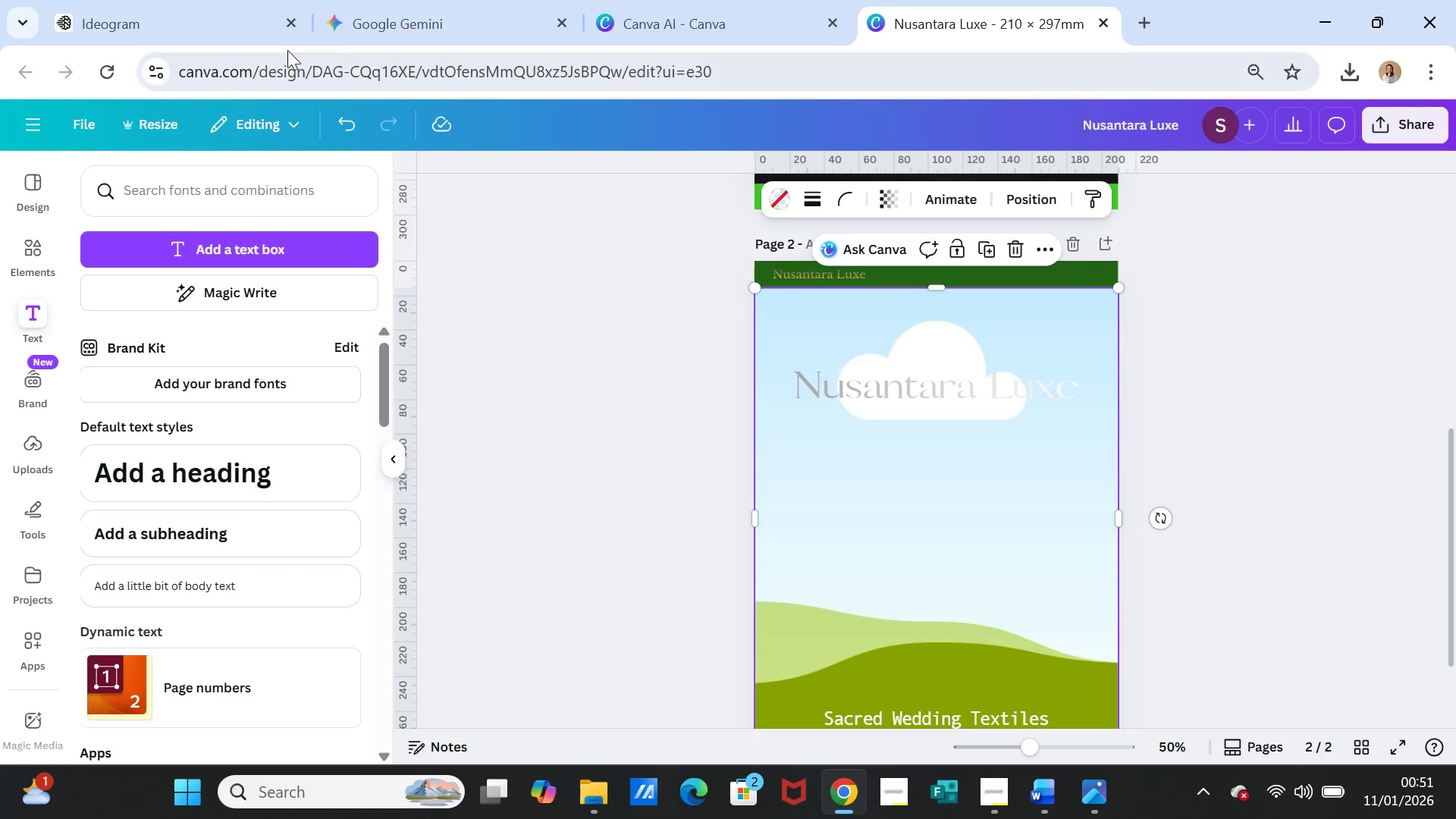 
left_click([161, 11])
 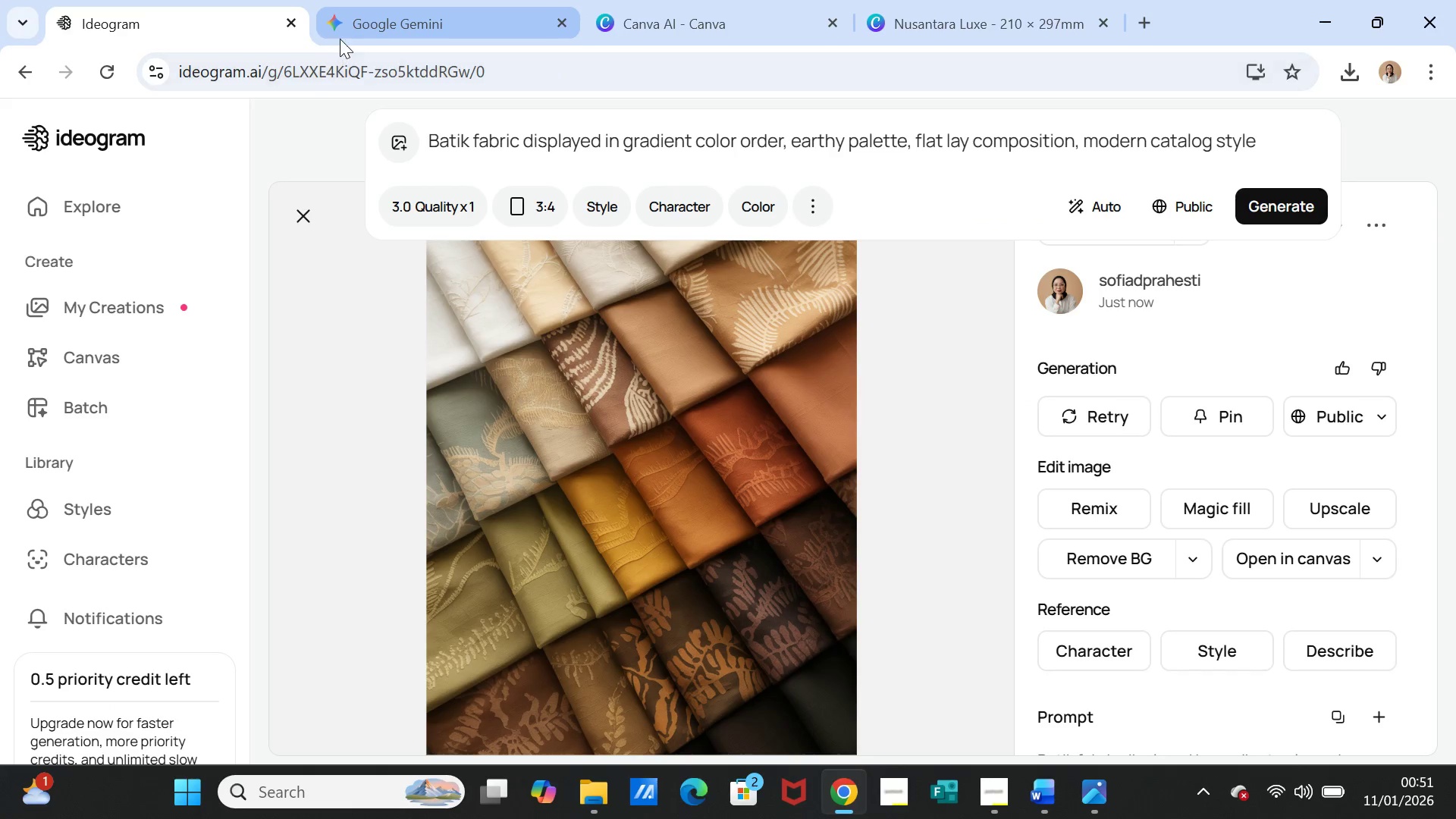 
left_click([369, 28])
 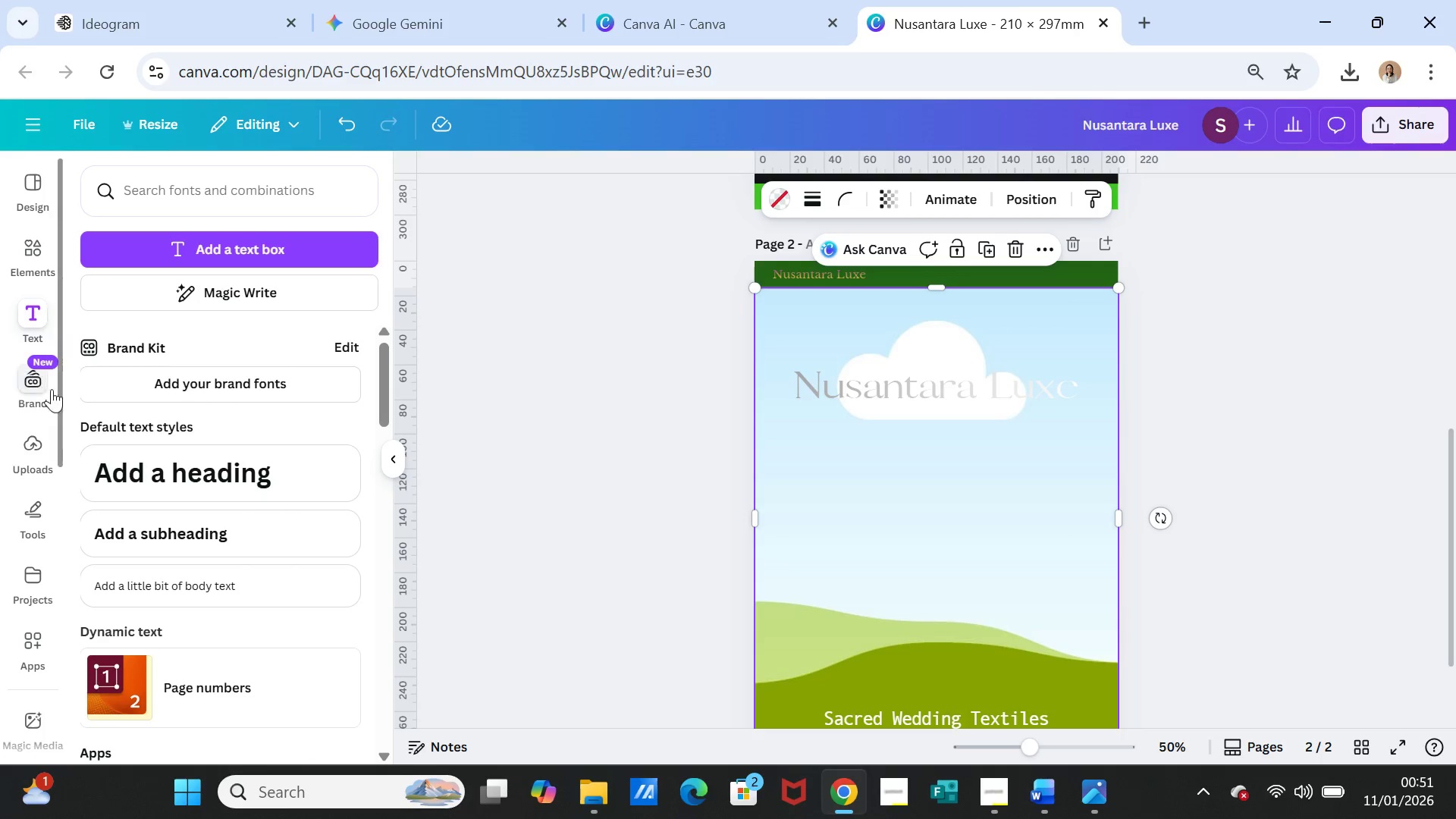 
wait(5.3)
 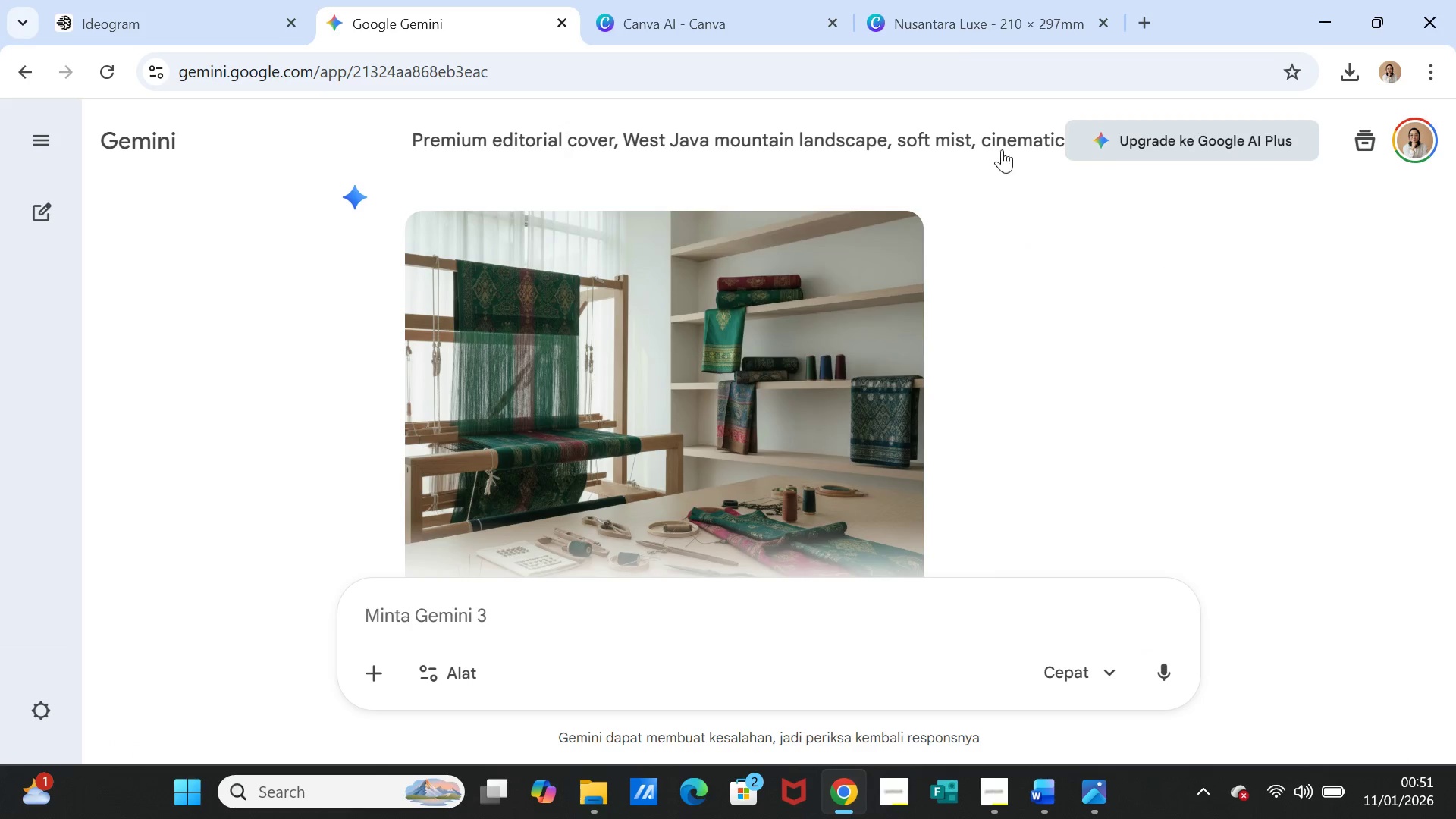 
left_click([14, 447])
 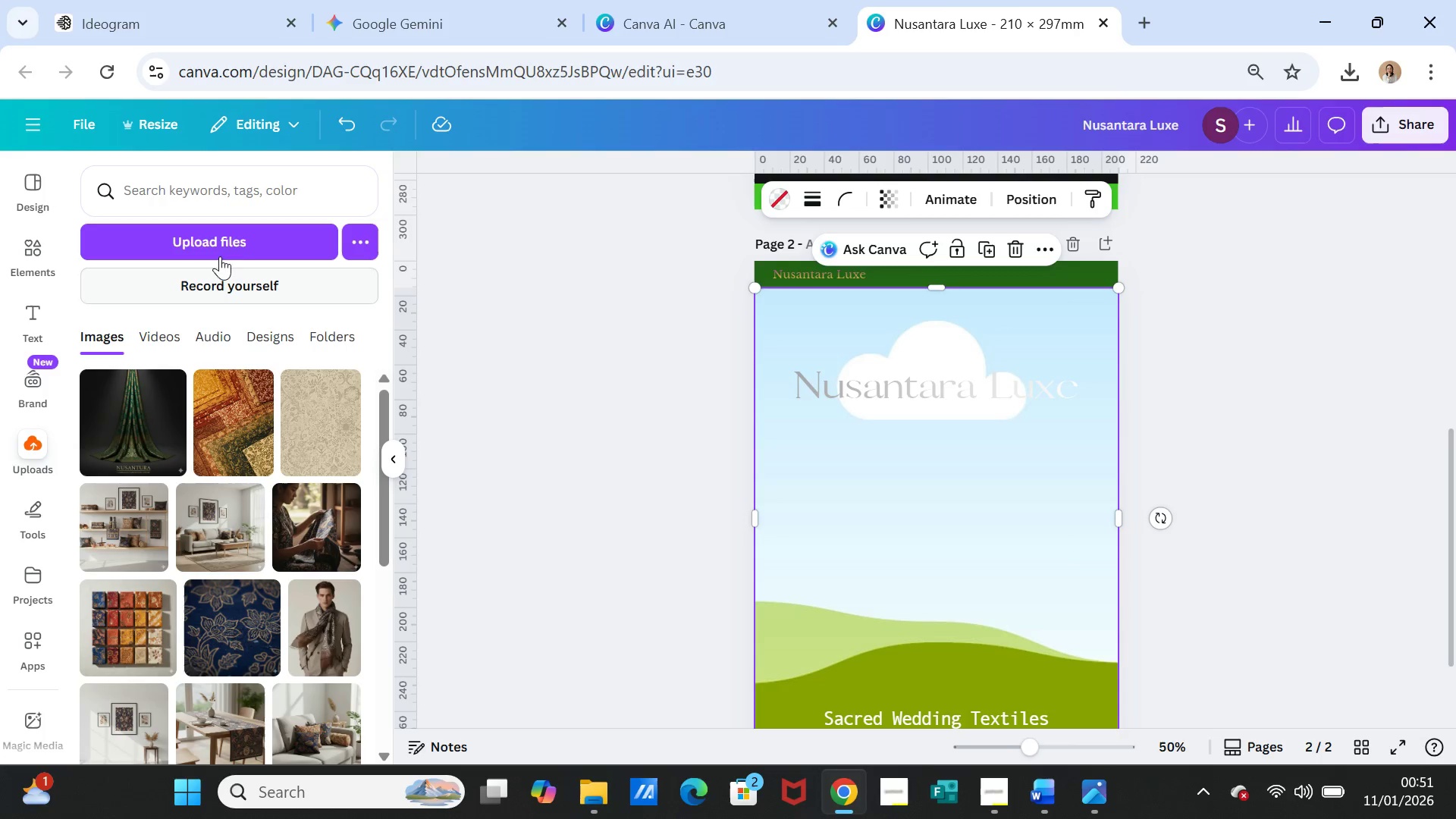 
left_click([227, 245])
 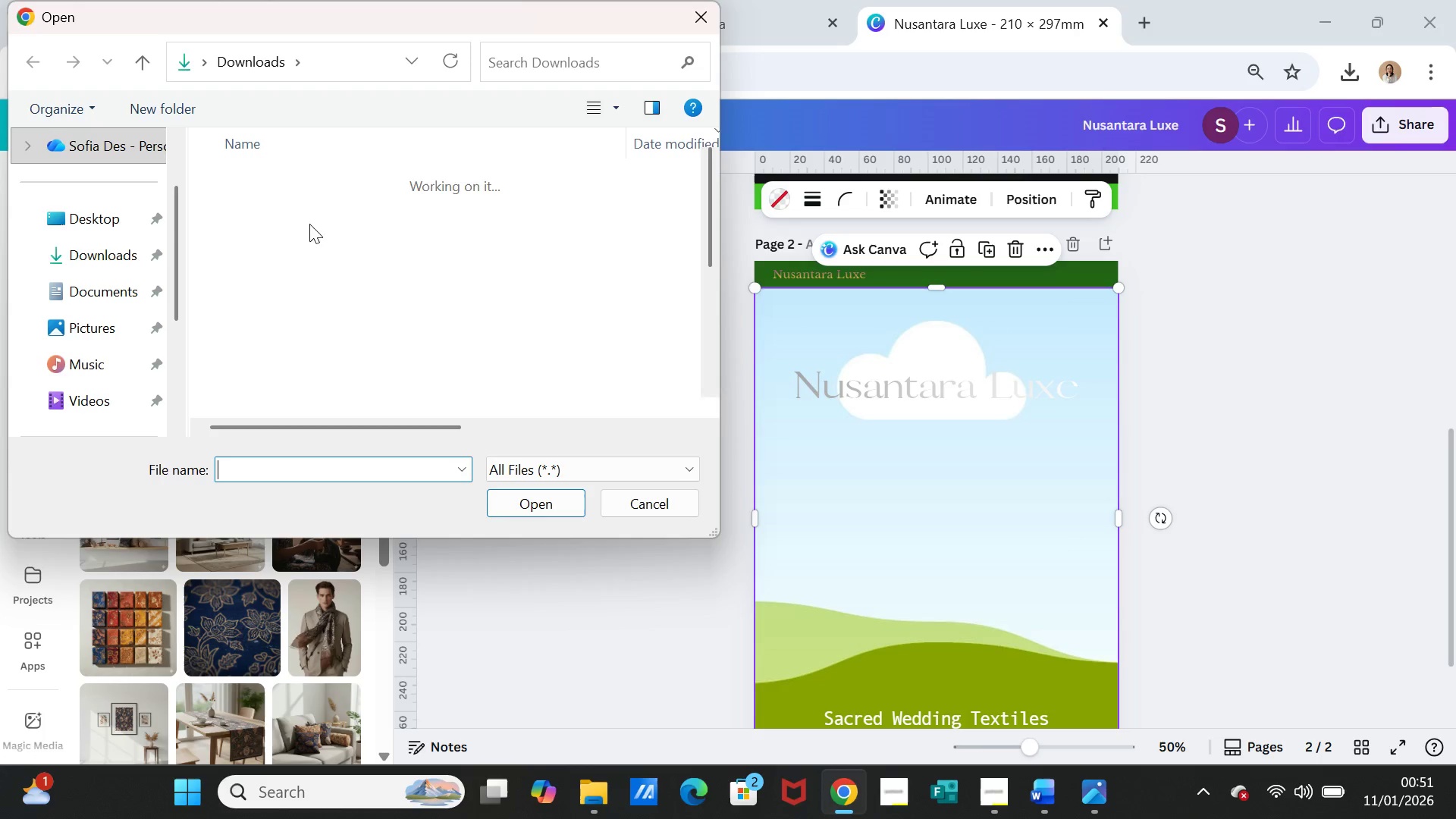 
left_click([318, 212])
 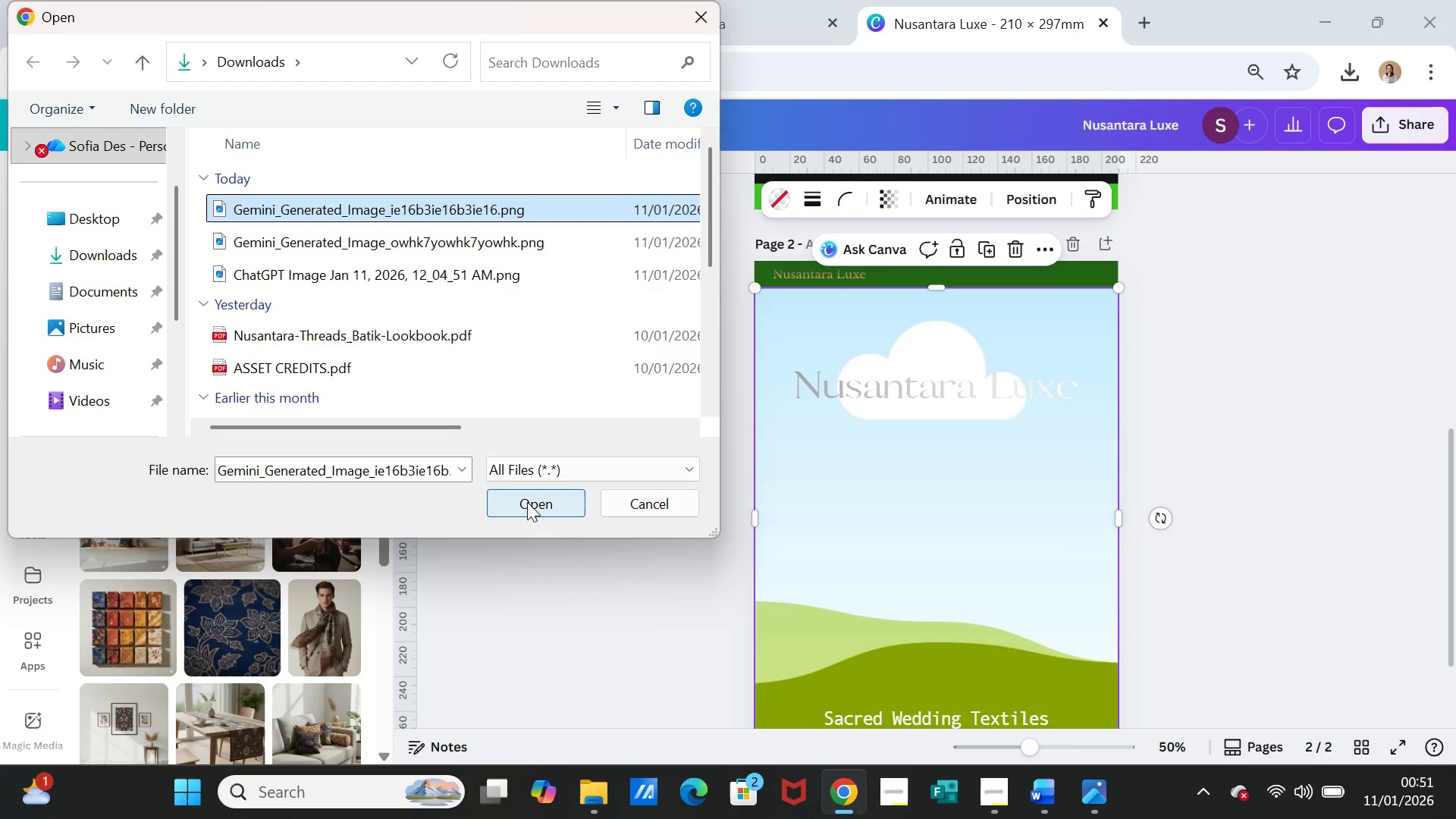 
left_click([527, 502])
 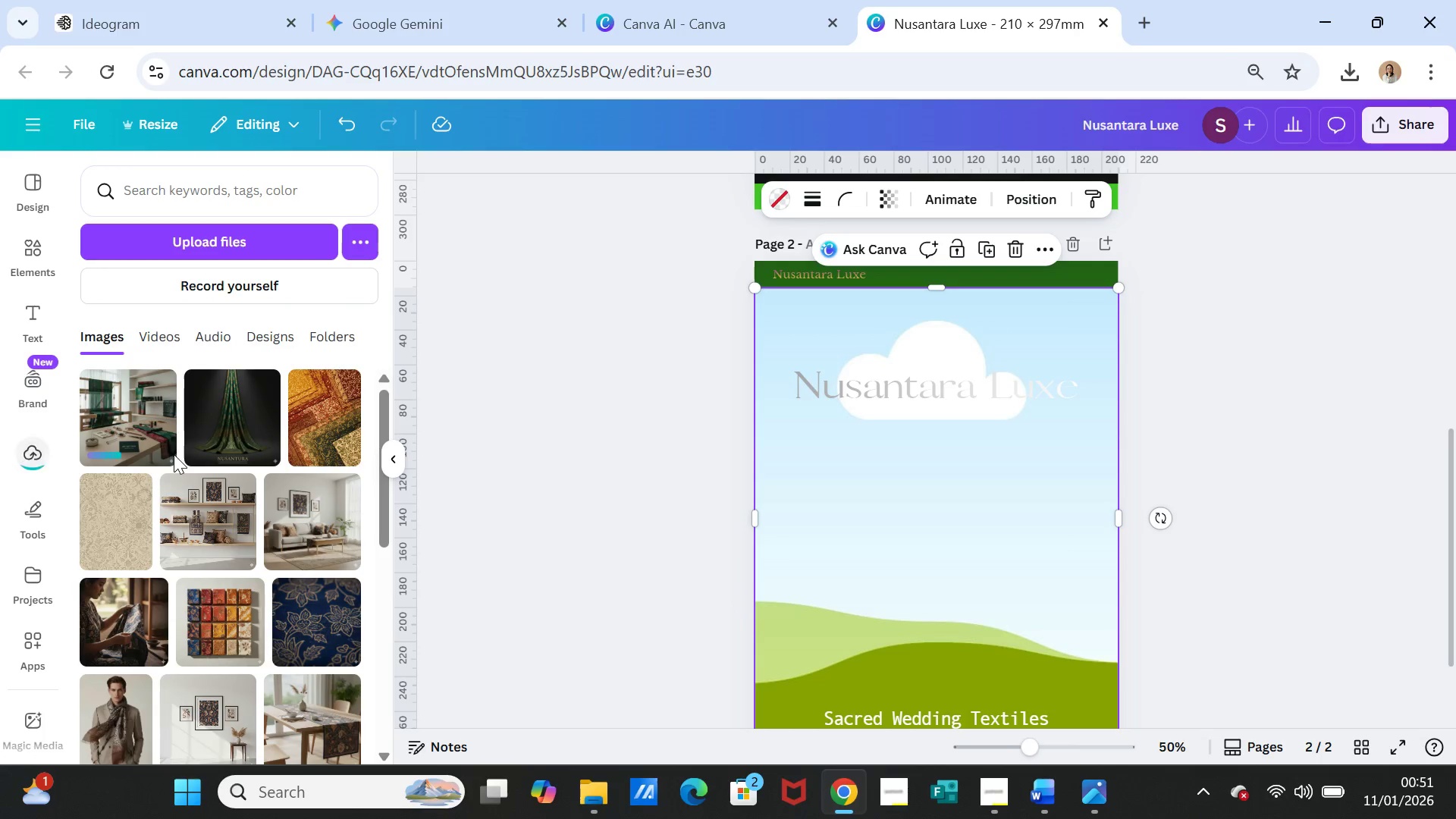 
left_click([142, 413])
 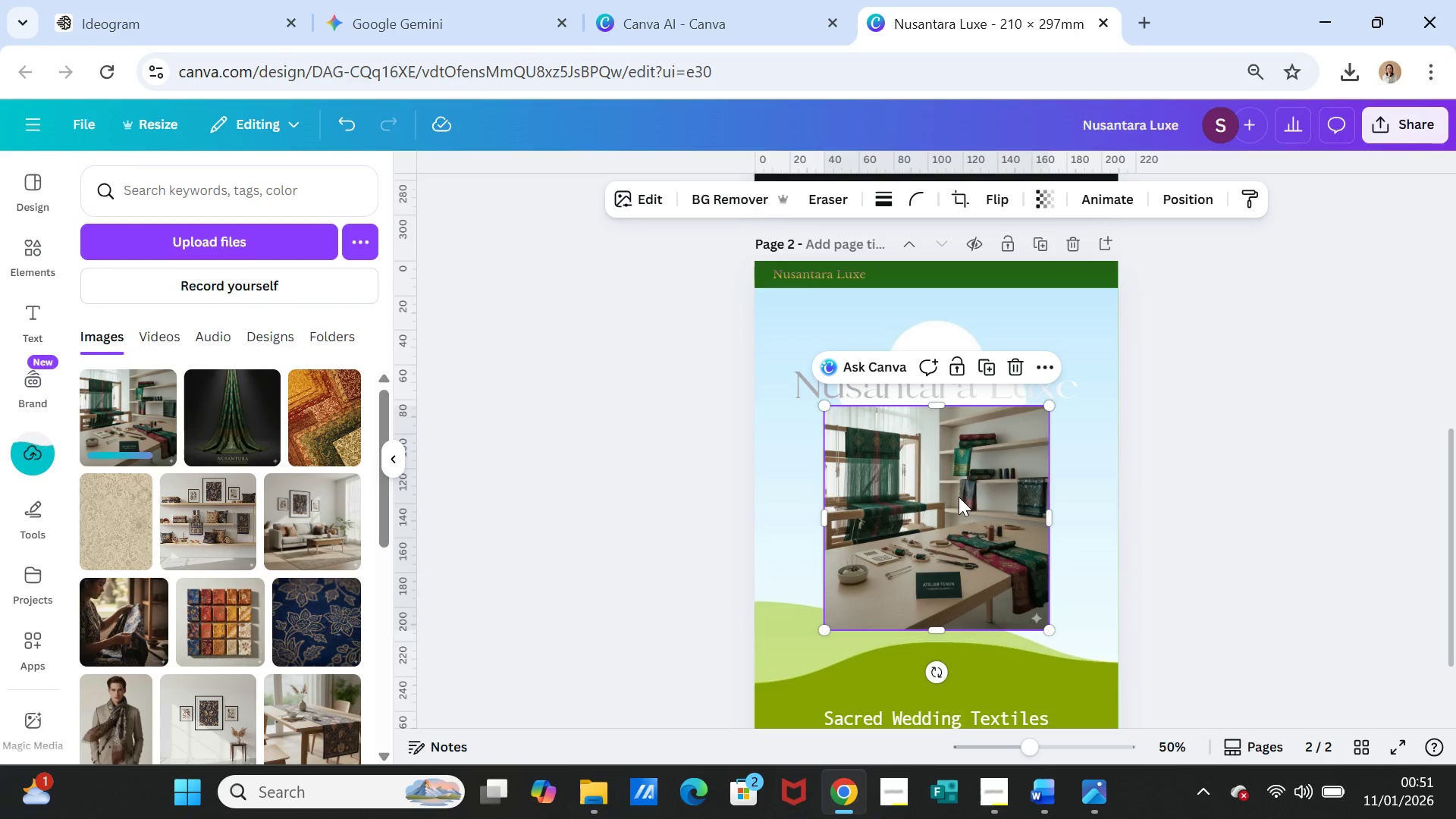 
left_click_drag(start_coordinate=[958, 497], to_coordinate=[953, 471])
 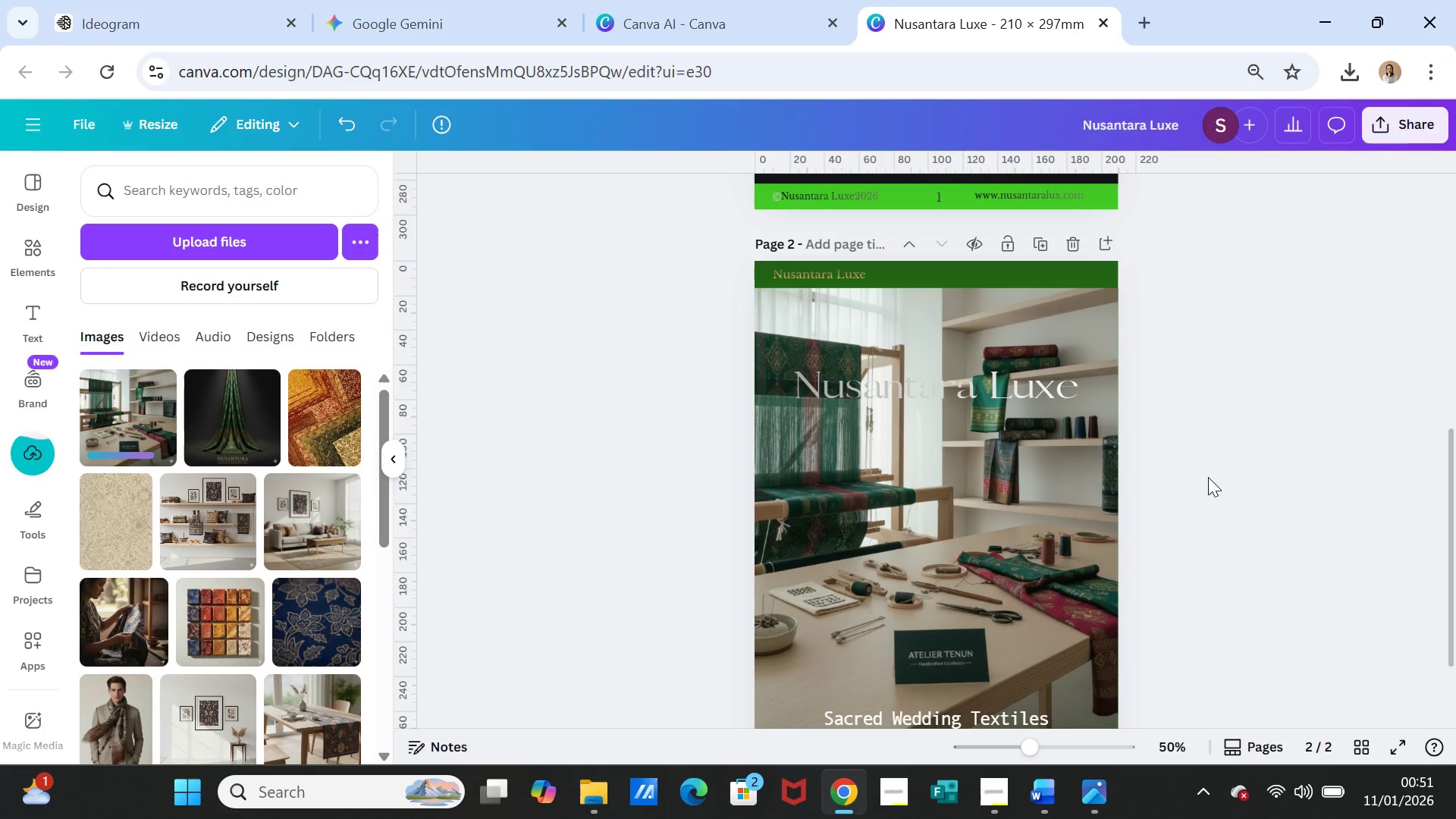 
left_click([1208, 477])
 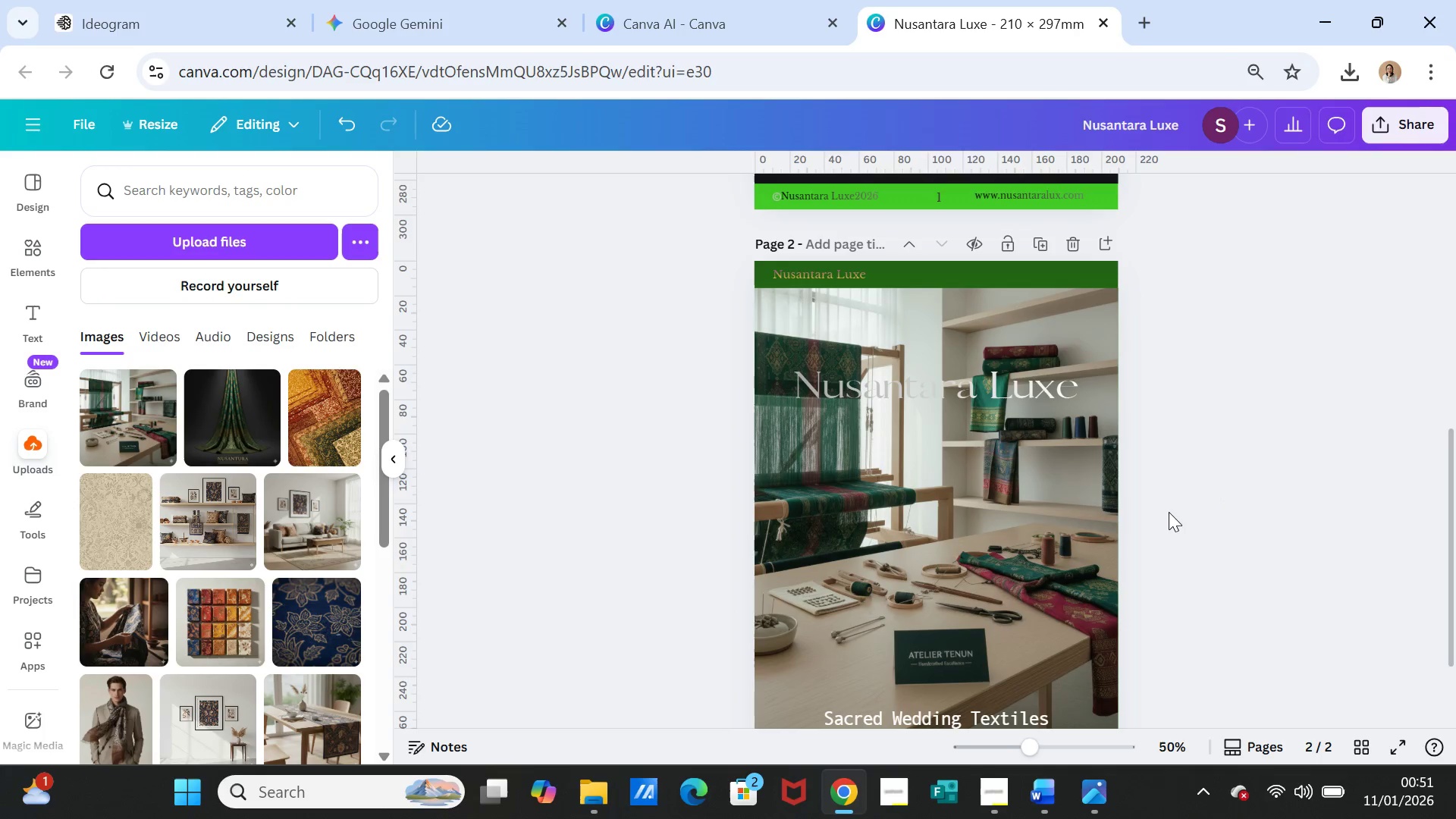 
left_click([1207, 482])
 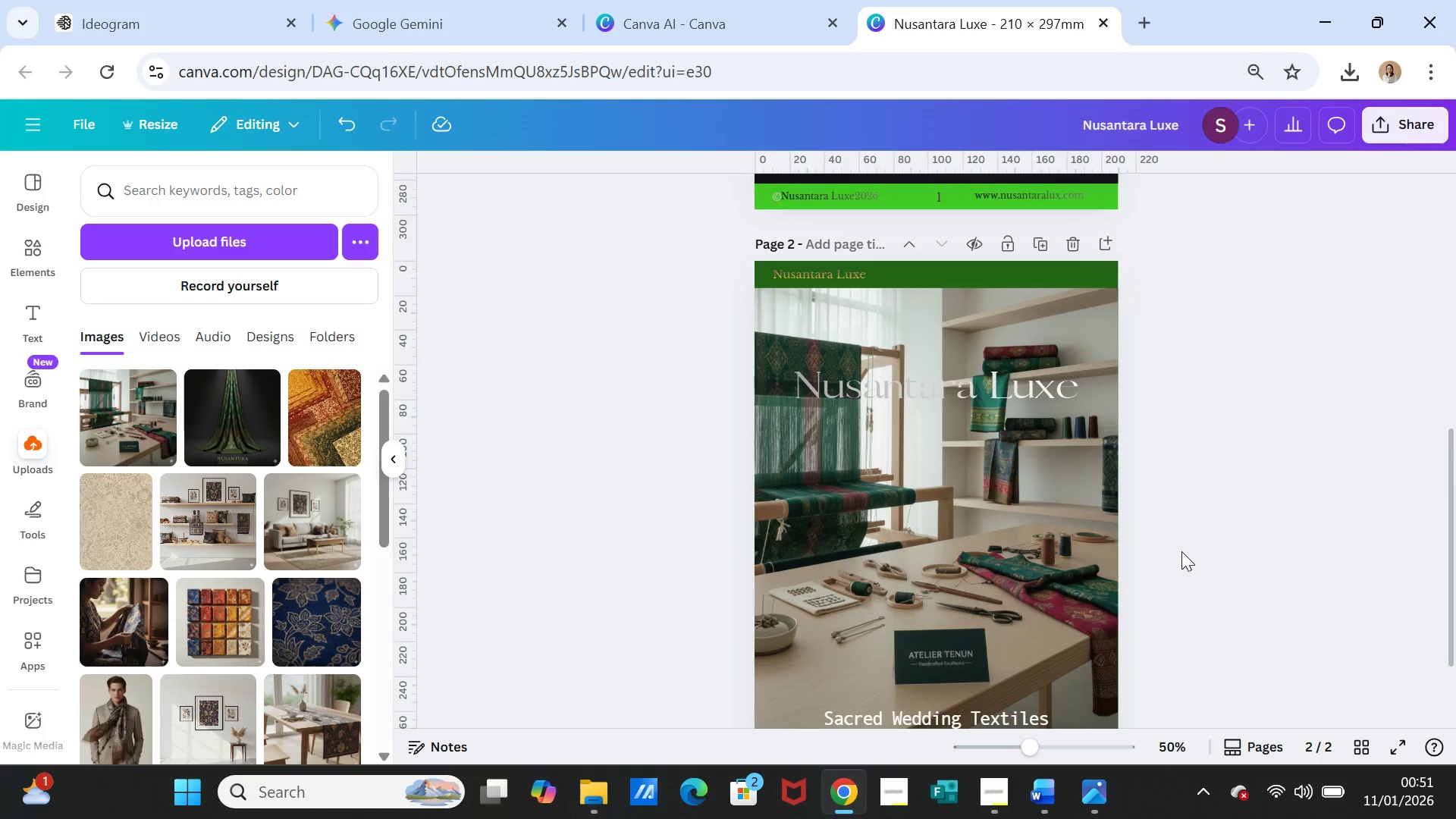 
scroll: coordinate [1181, 551], scroll_direction: down, amount: 2.0
 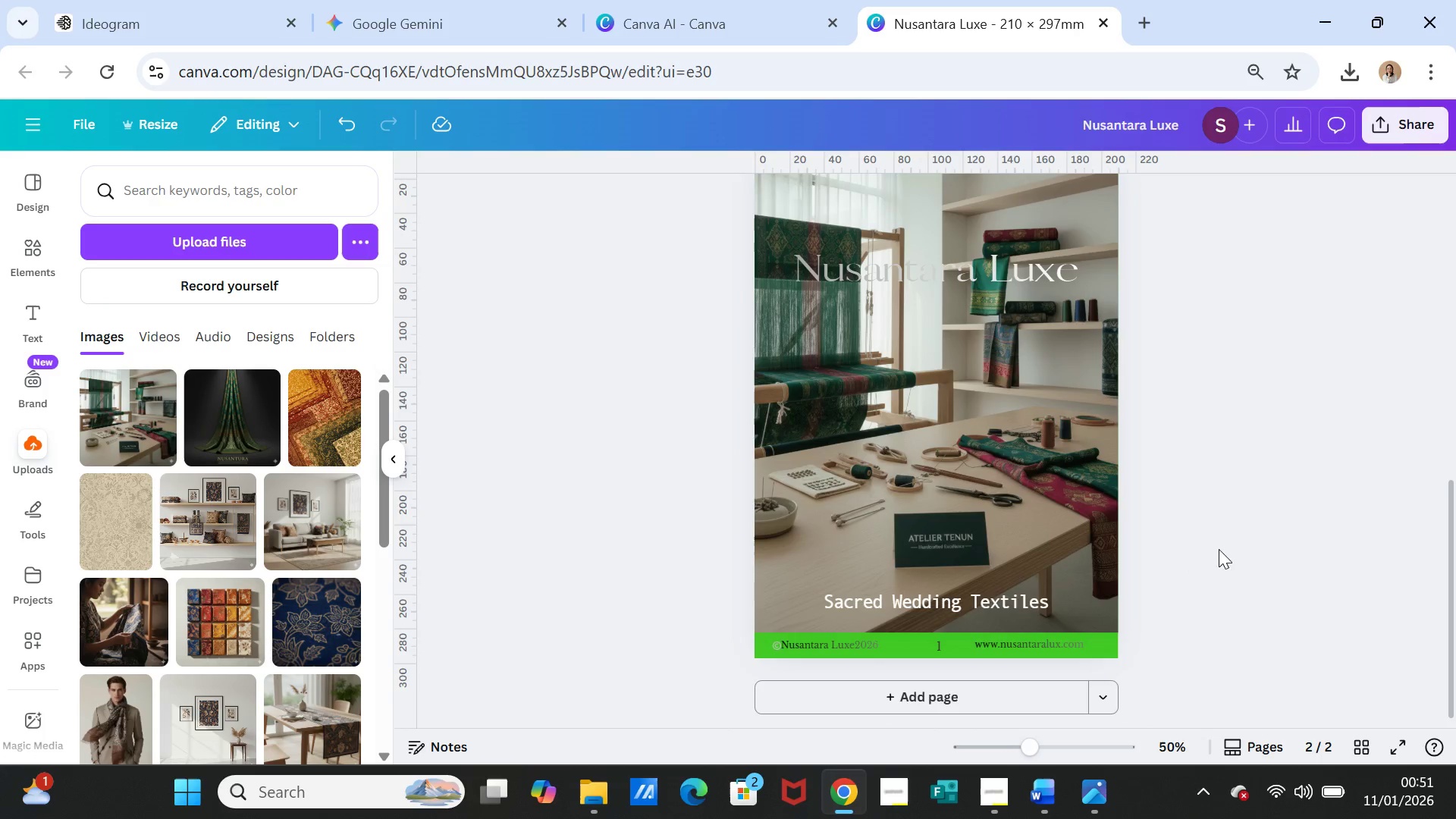 
scroll: coordinate [1263, 545], scroll_direction: up, amount: 6.0
 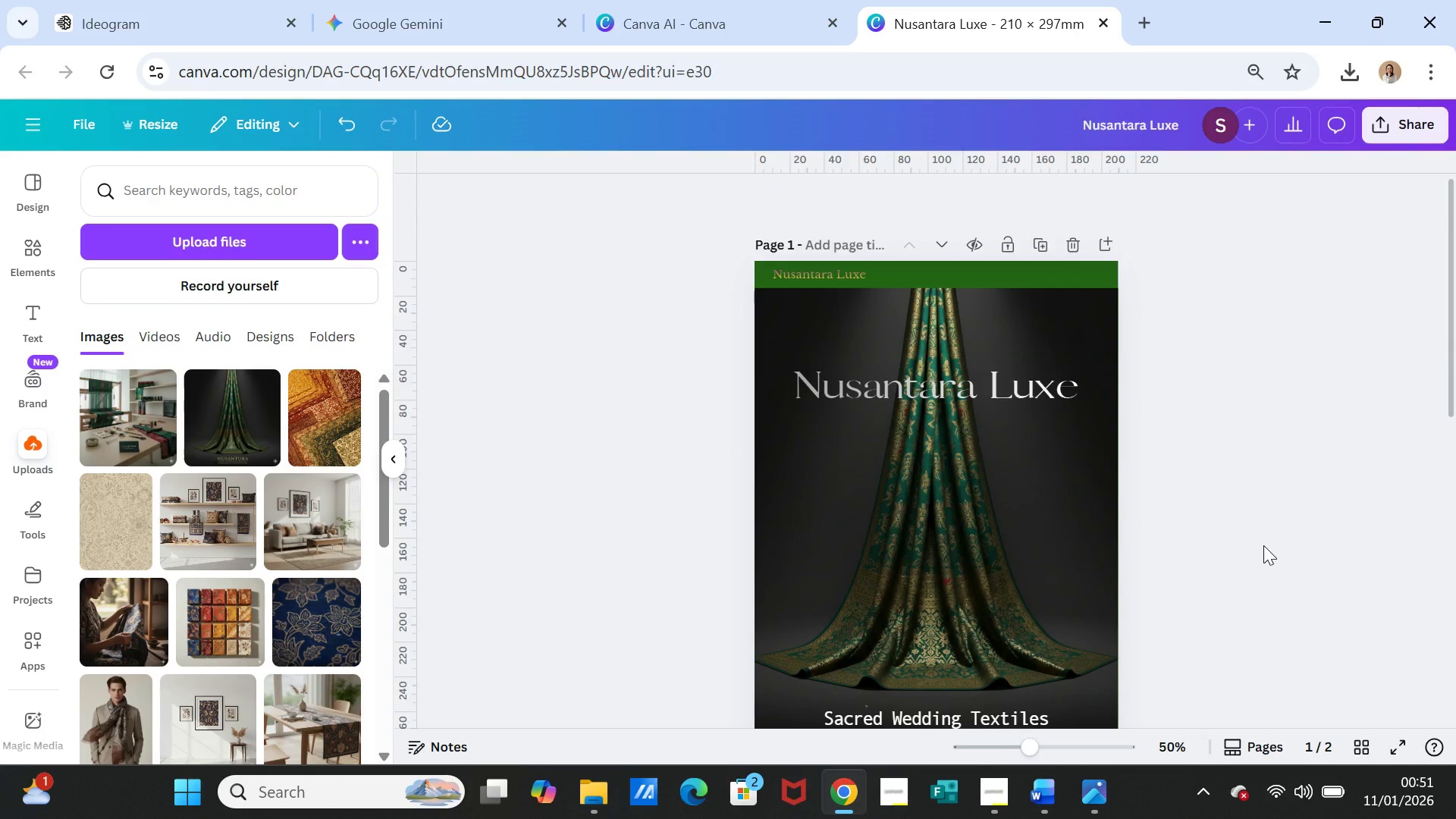 
scroll: coordinate [1263, 545], scroll_direction: down, amount: 7.0
 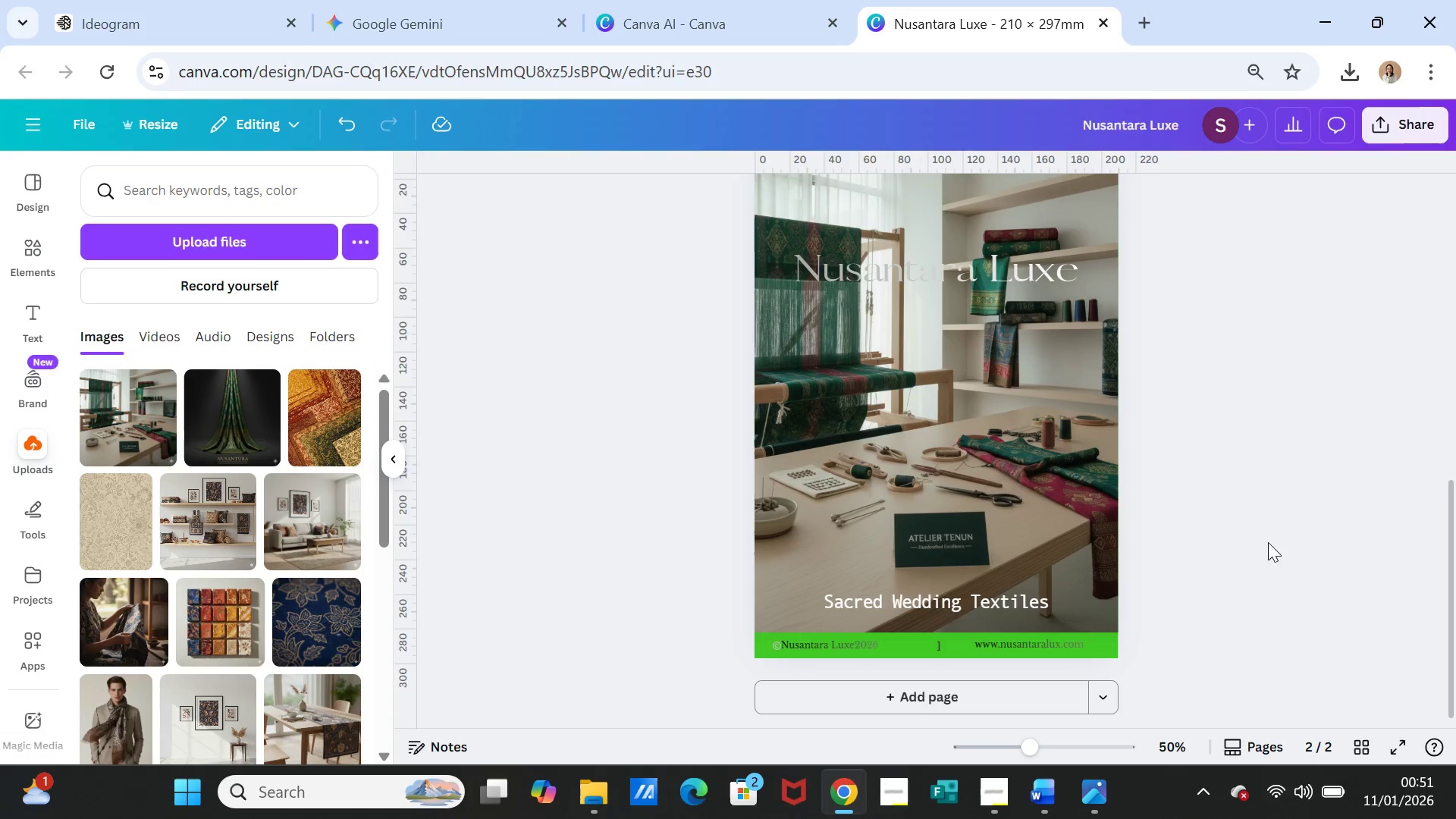 
scroll: coordinate [1210, 469], scroll_direction: up, amount: 6.0
 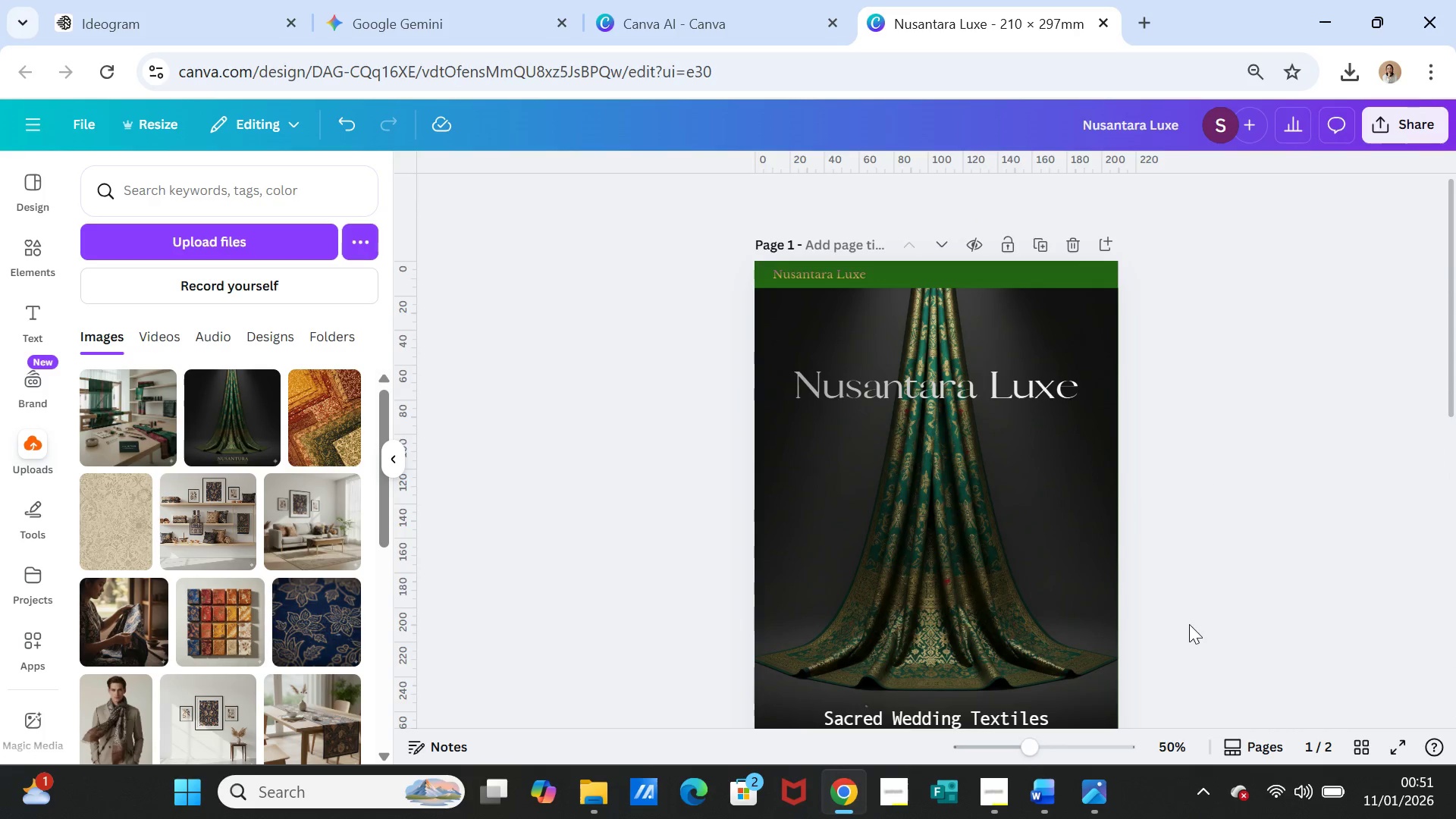 
scroll: coordinate [1185, 620], scroll_direction: down, amount: 6.0
 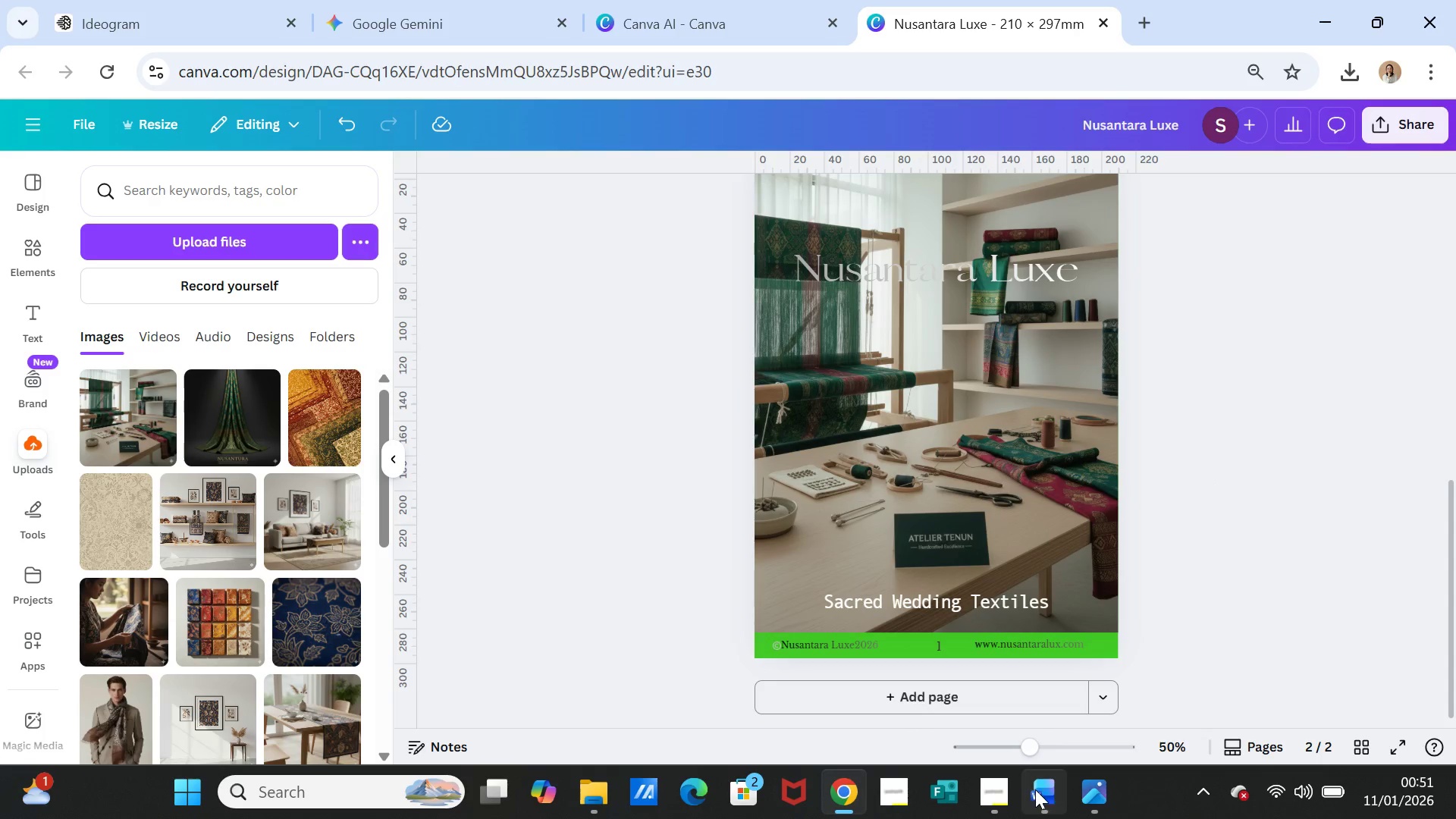 
left_click([1035, 789])
 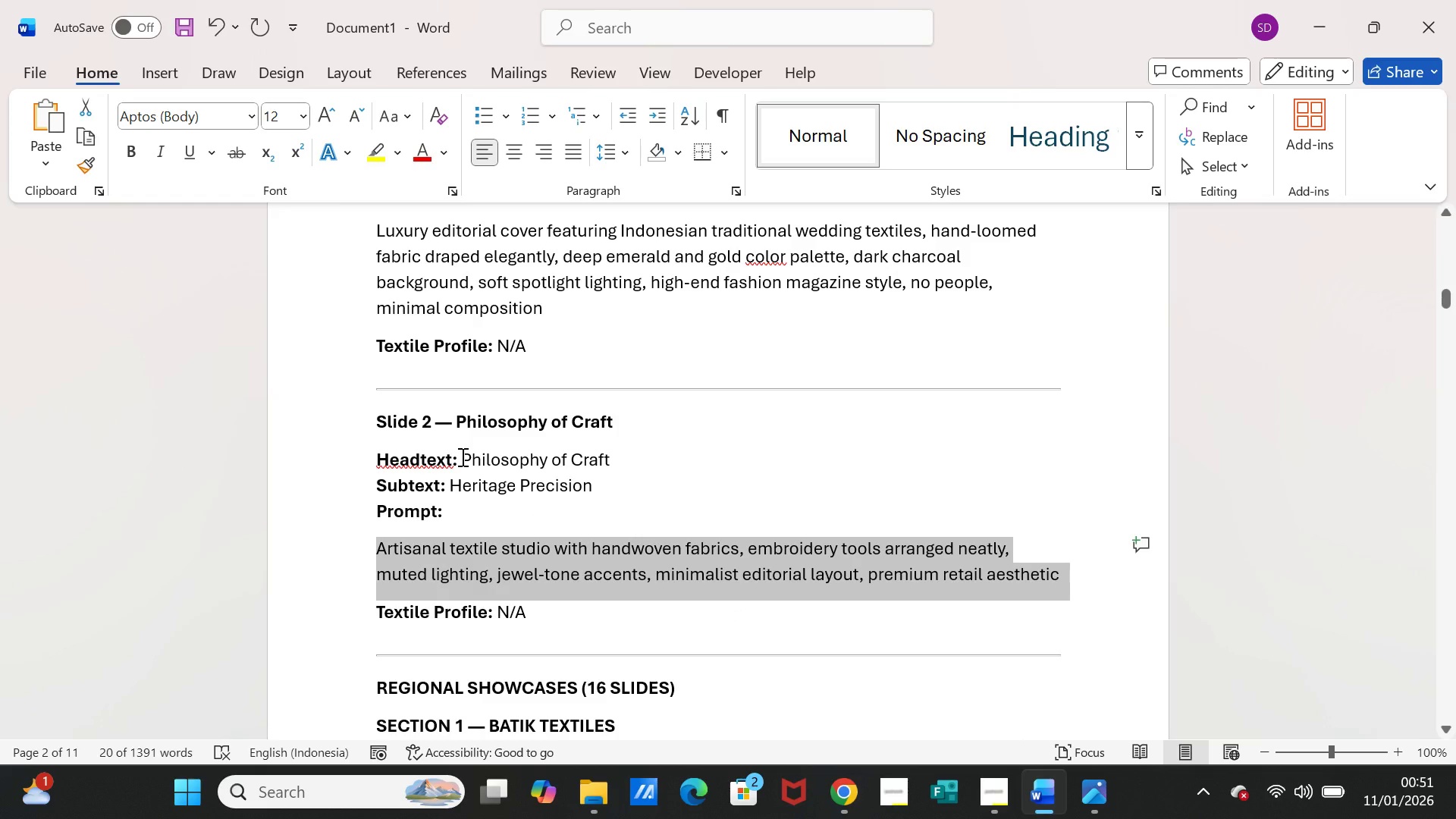 
left_click_drag(start_coordinate=[461, 457], to_coordinate=[596, 455])
 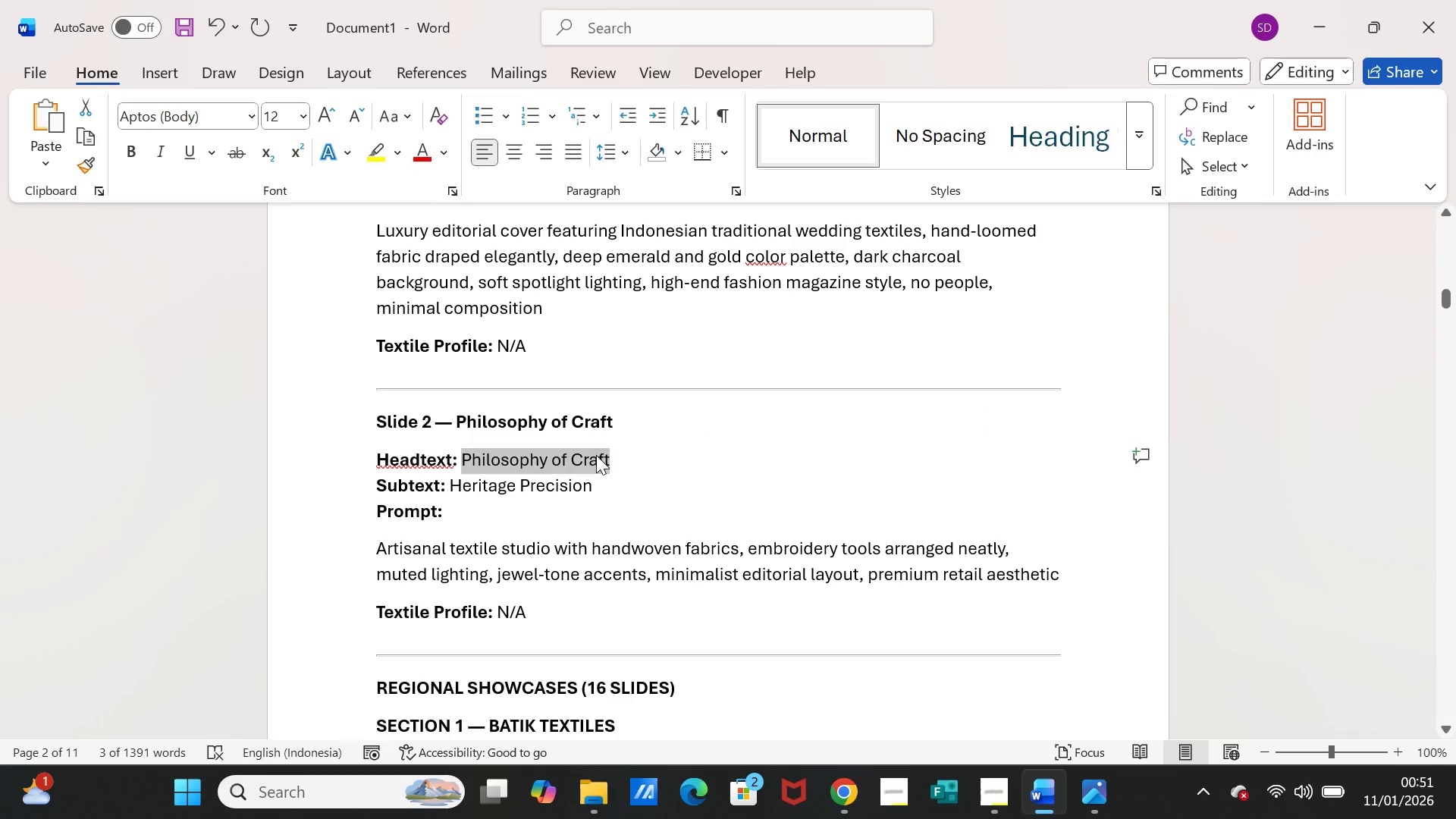 
key(Control+C)
 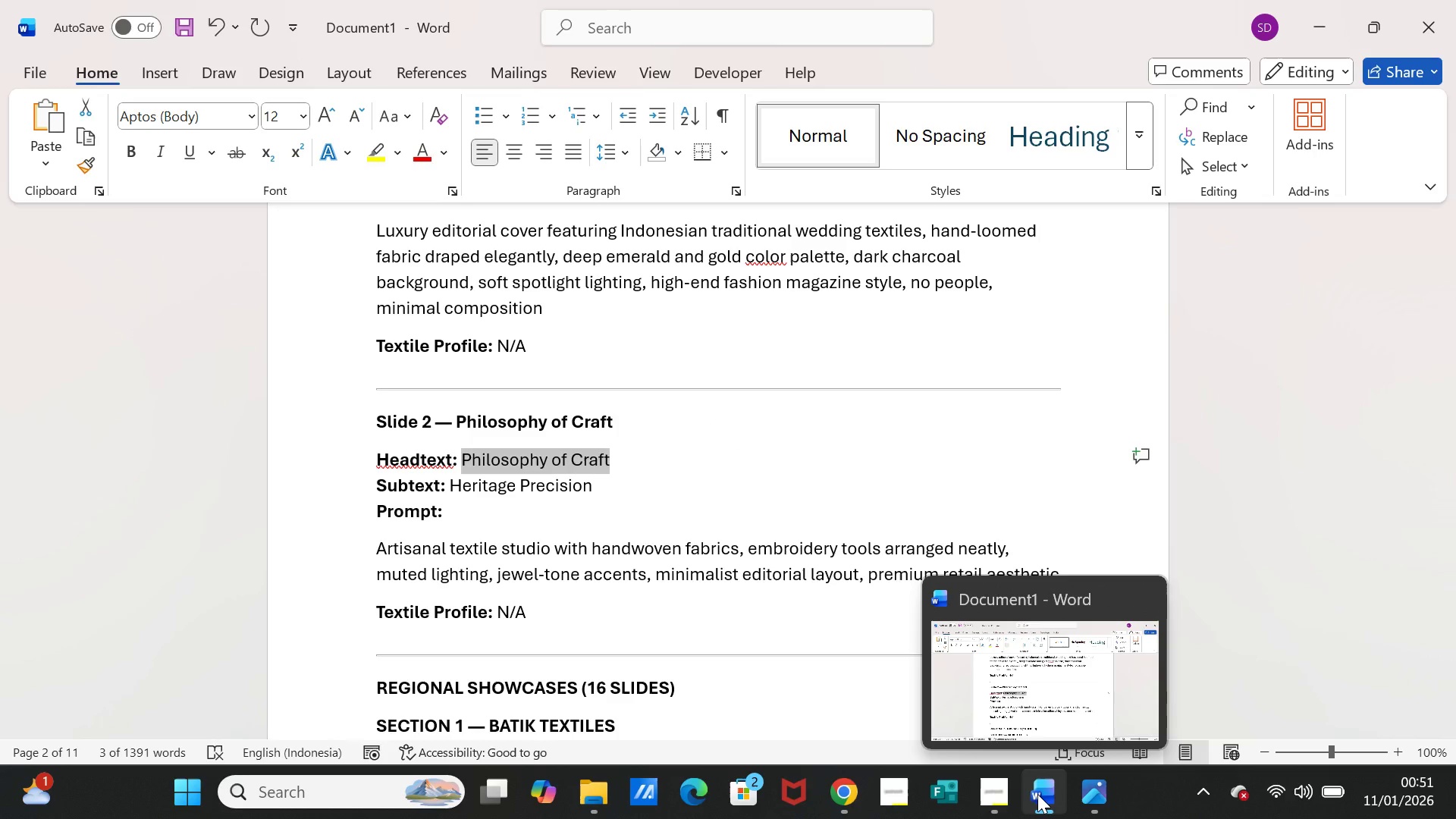 
left_click([1037, 794])
 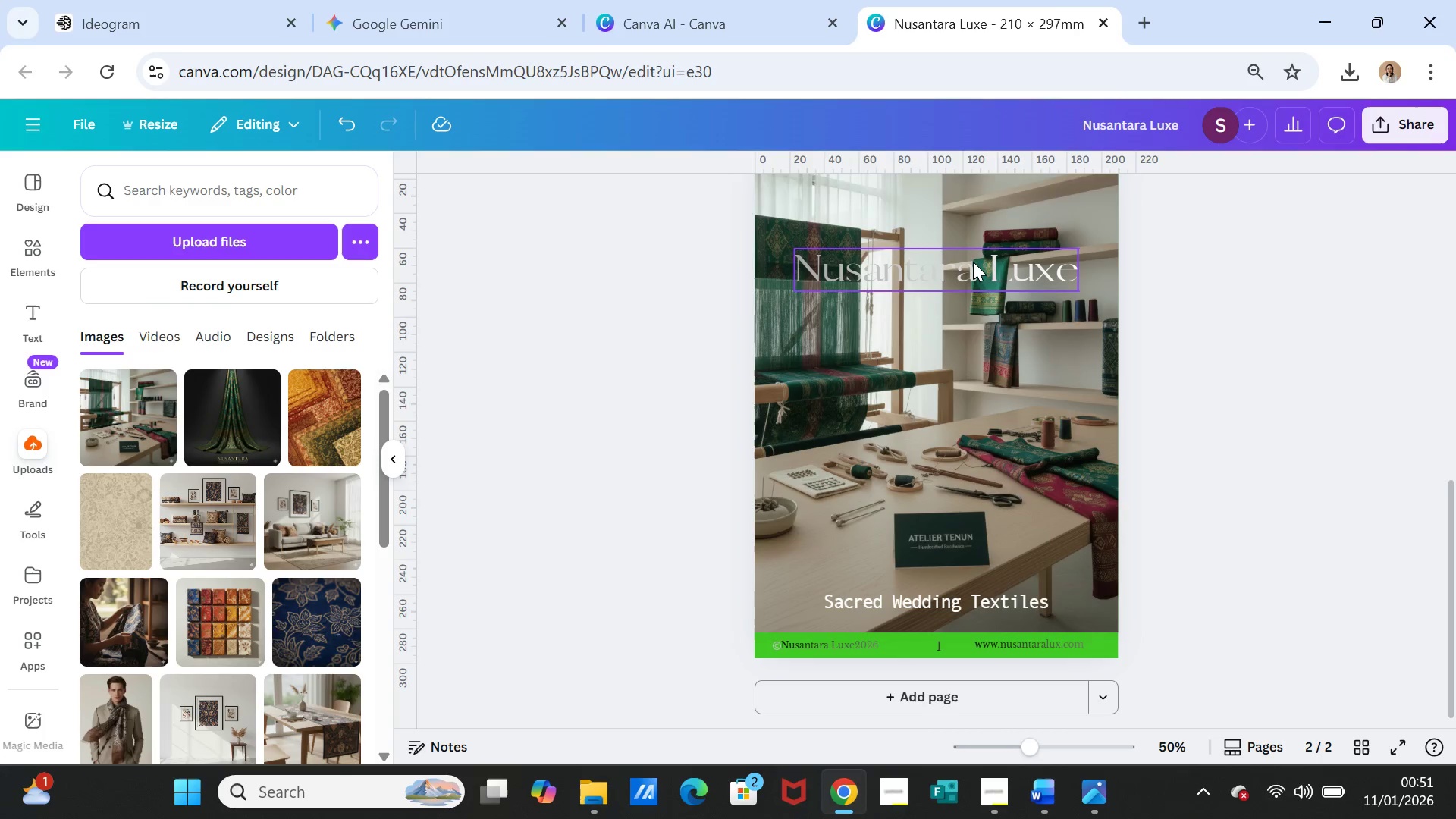 
double_click([973, 262])
 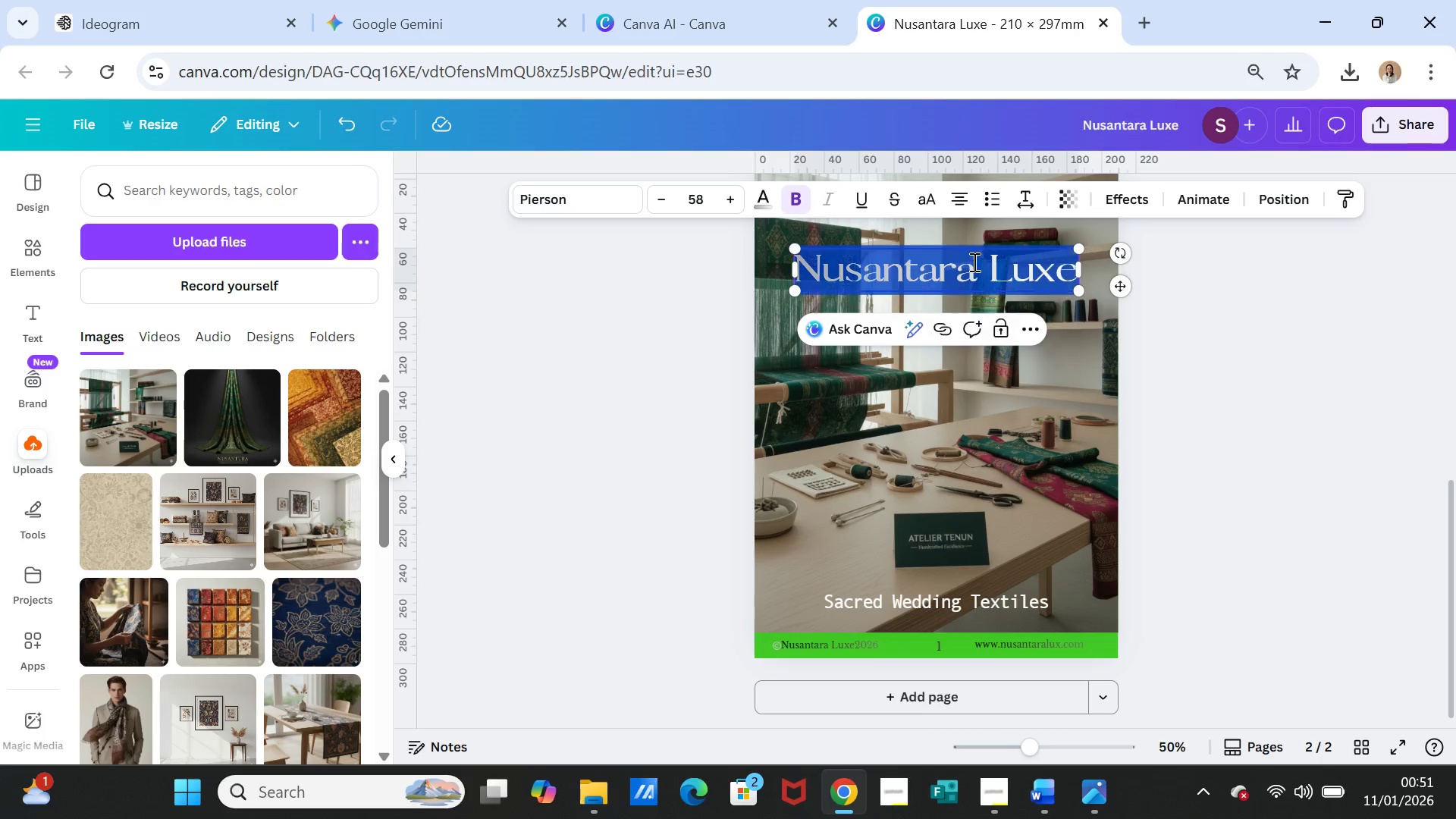 
triple_click([973, 262])
 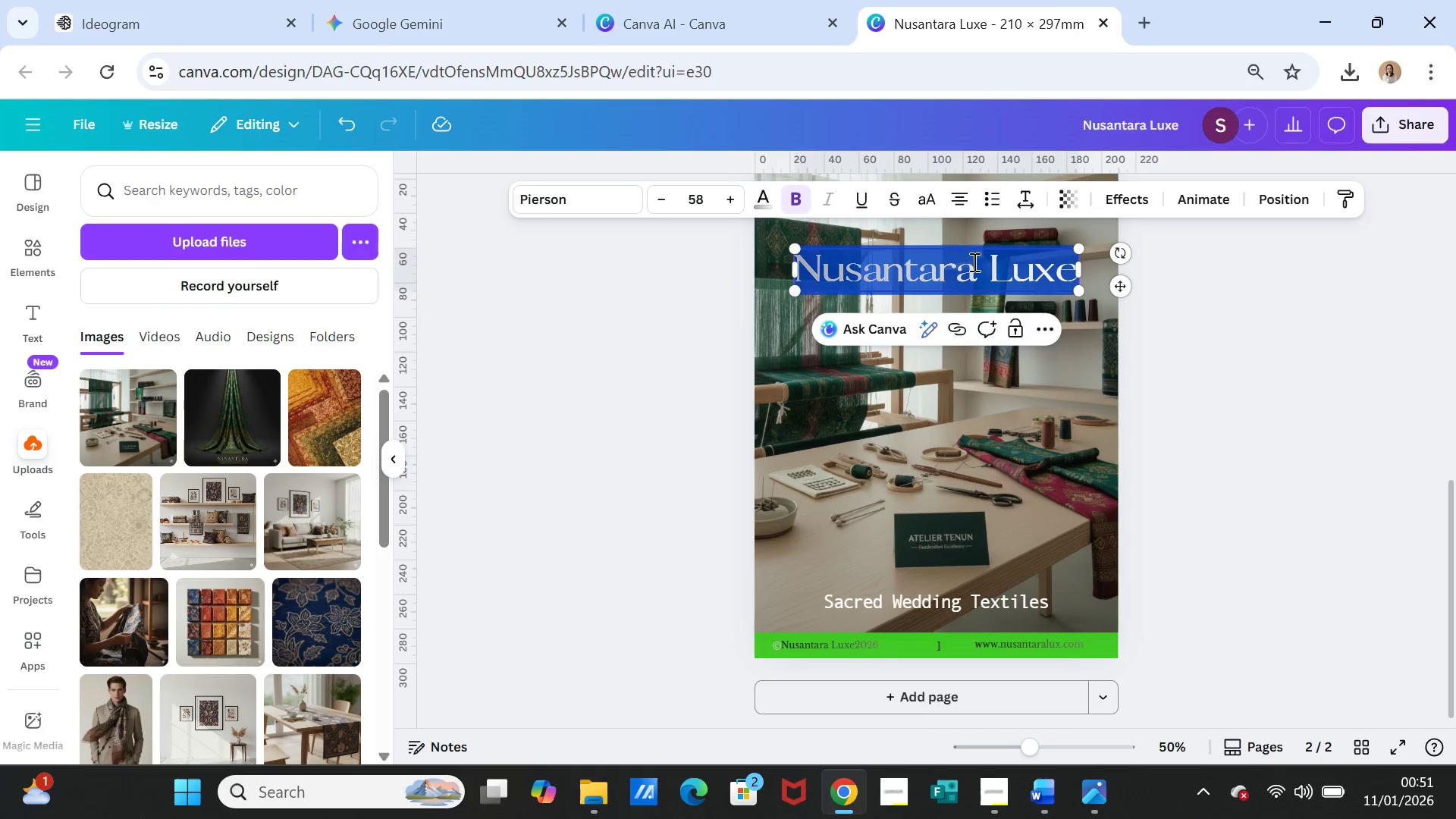 
key(Control+V)
 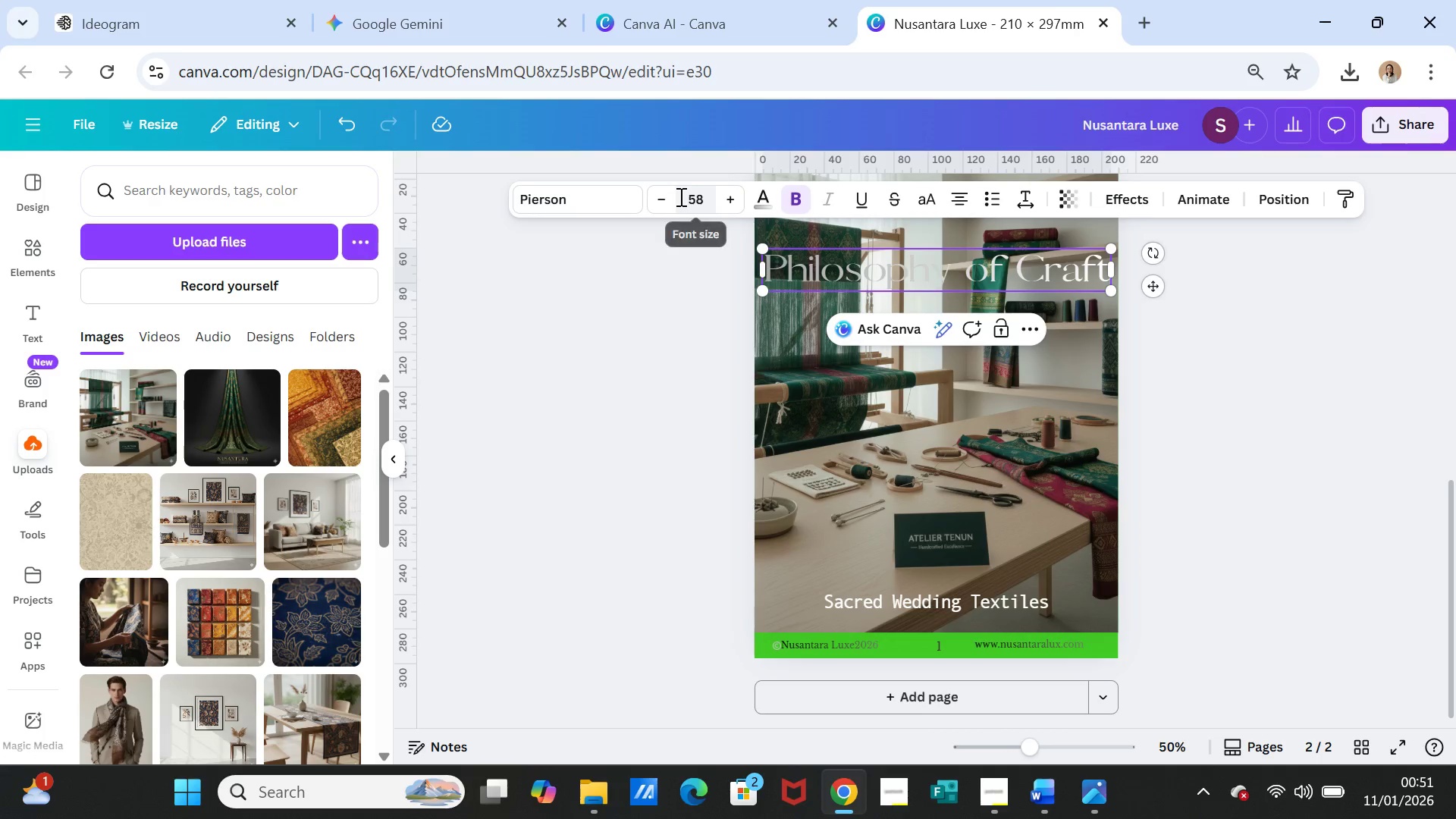 
double_click([669, 197])
 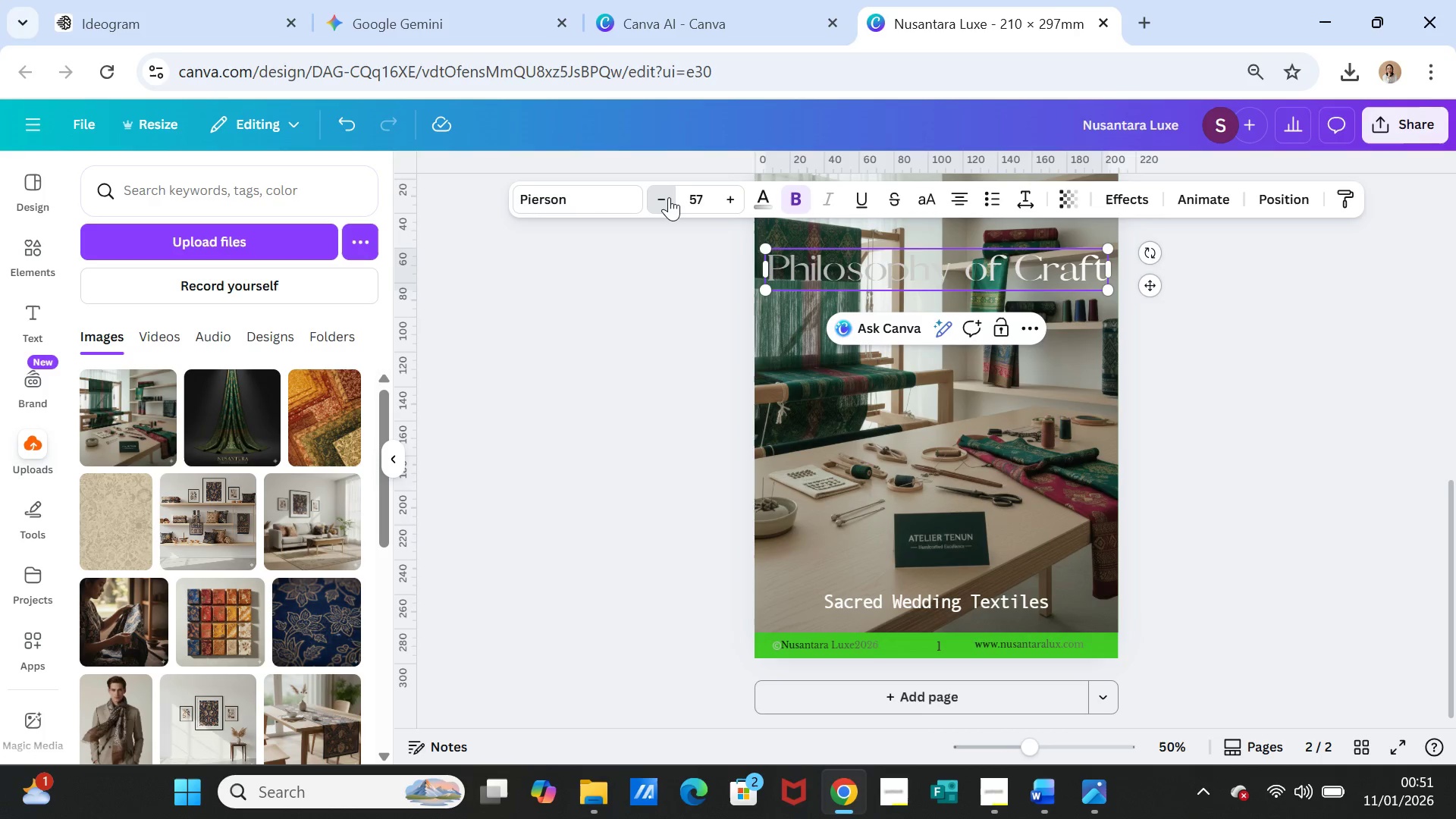 
triple_click([669, 197])
 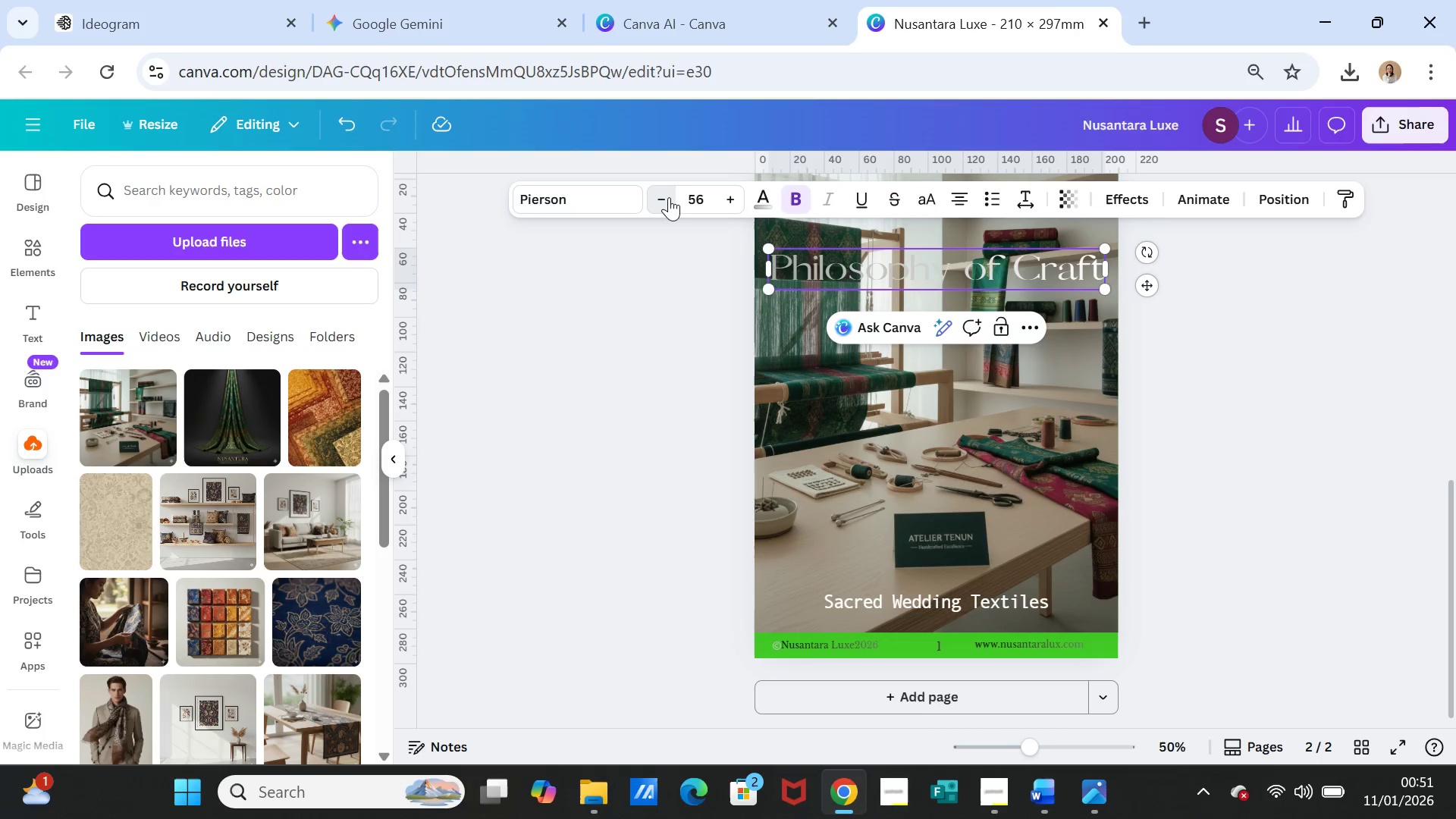 
triple_click([669, 197])
 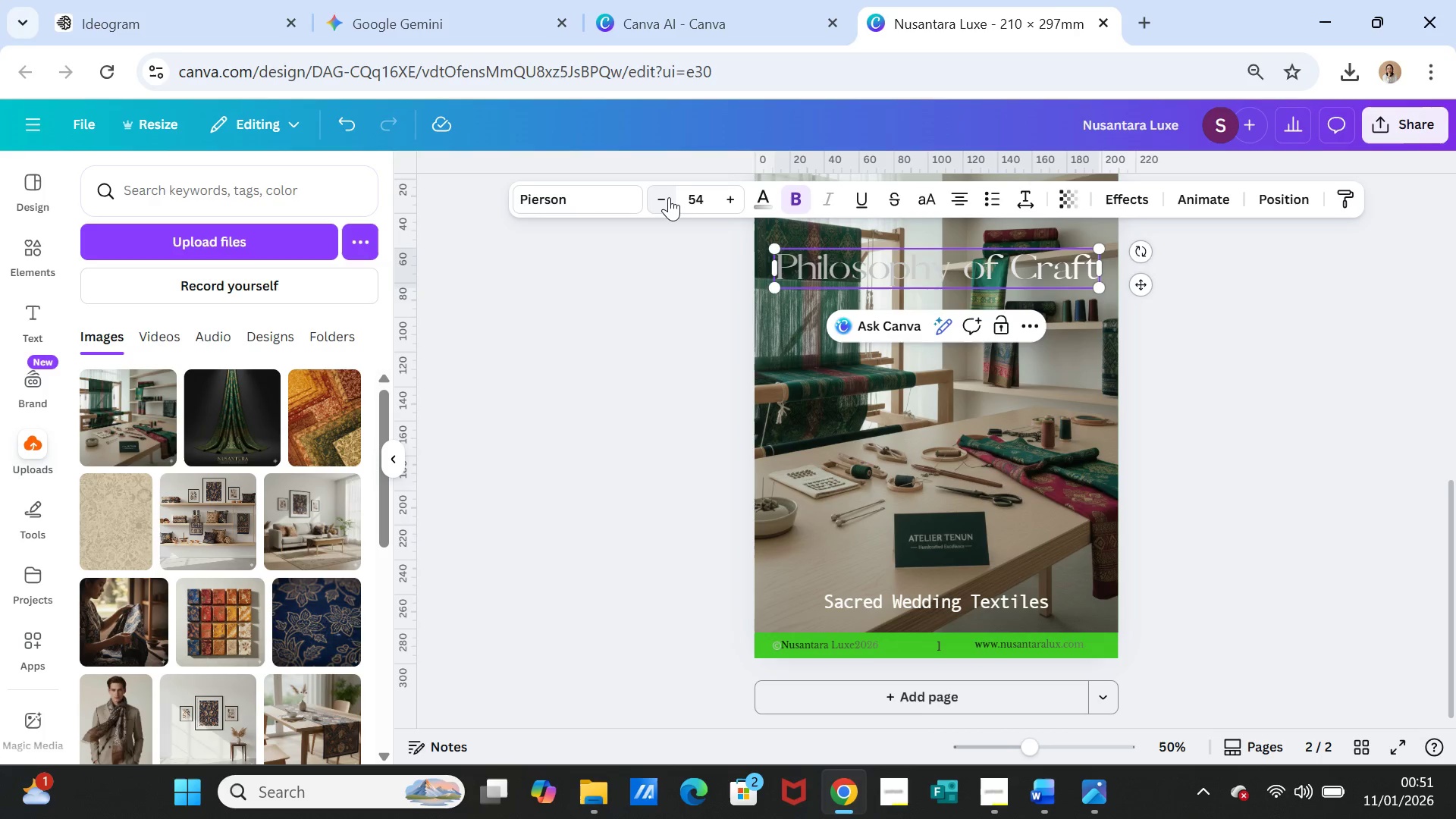 
triple_click([669, 197])
 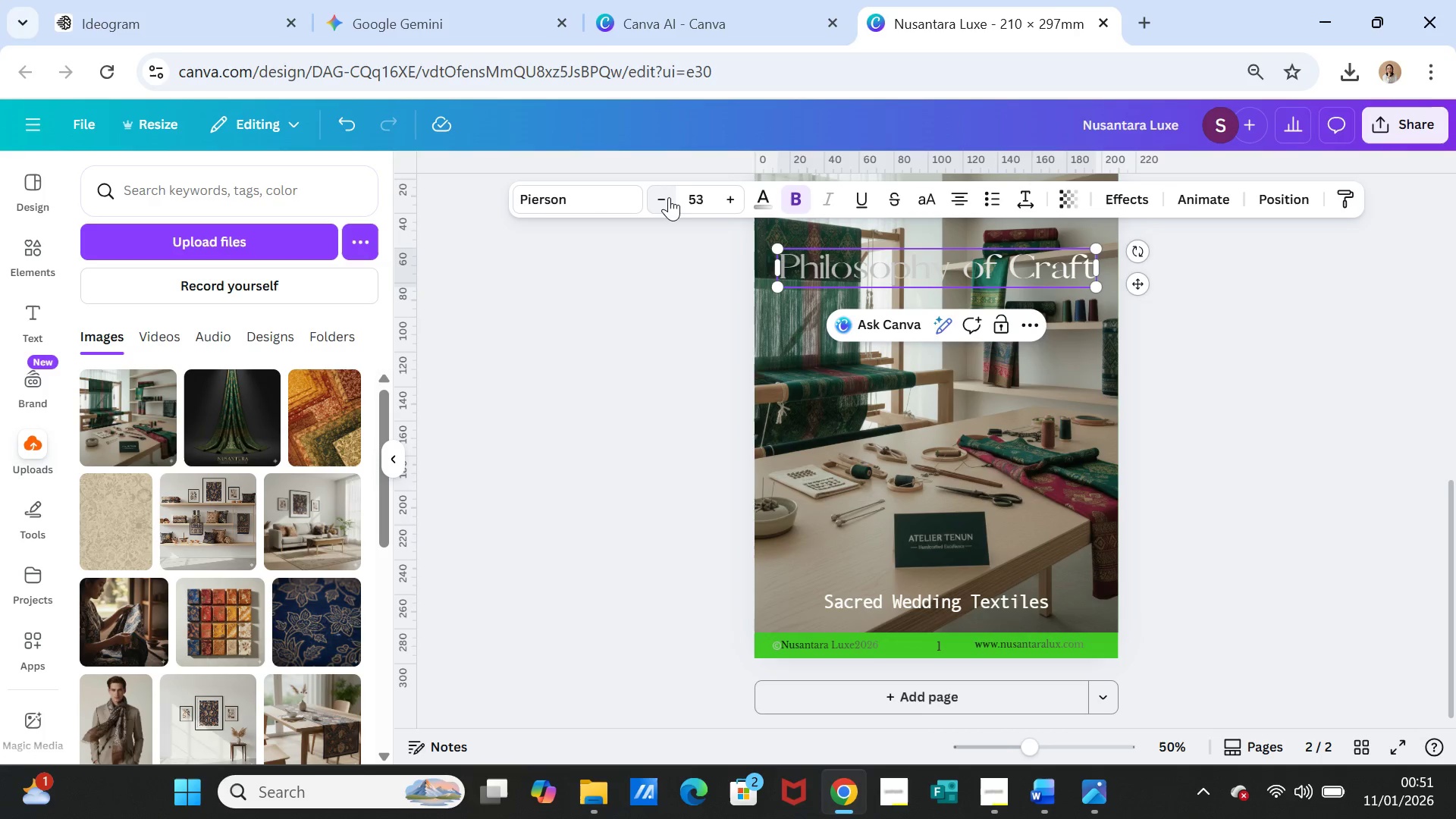 
triple_click([669, 197])
 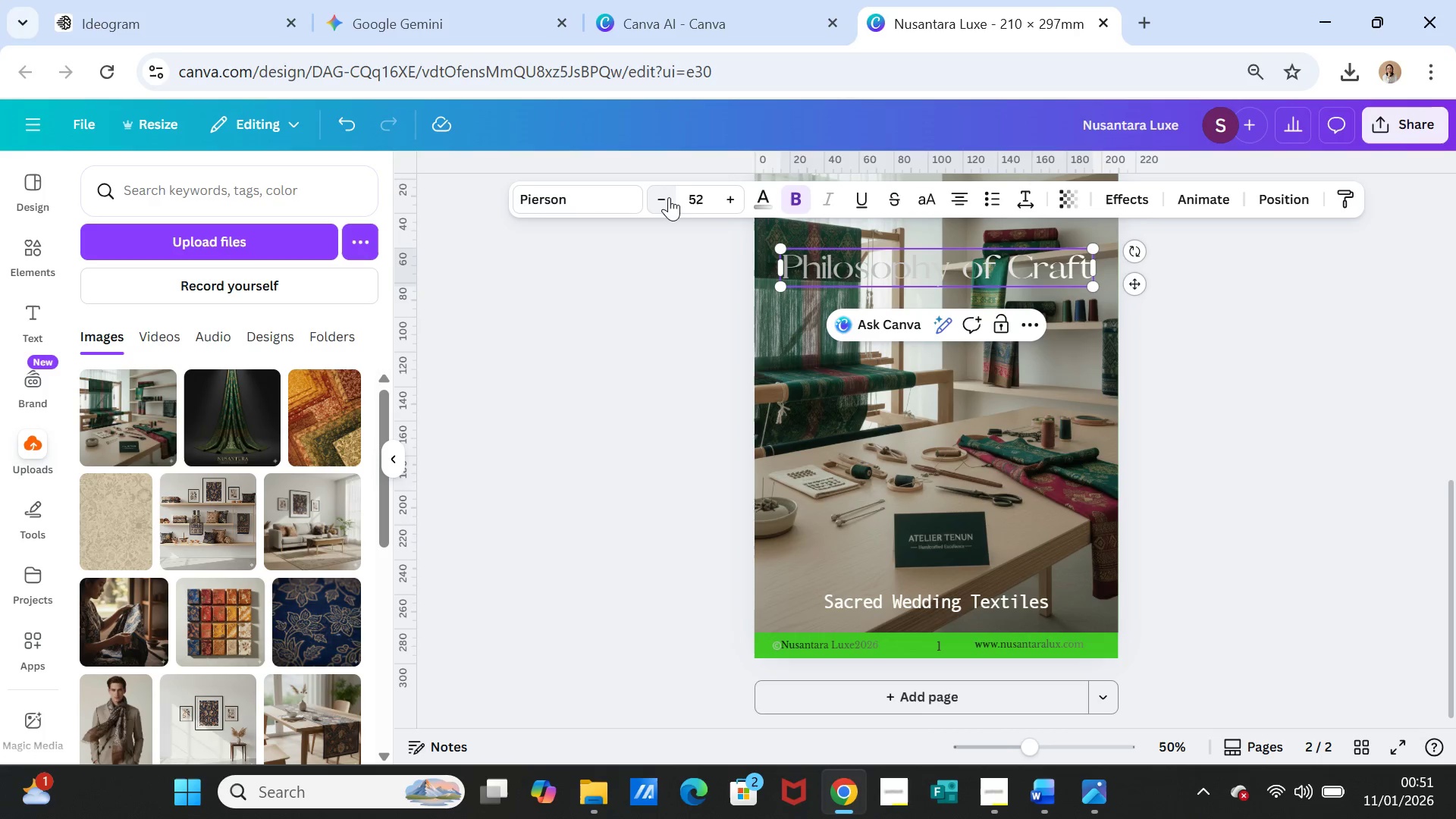 
triple_click([669, 197])
 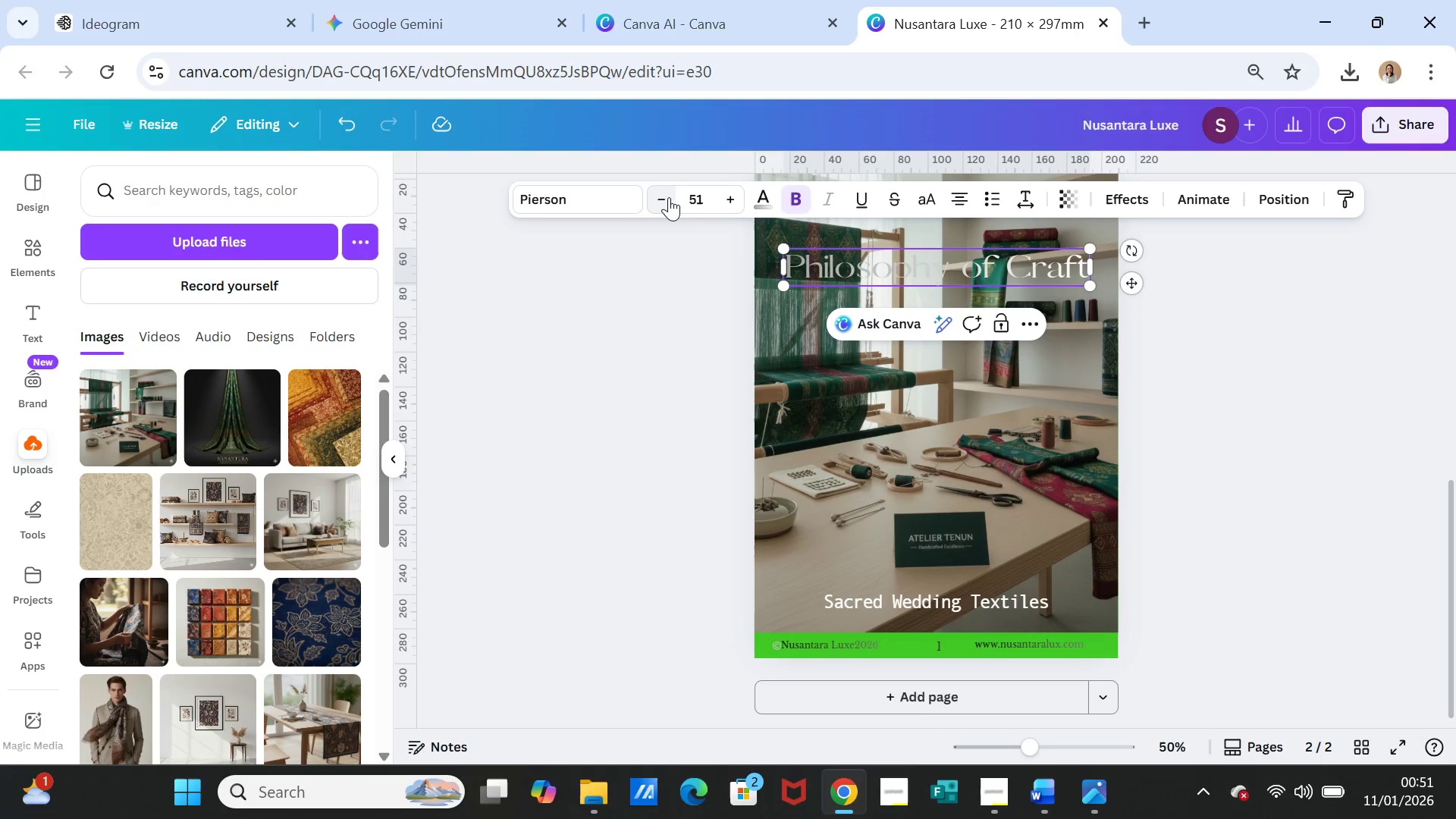 
triple_click([669, 197])
 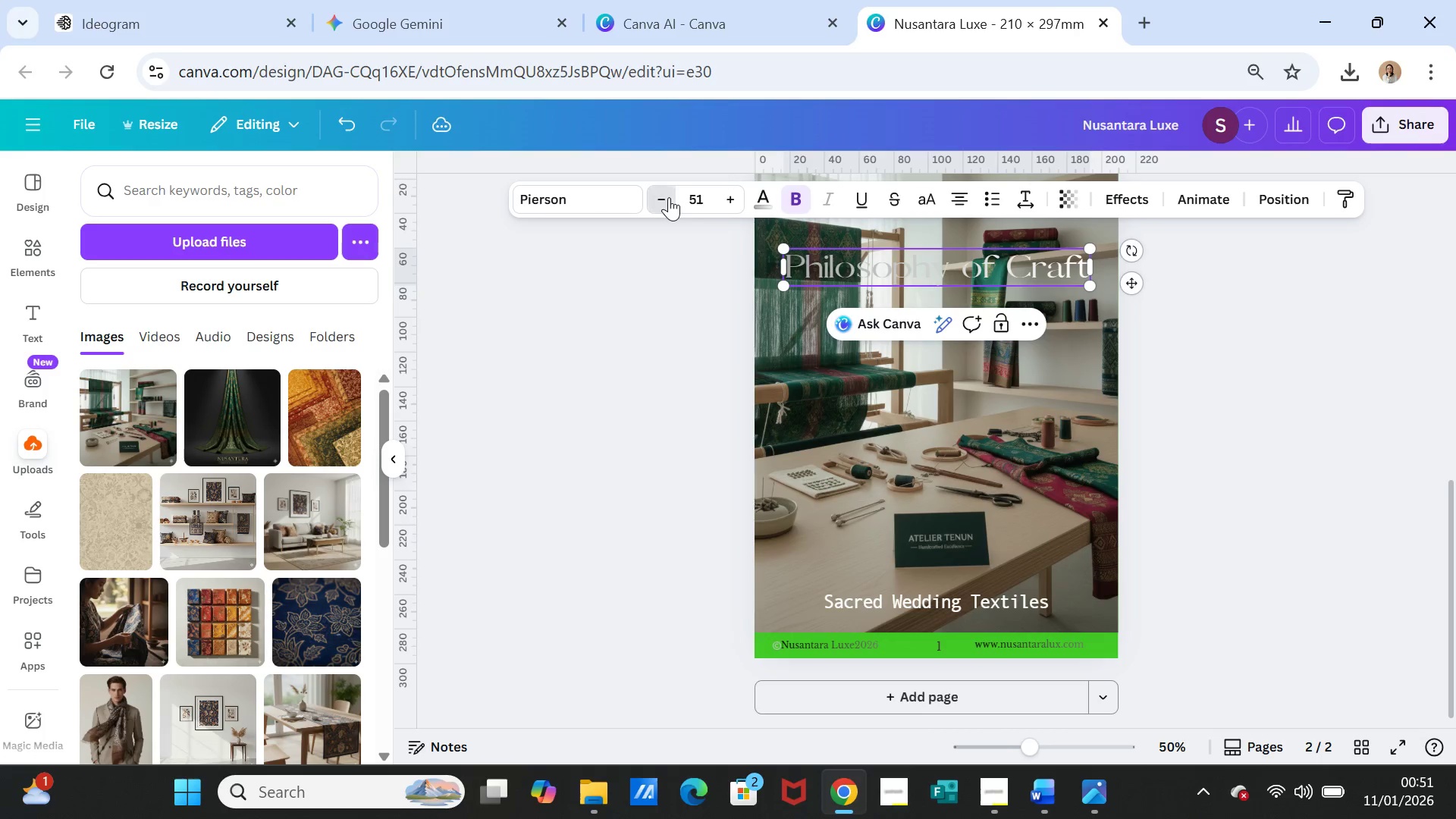 
triple_click([669, 197])
 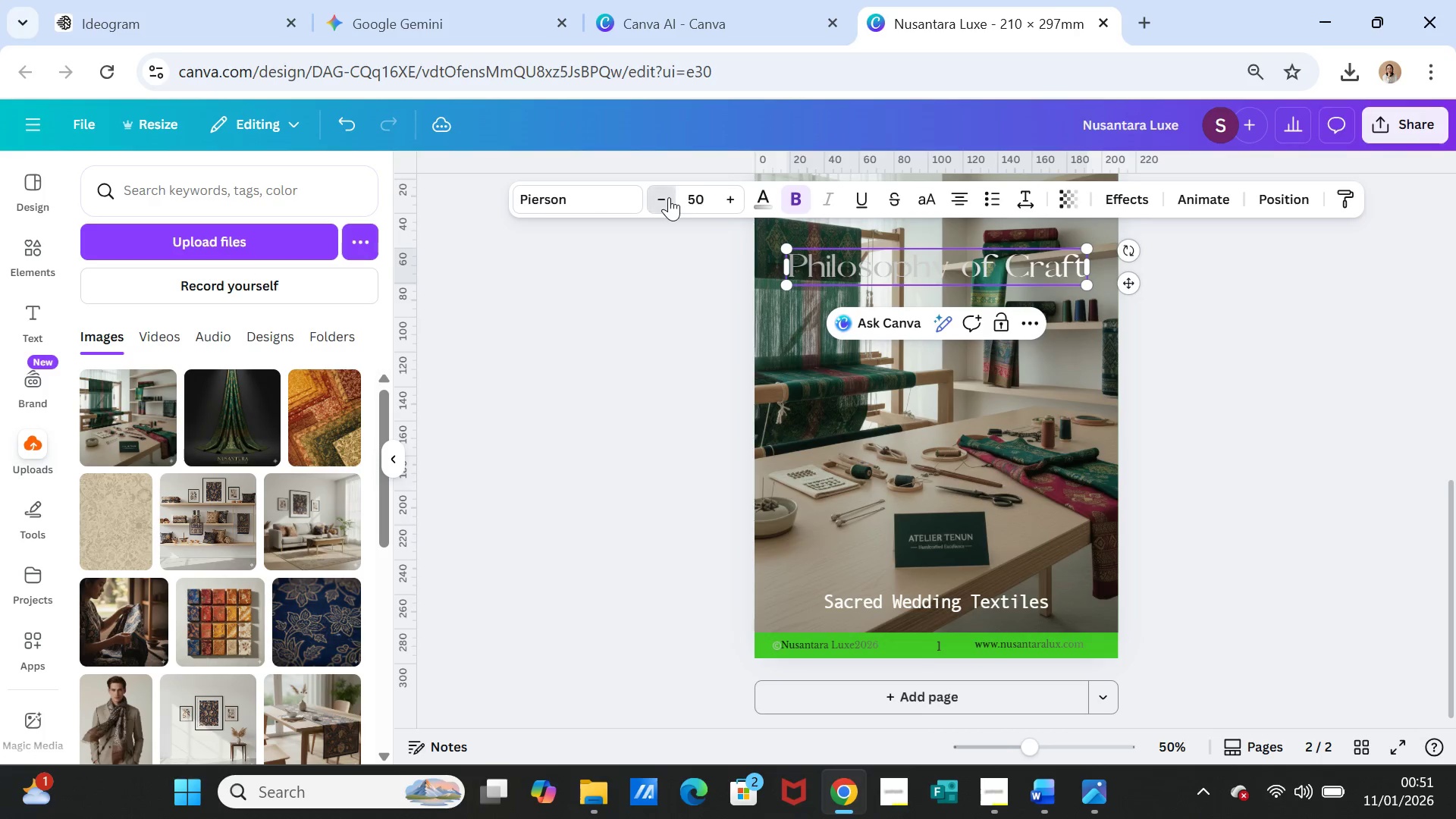 
triple_click([669, 197])
 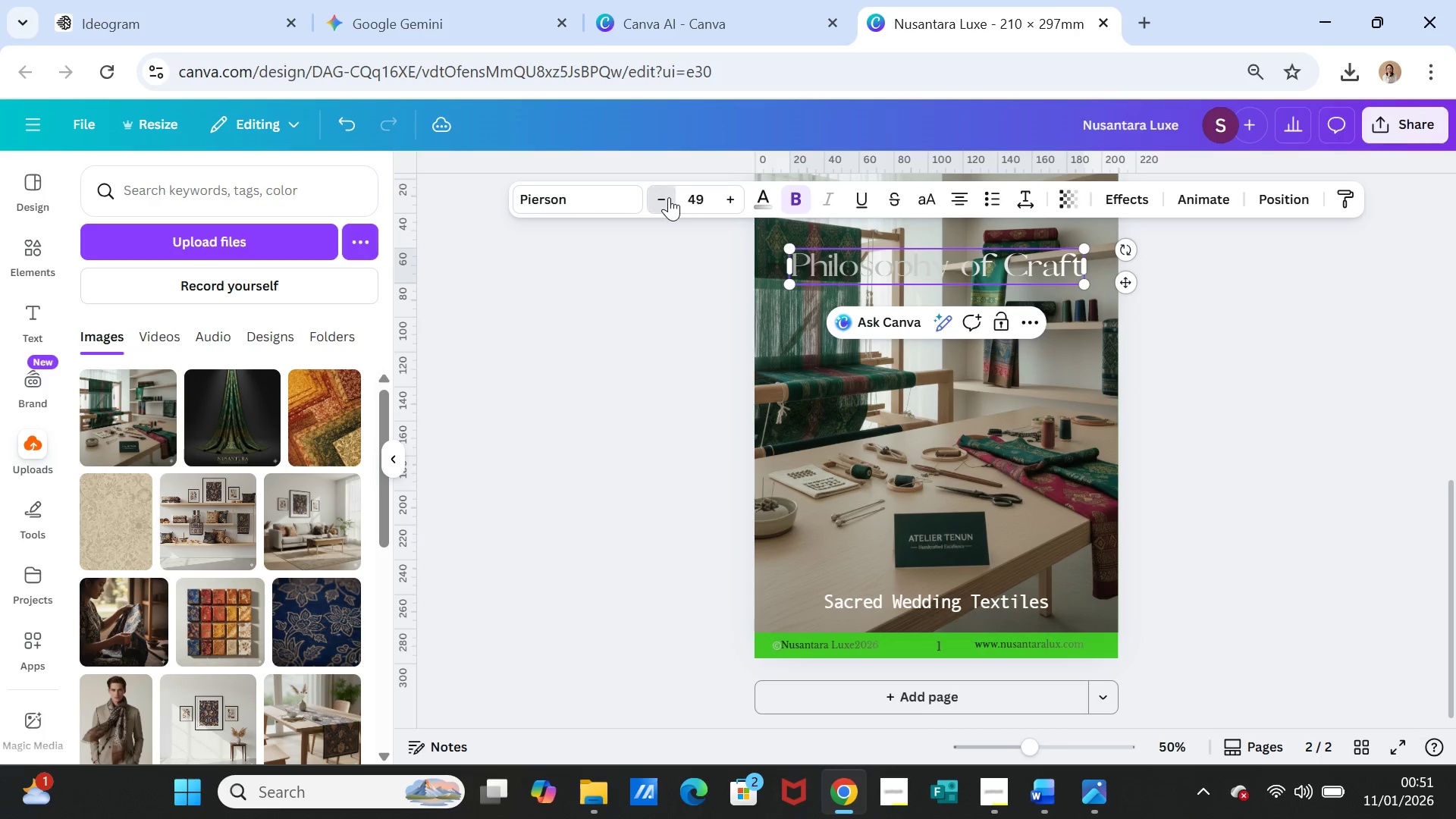 
triple_click([669, 197])
 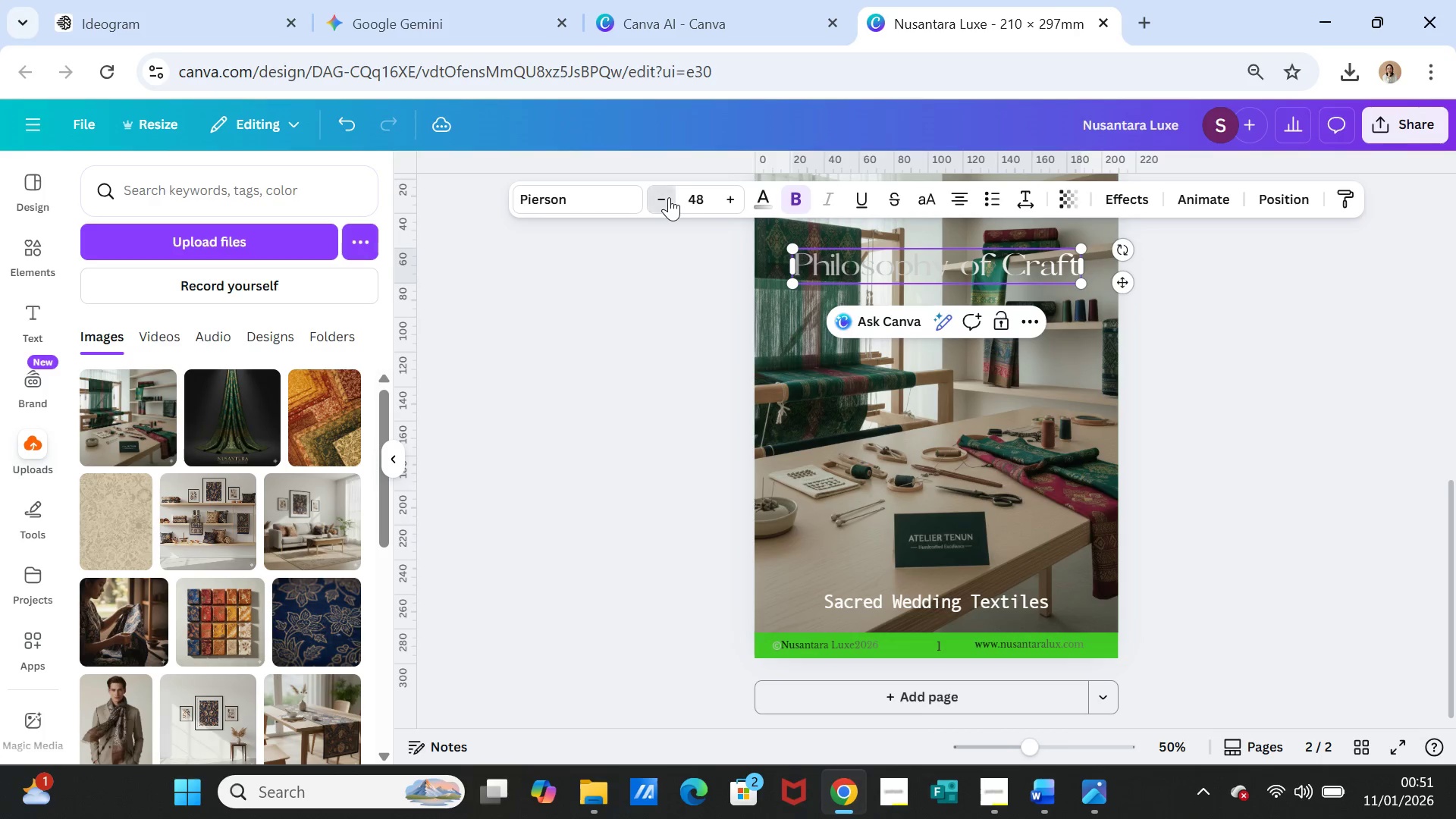 
triple_click([669, 197])
 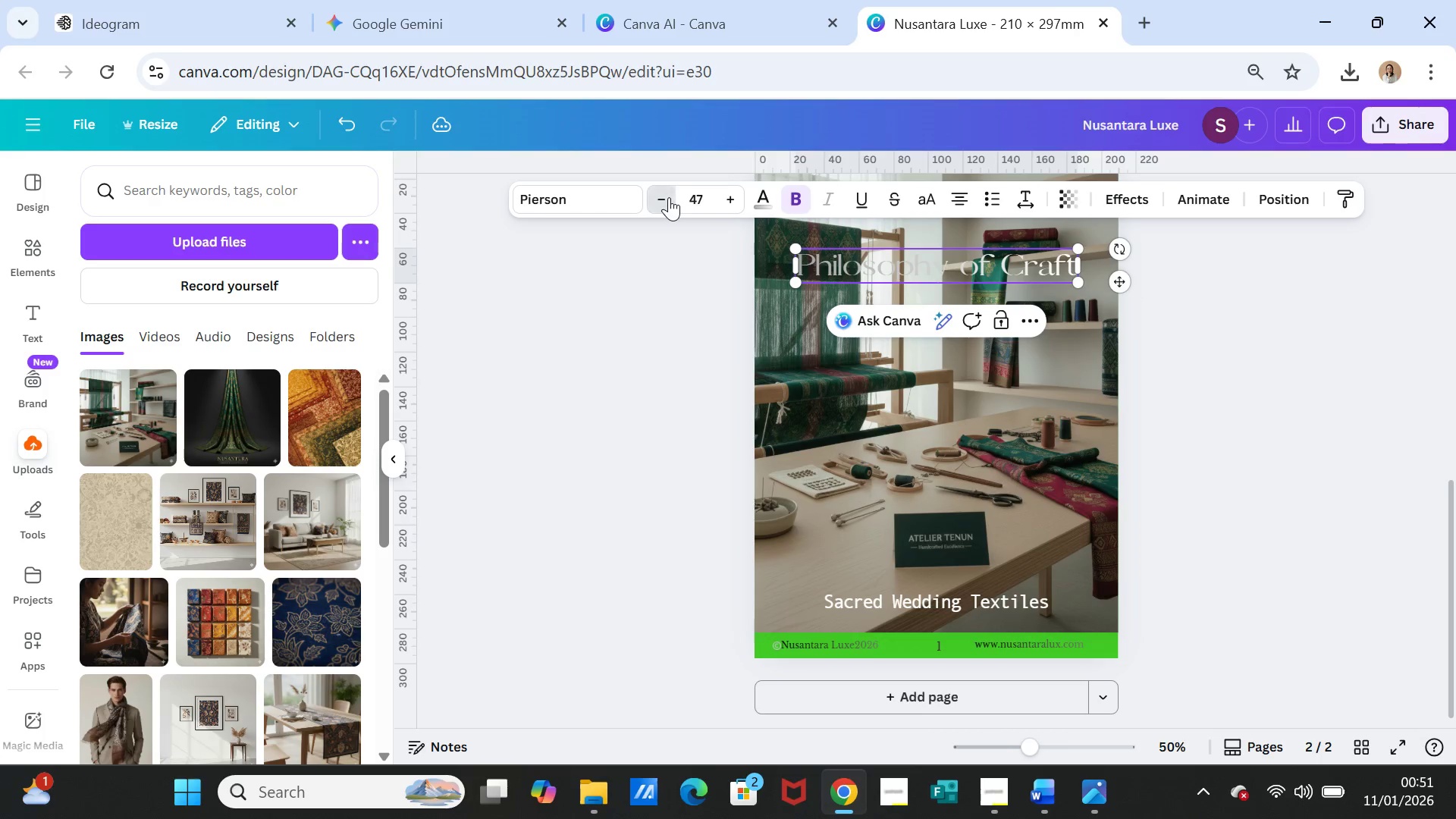 
triple_click([669, 197])
 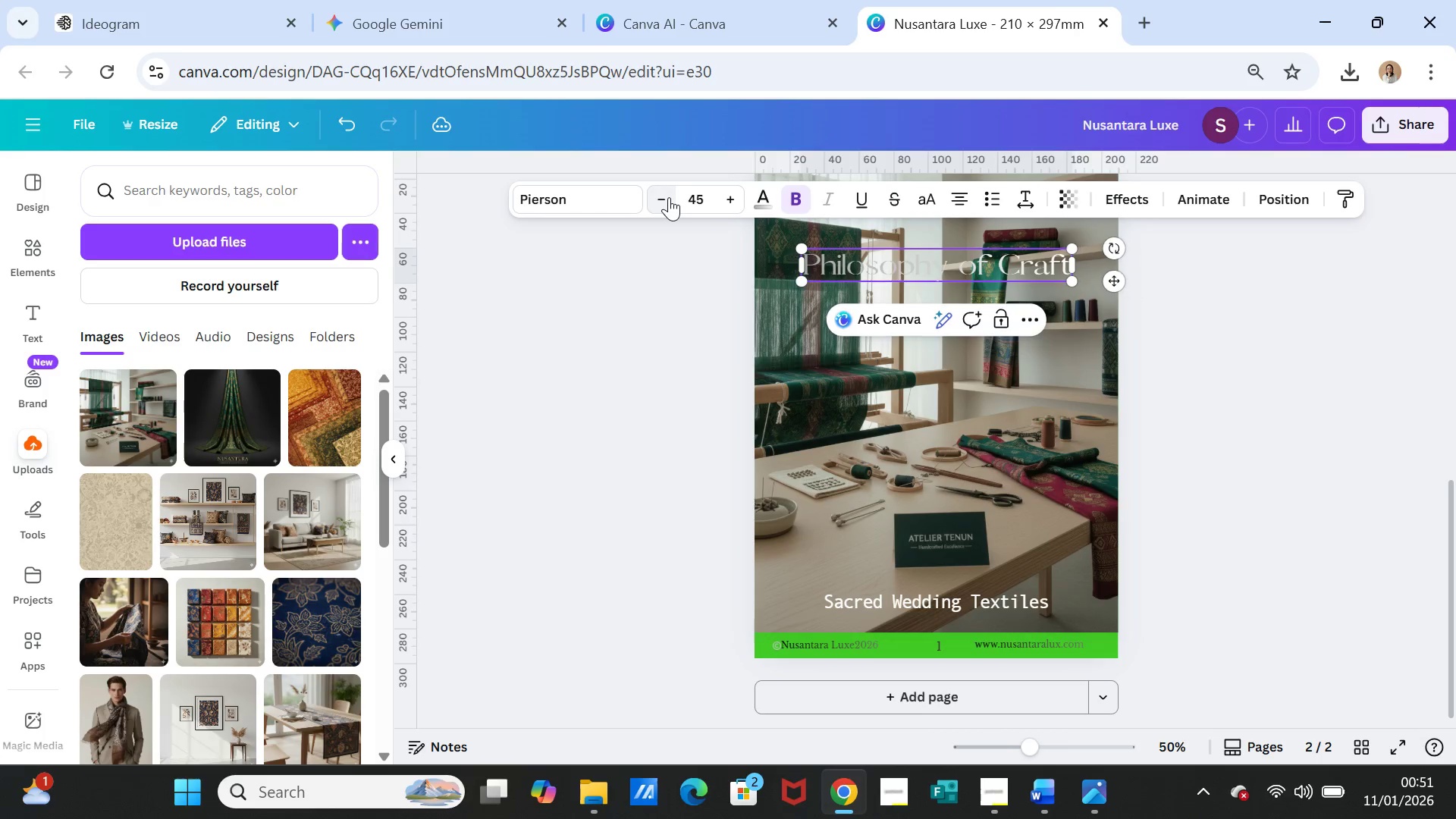 
triple_click([669, 197])
 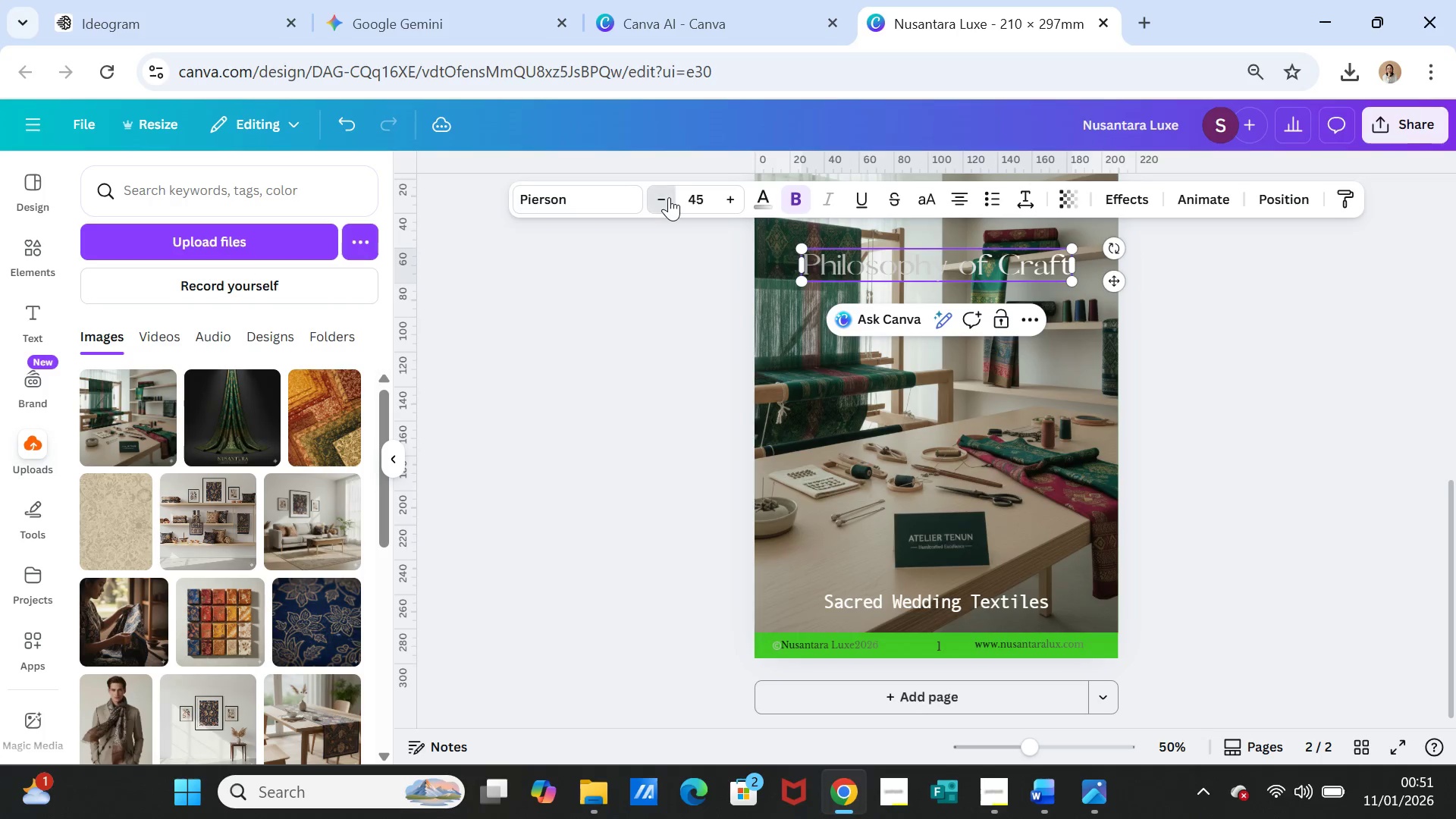 
triple_click([669, 197])
 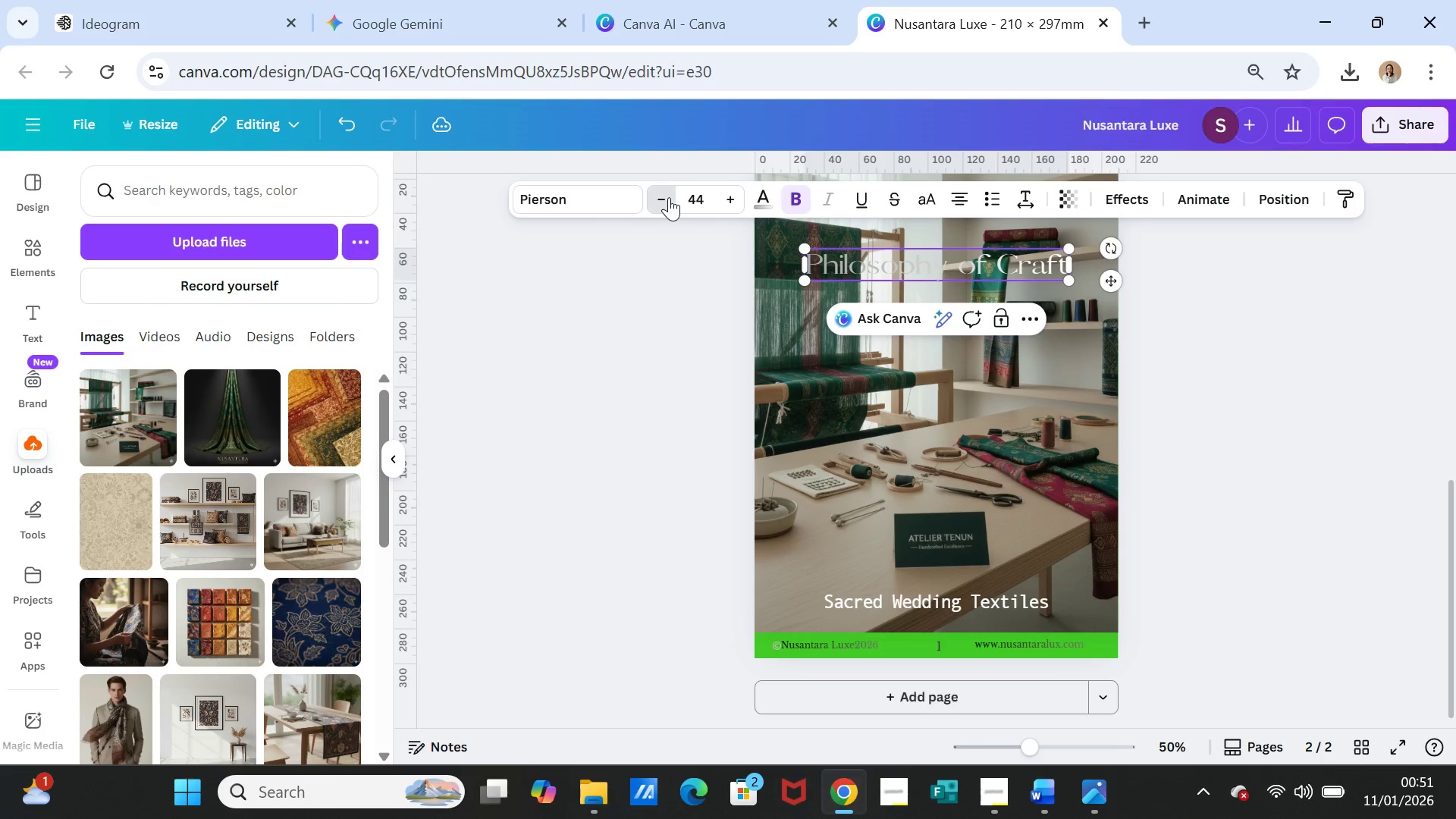 
triple_click([669, 197])
 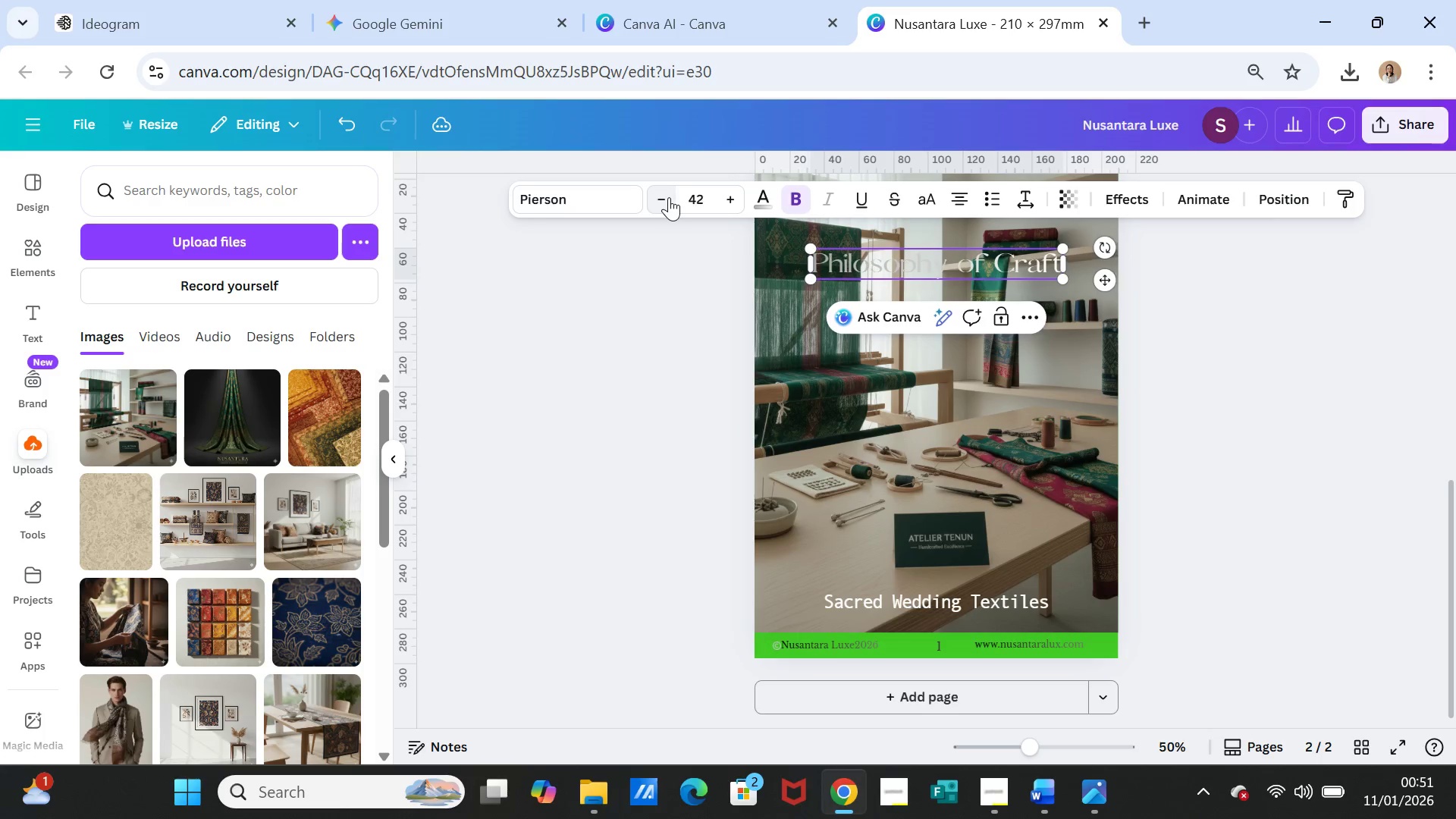 
triple_click([669, 197])
 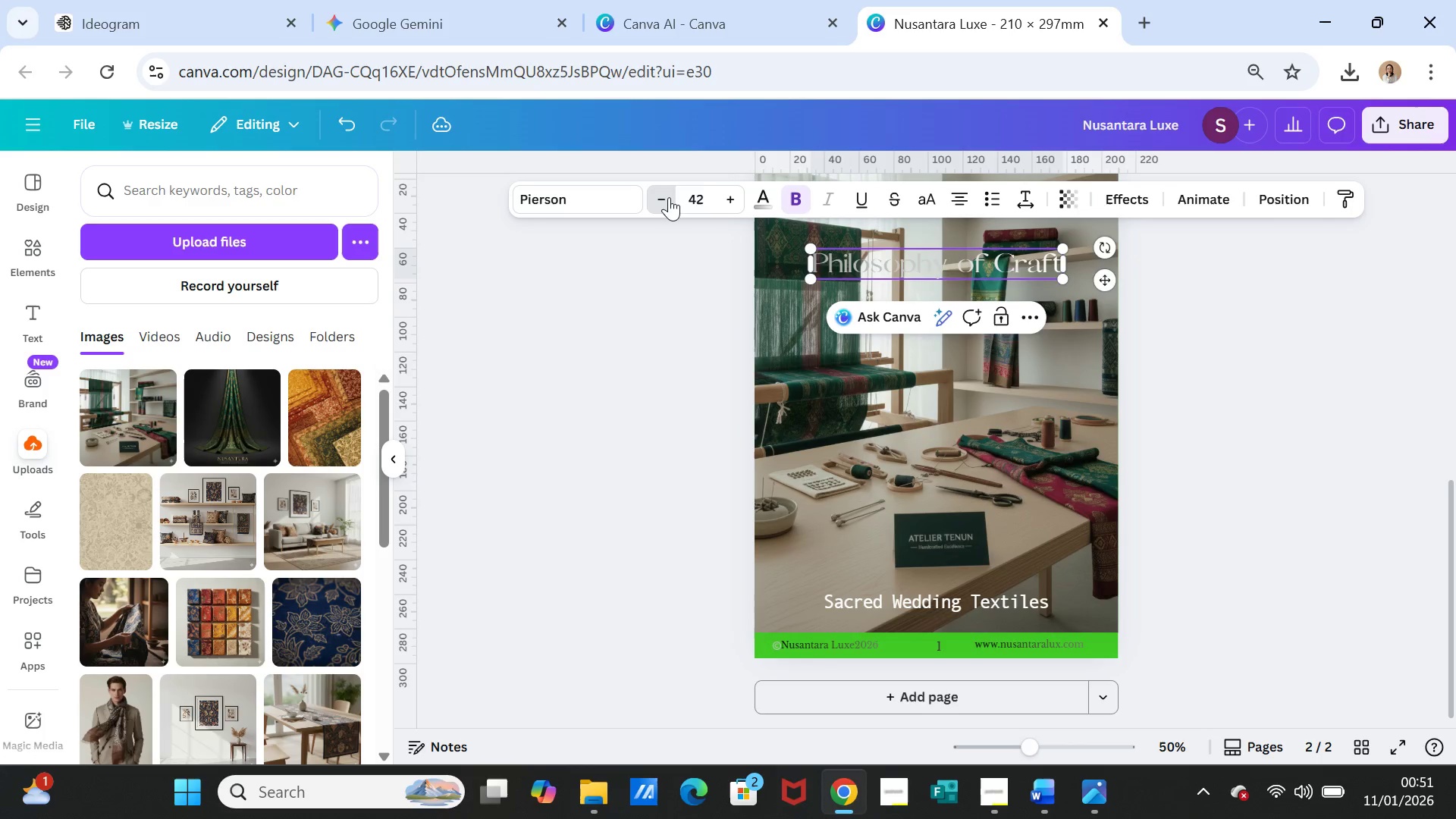 
triple_click([669, 197])
 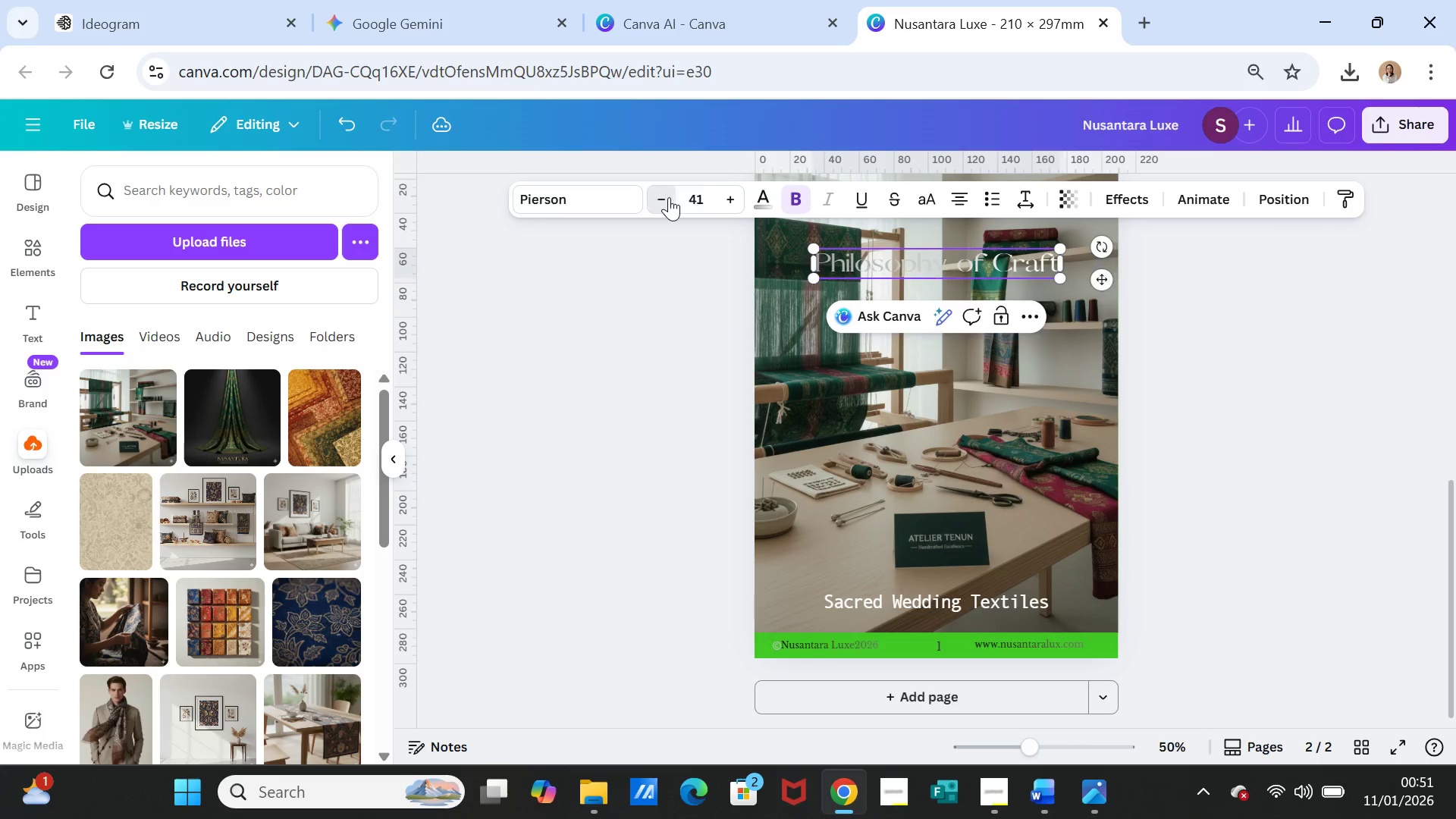 
triple_click([669, 197])
 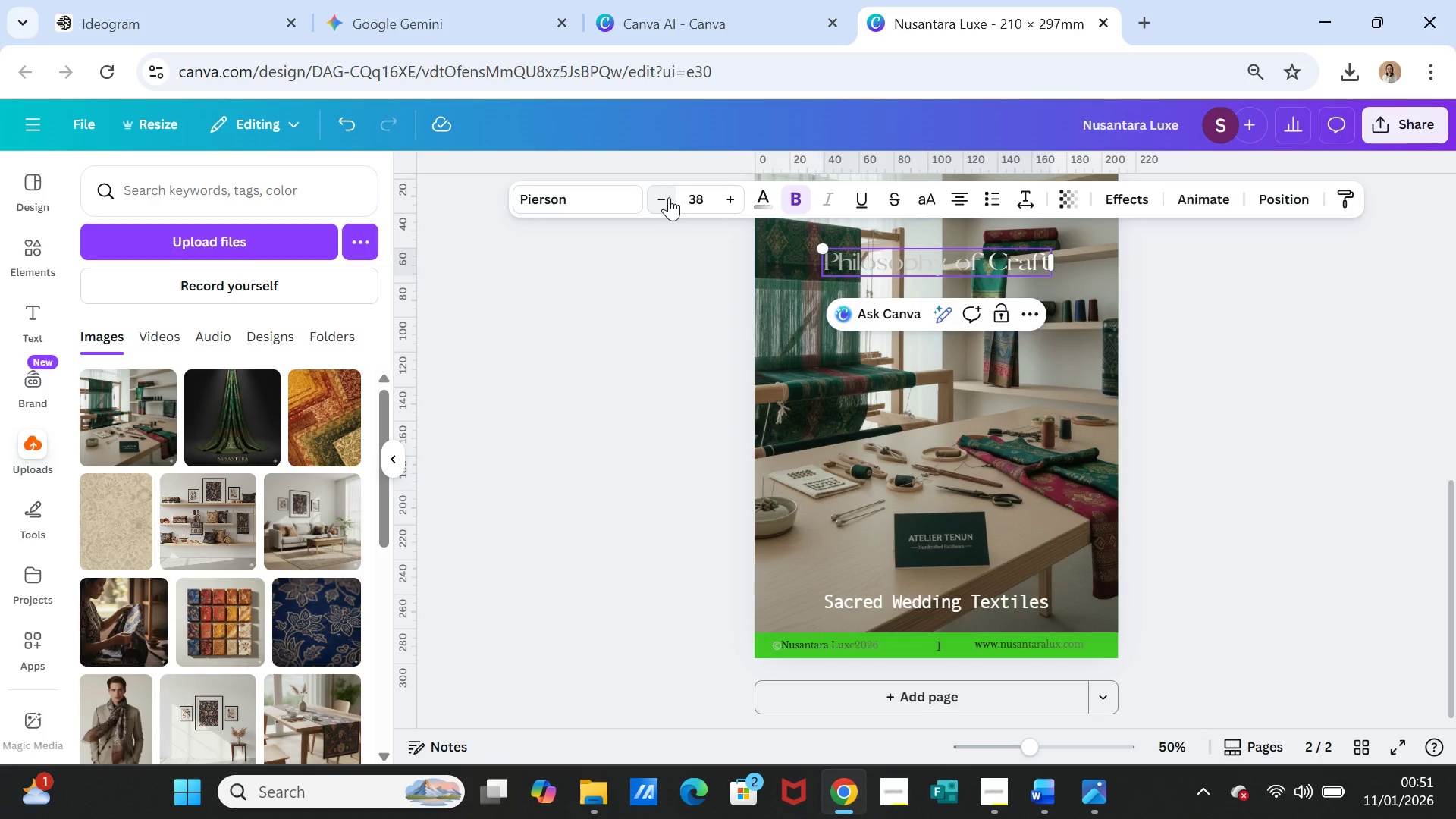 
double_click([669, 197])
 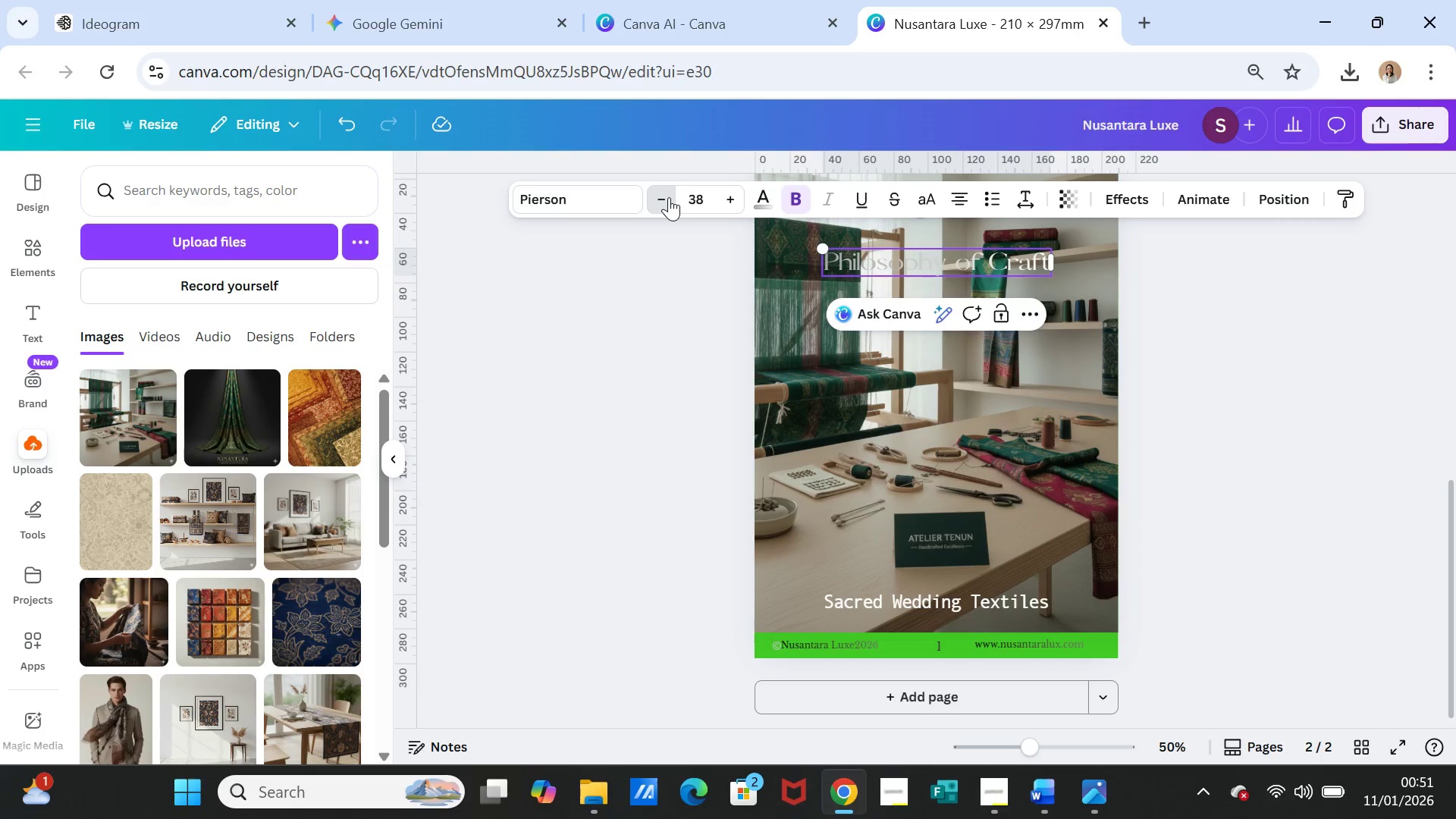 
triple_click([669, 197])
 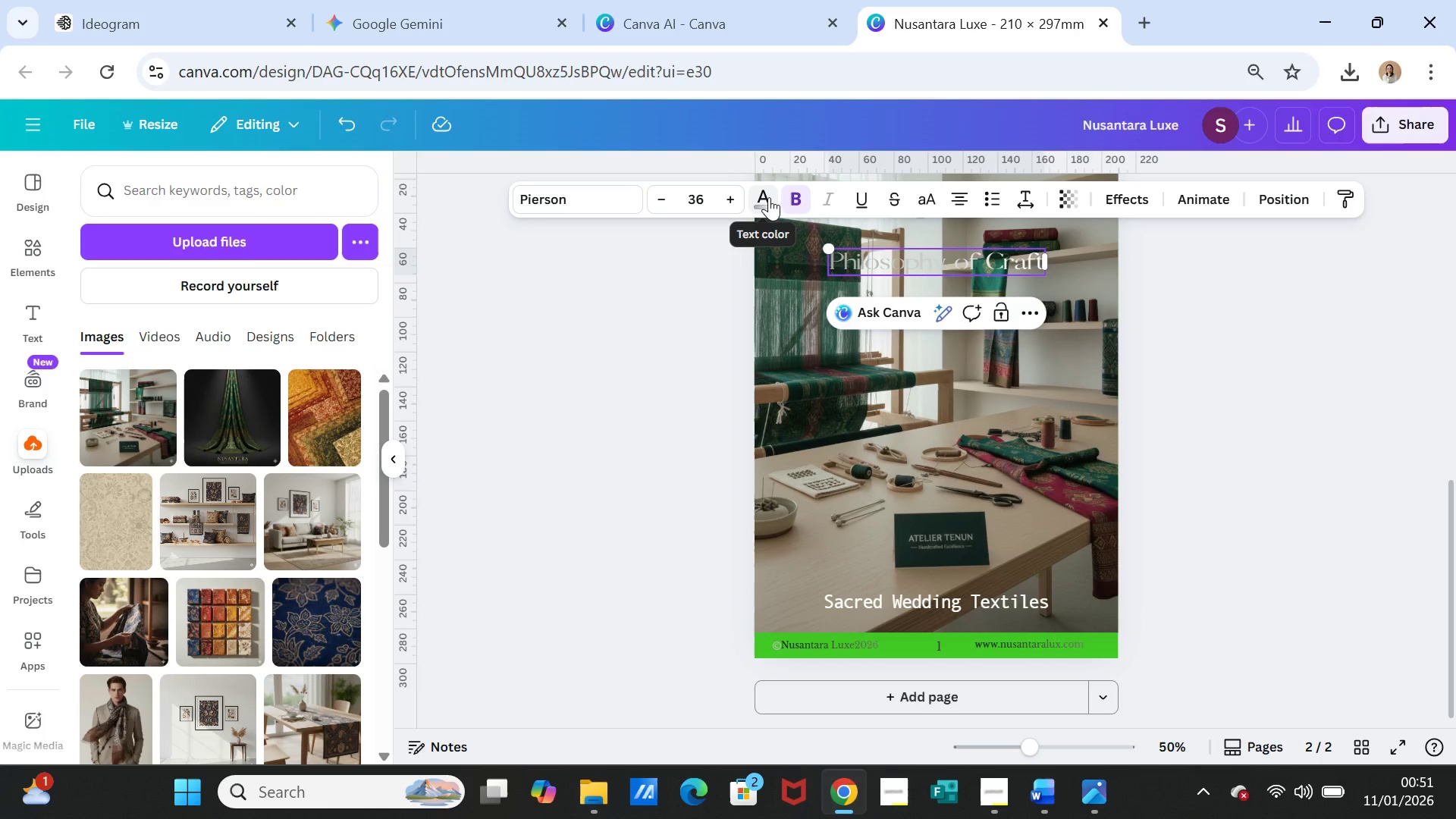 
left_click([769, 197])
 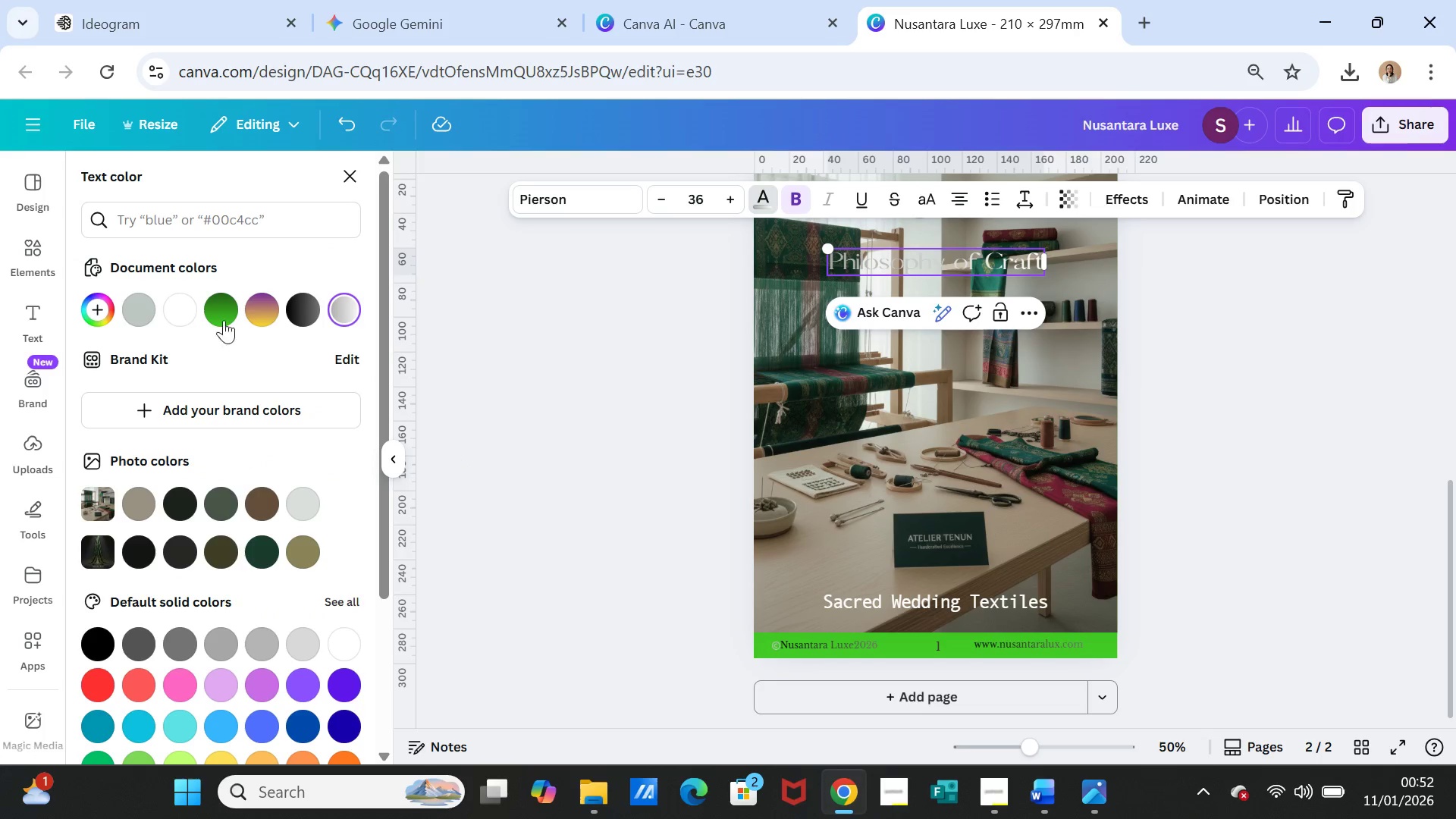 
left_click([184, 301])
 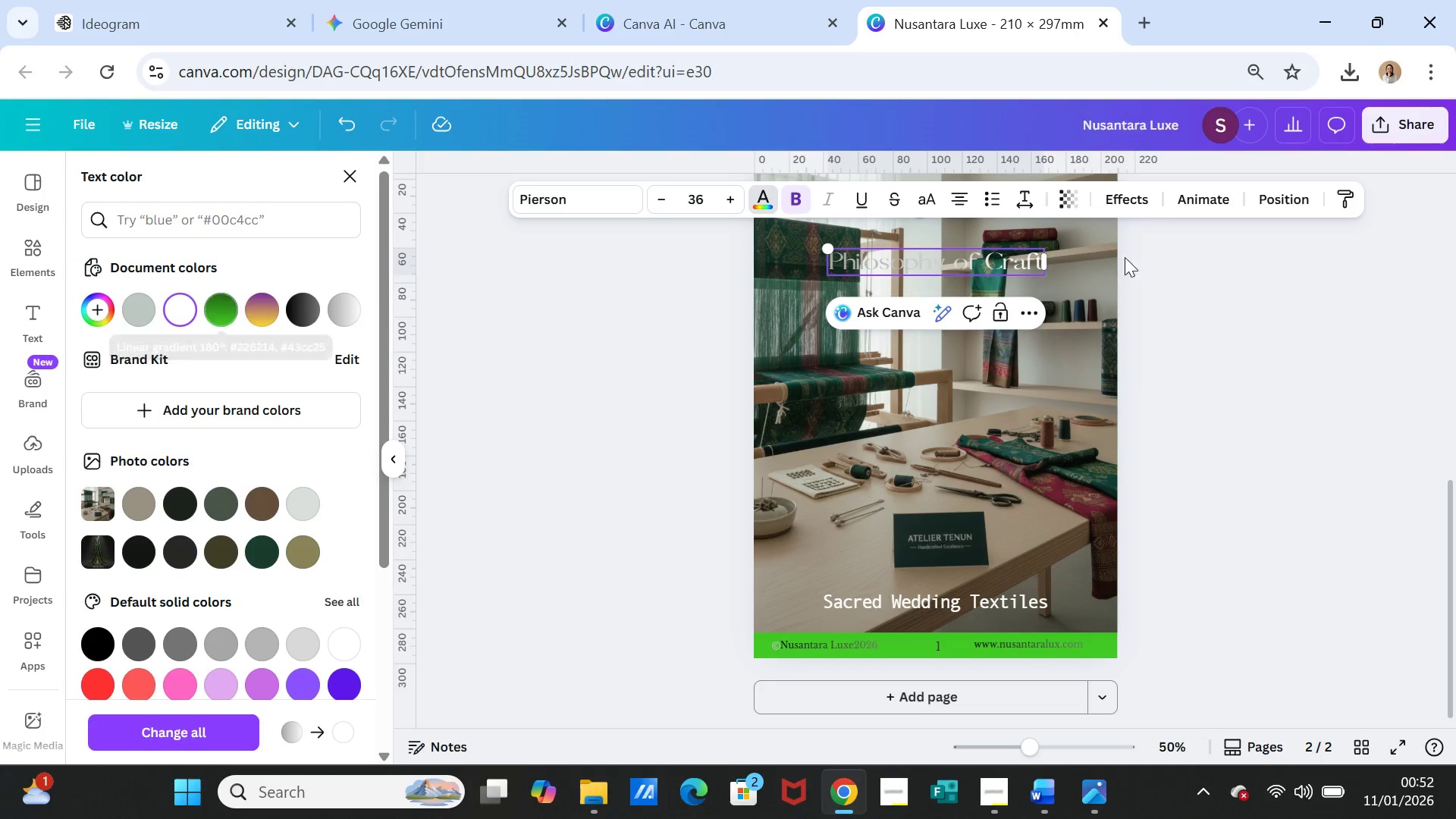 
left_click([1215, 295])
 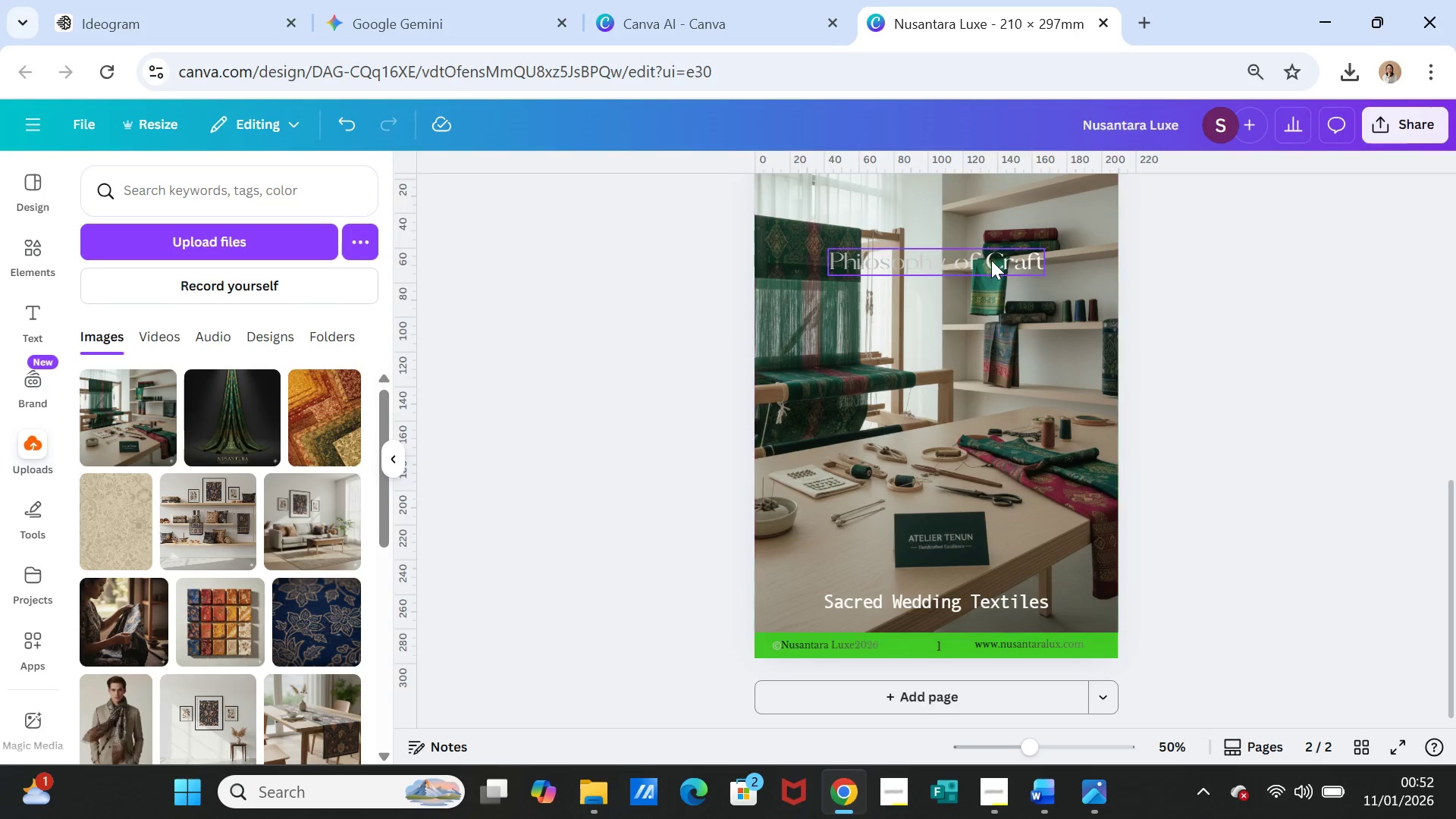 
double_click([991, 260])
 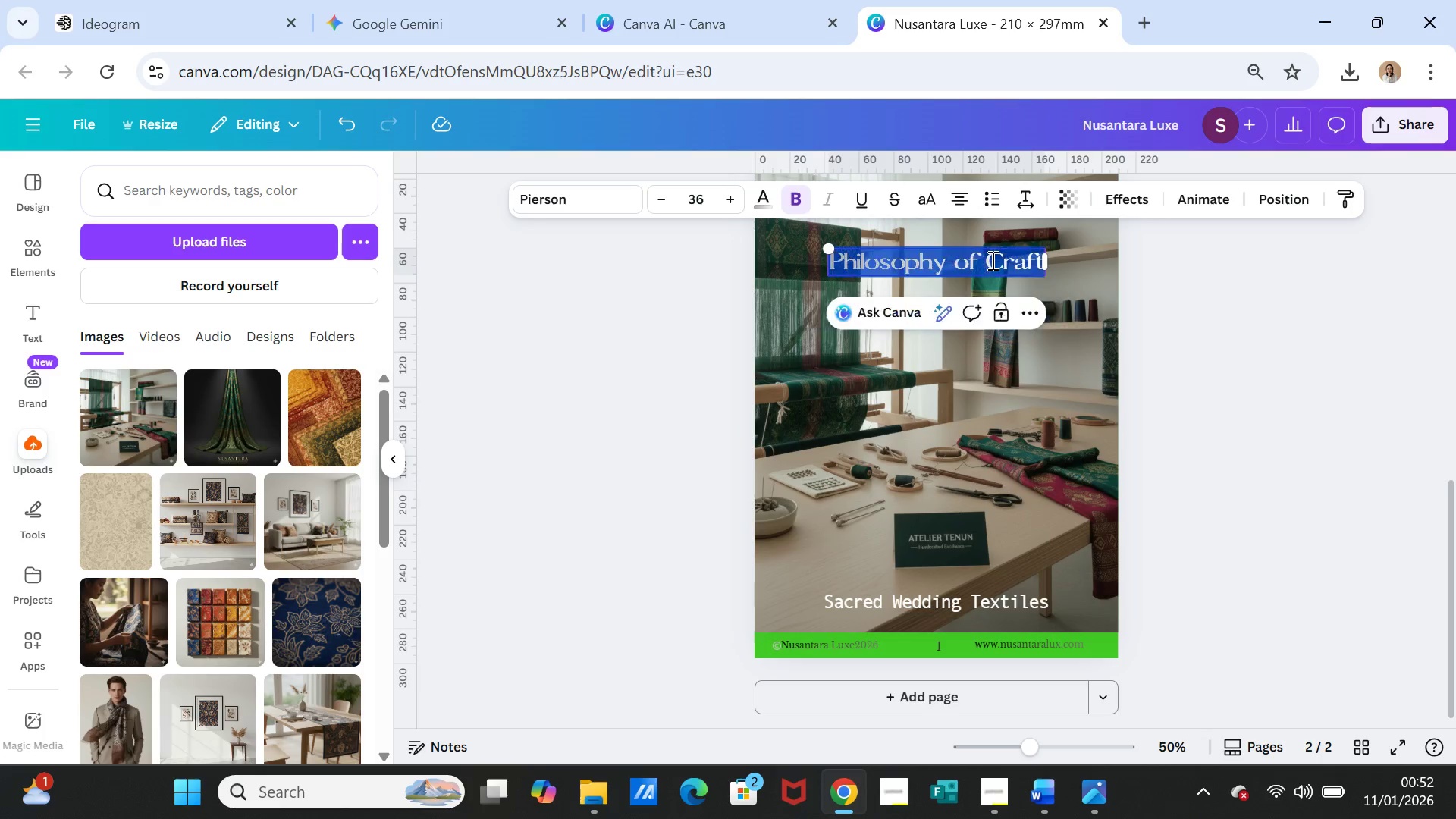 
triple_click([991, 260])
 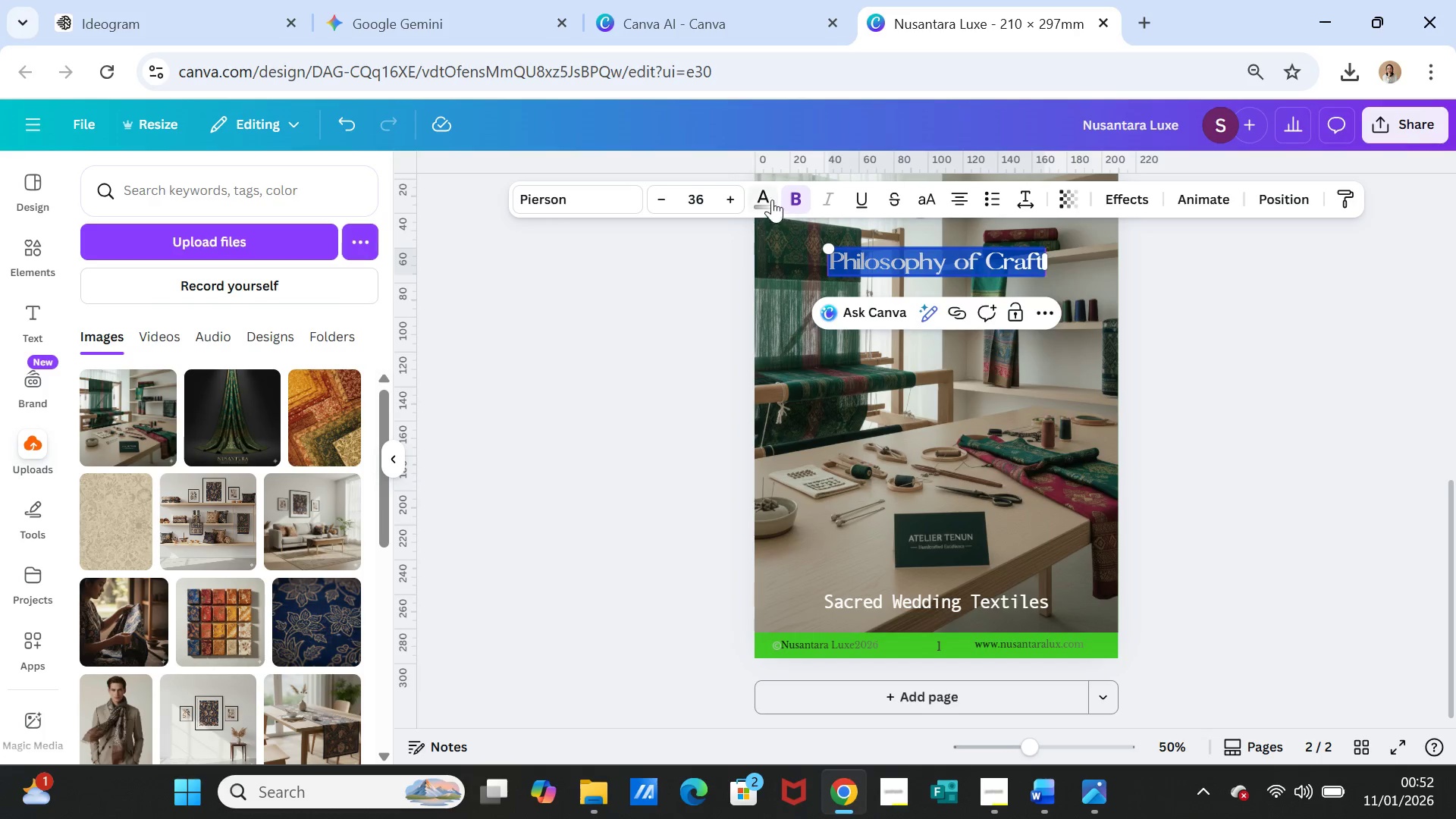 
left_click([768, 196])
 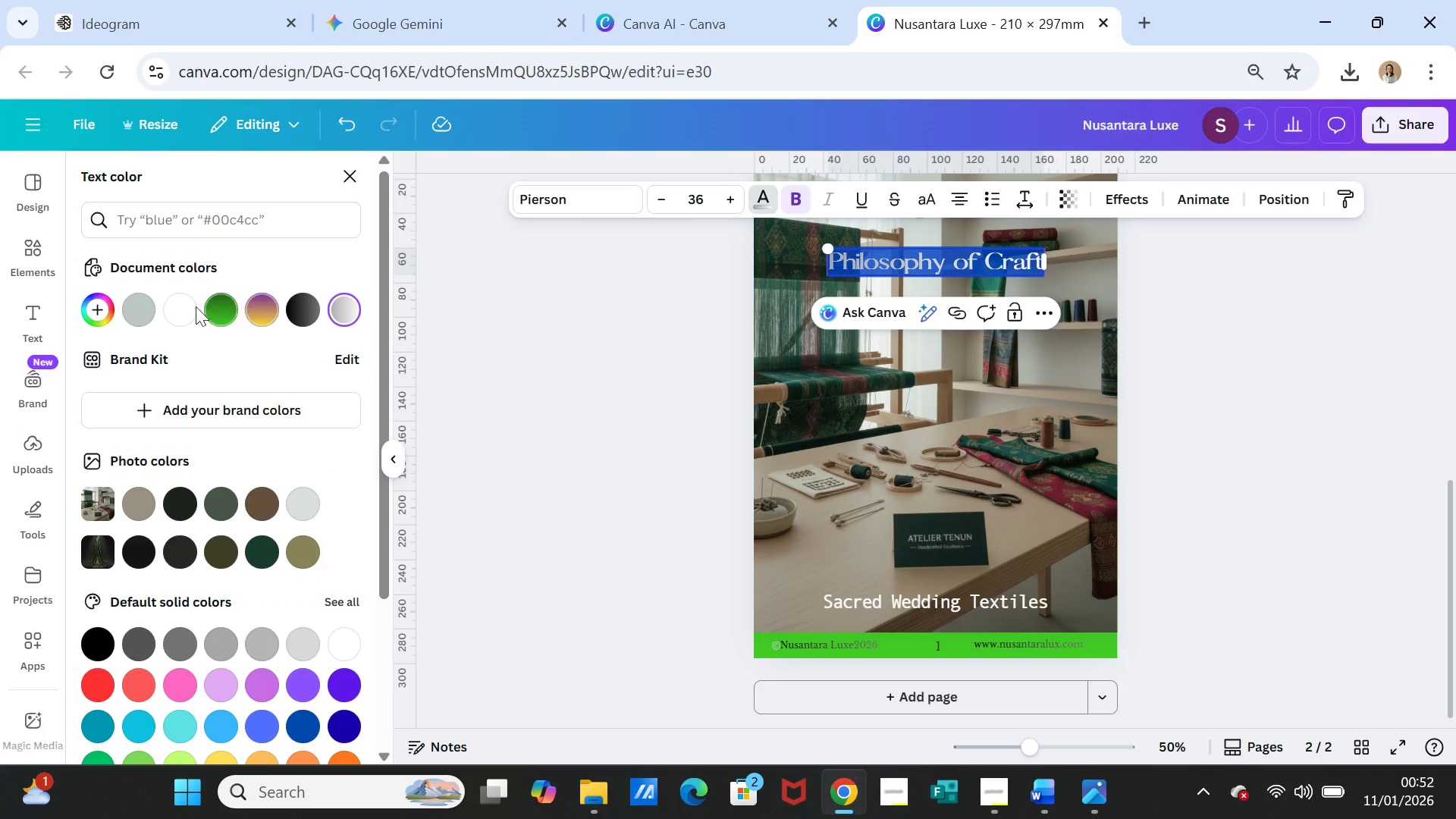 
left_click([186, 303])
 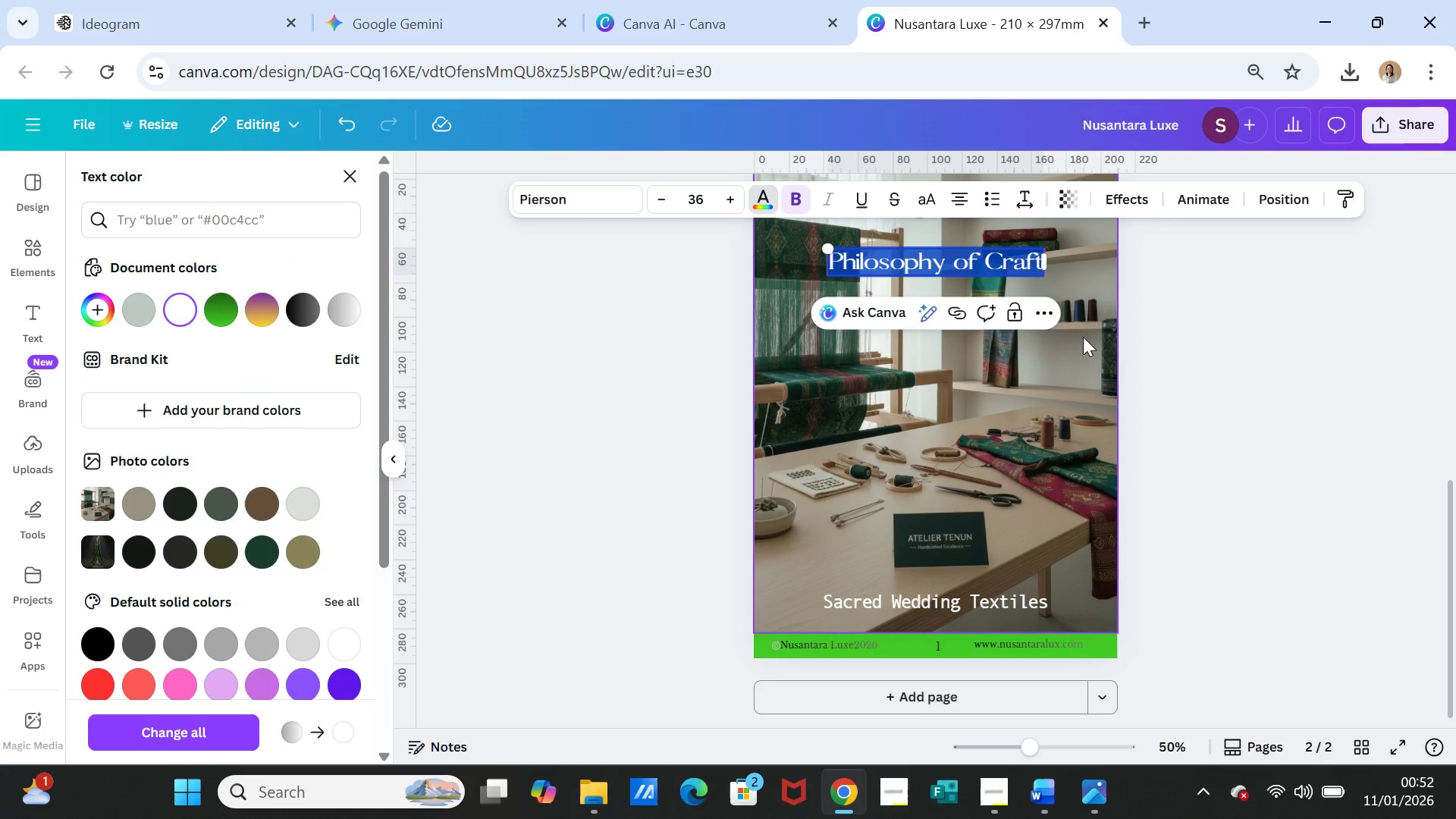 
left_click([1181, 347])
 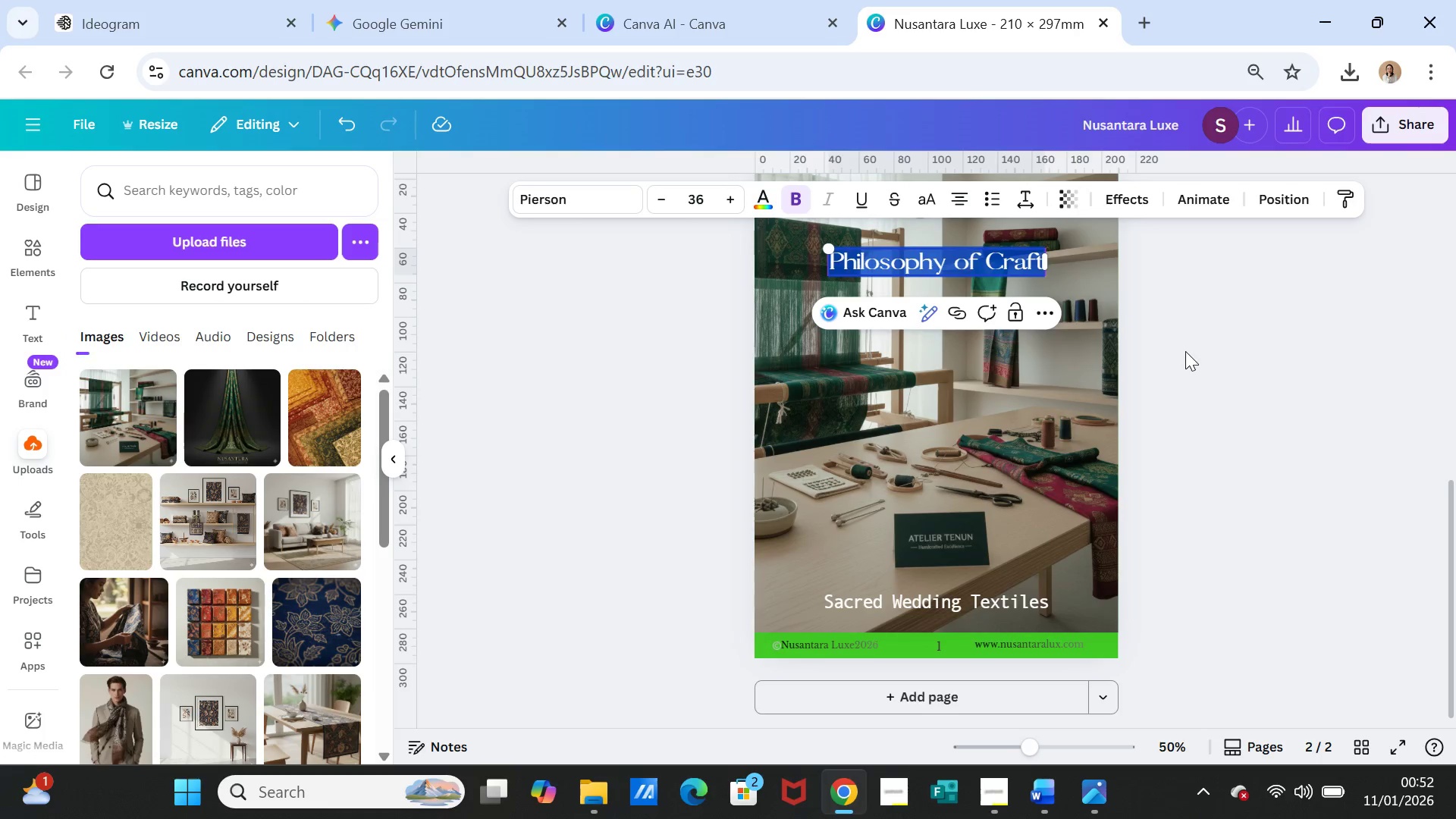 
left_click([1185, 351])
 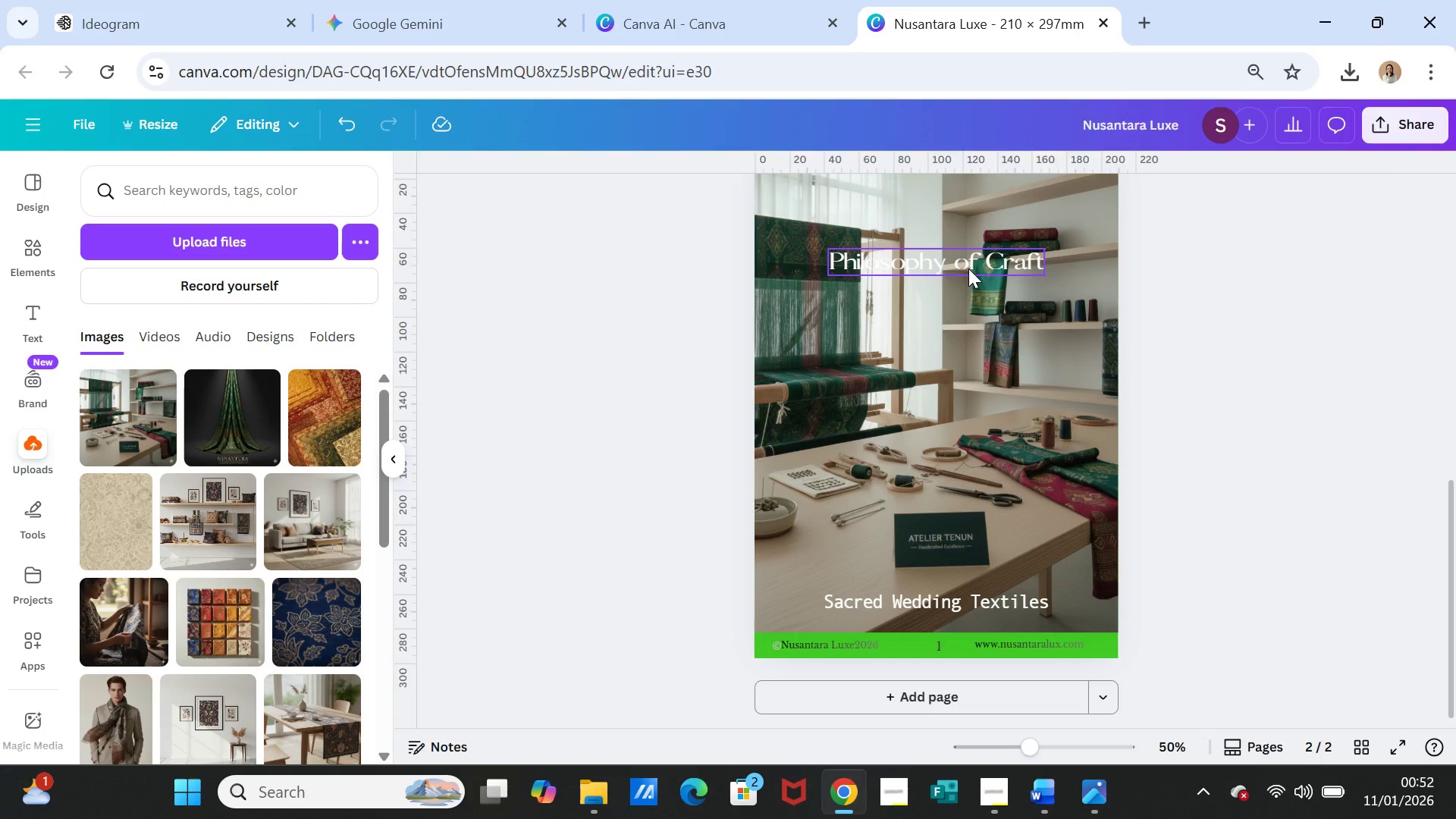 
left_click_drag(start_coordinate=[968, 268], to_coordinate=[1027, 313])
 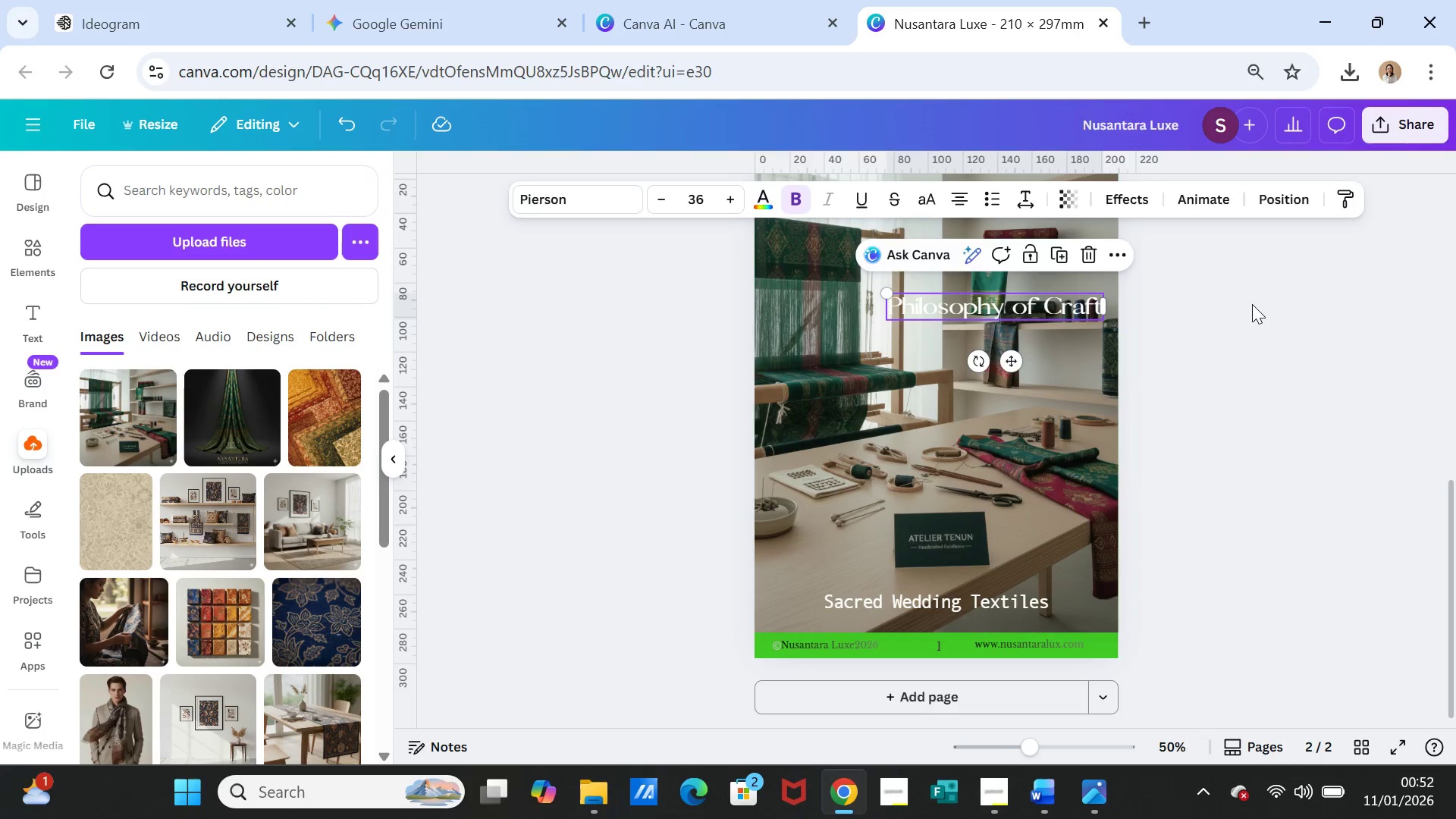 
left_click([1252, 304])
 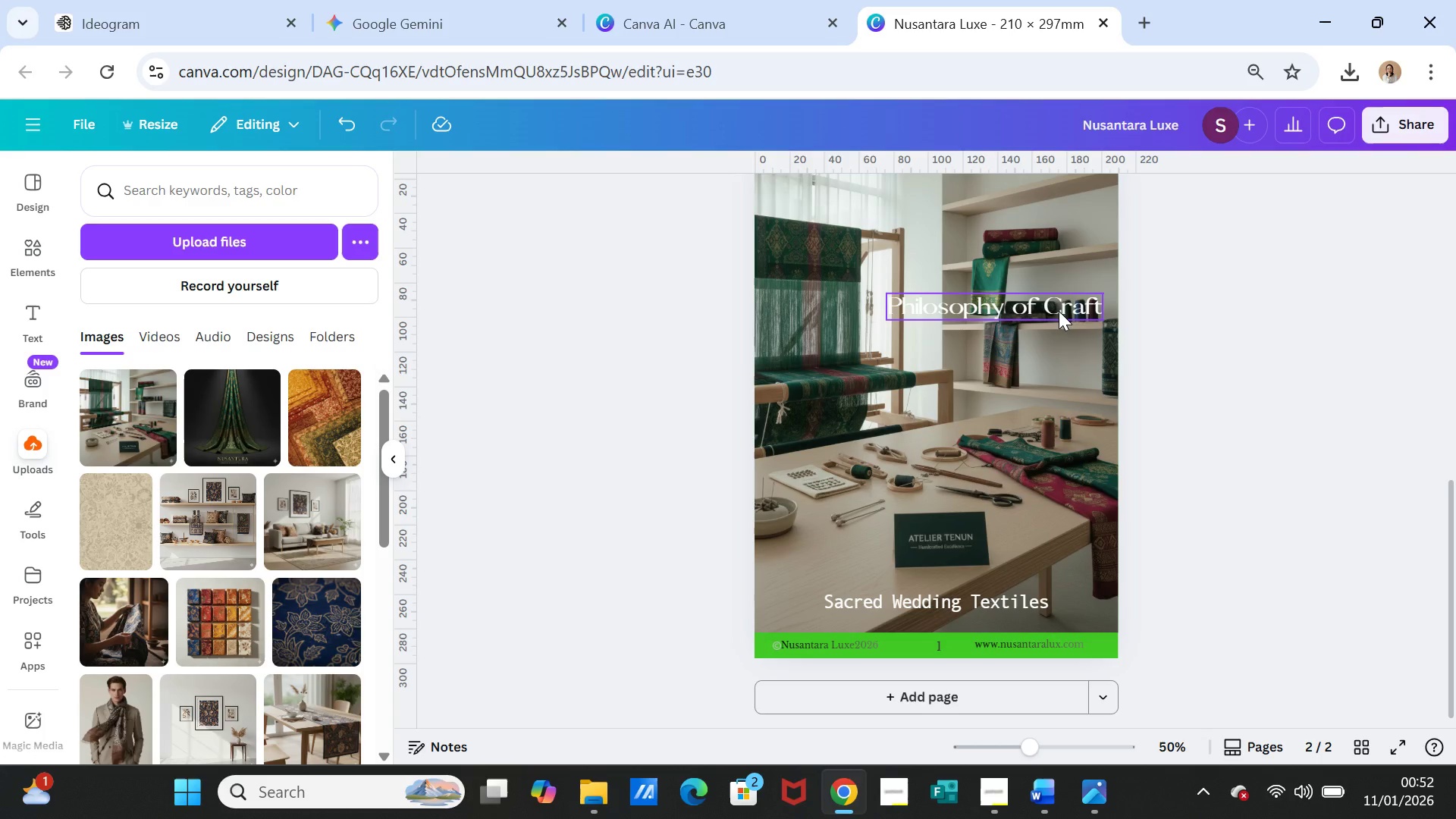 
left_click_drag(start_coordinate=[1059, 311], to_coordinate=[1063, 256])
 